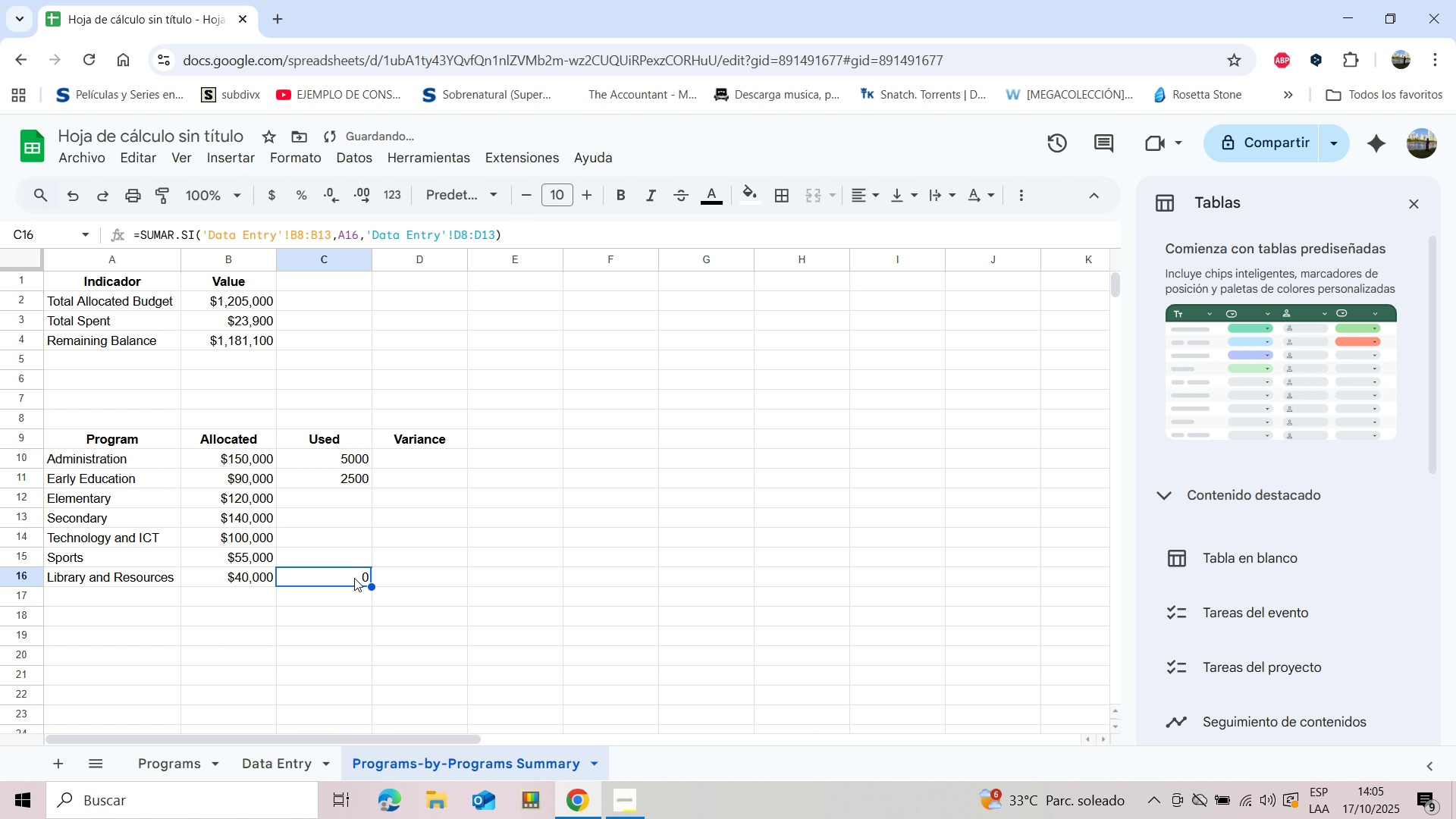 
key(Backspace)
 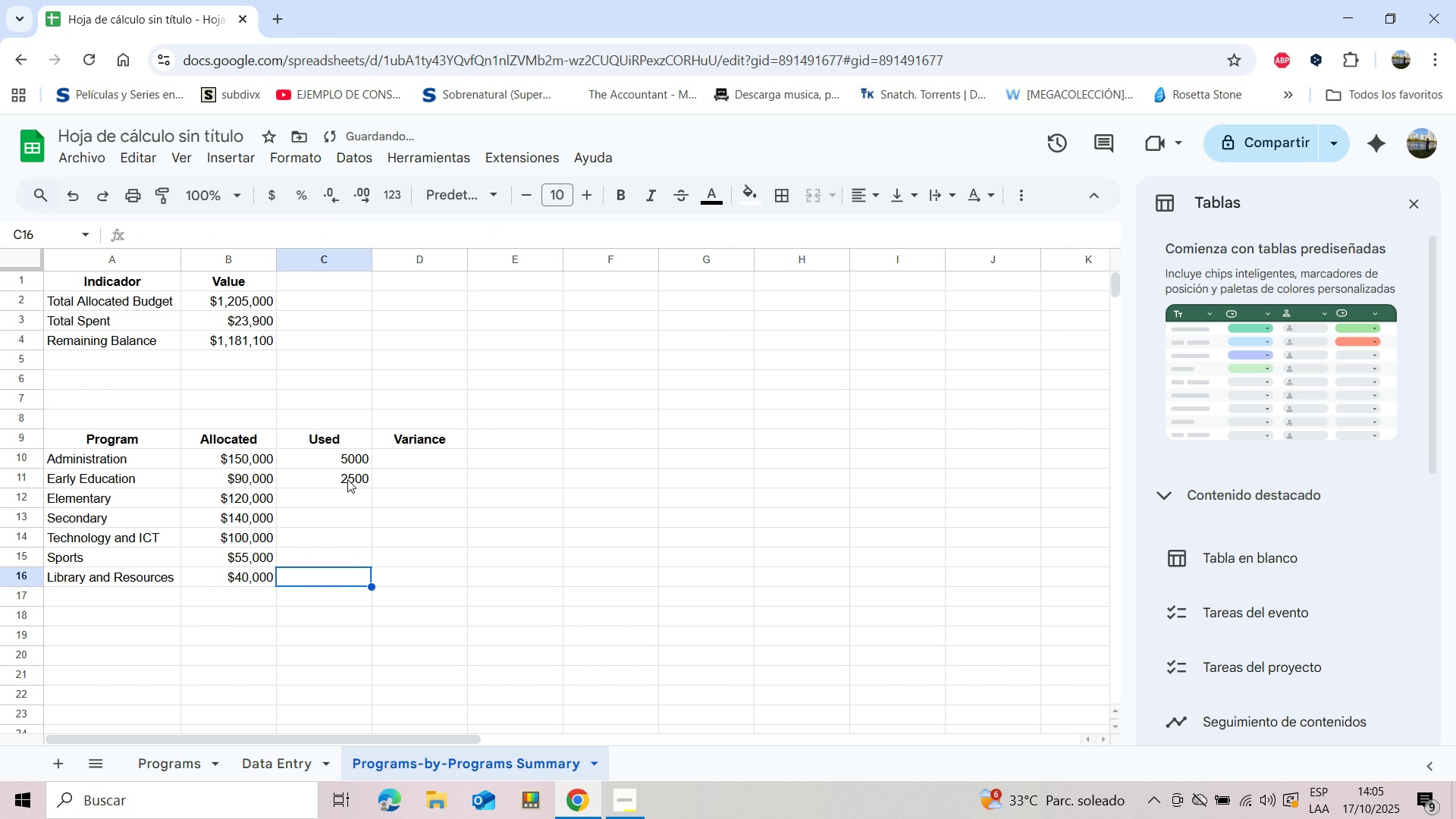 
left_click([345, 473])
 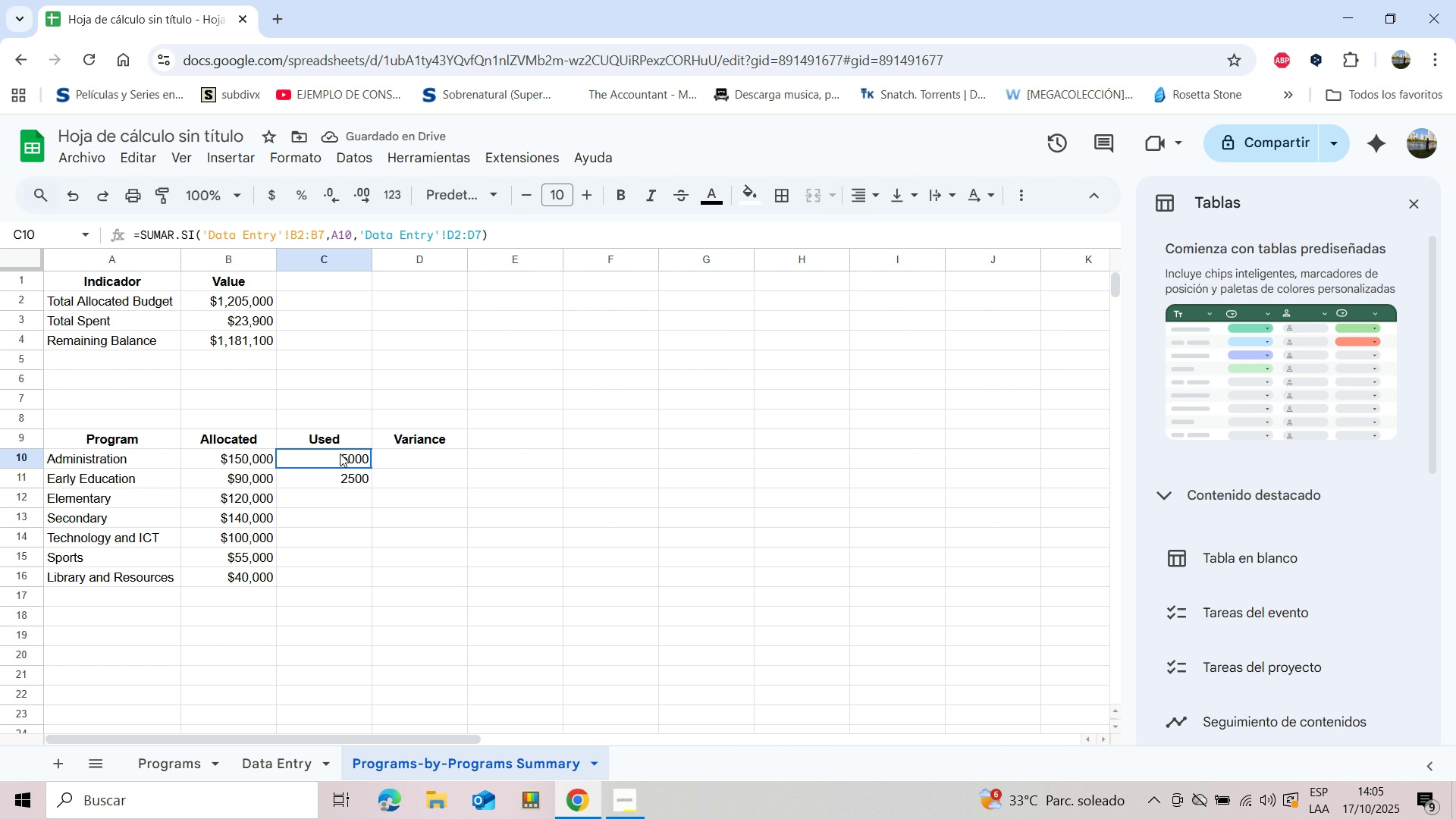 
left_click([340, 453])
 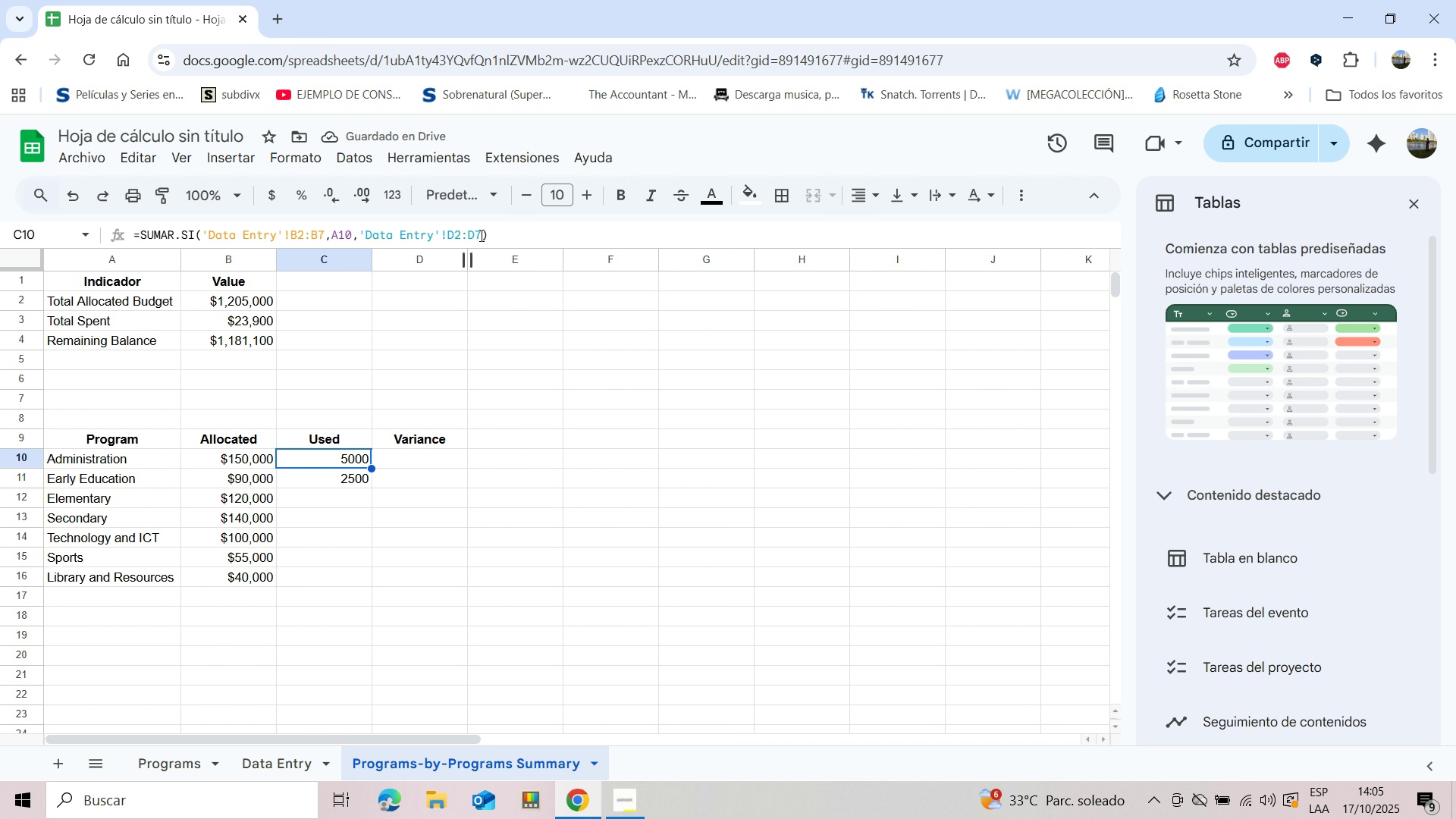 
left_click_drag(start_coordinate=[489, 234], to_coordinate=[130, 234])
 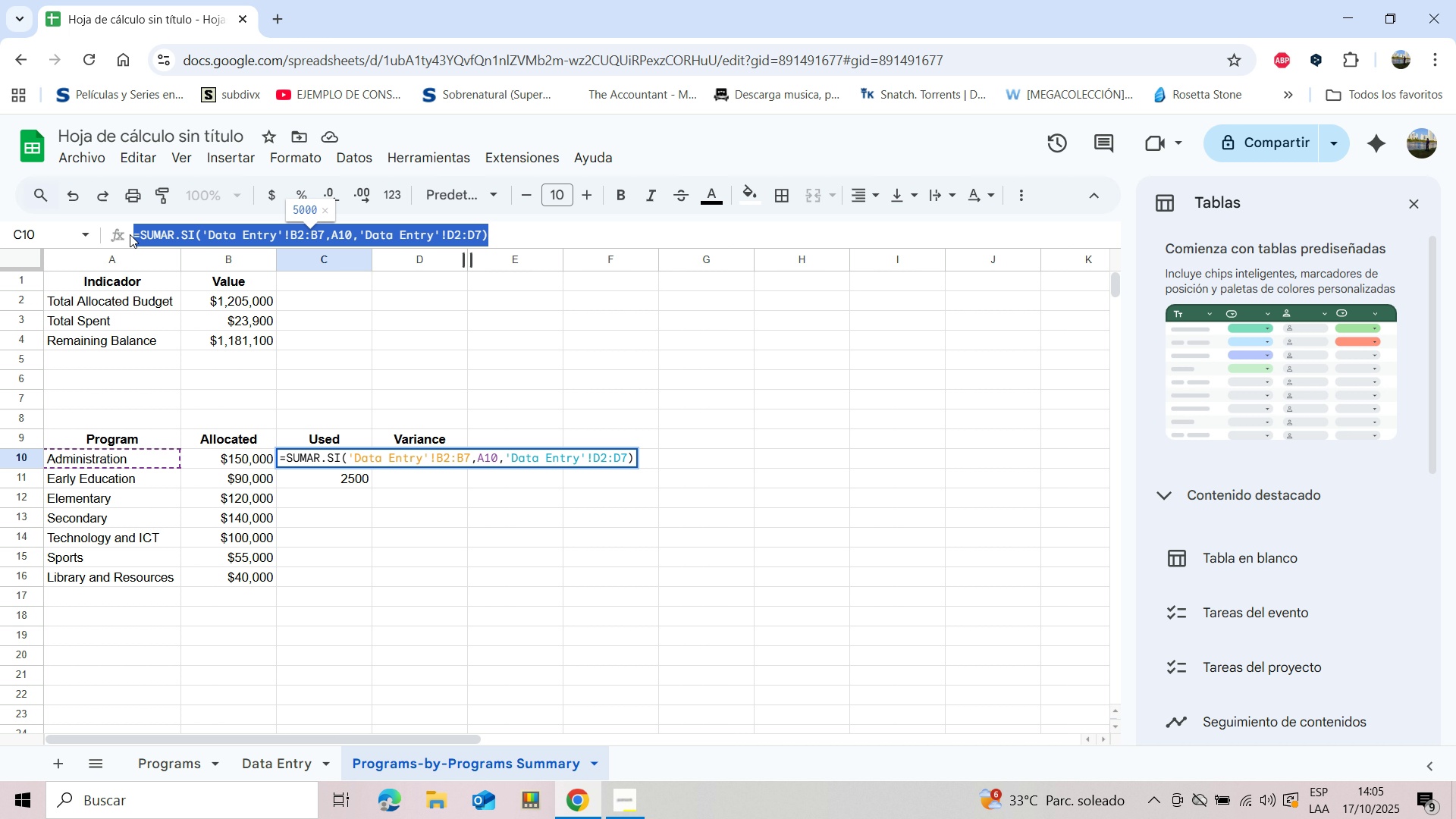 
key(Control+C)
 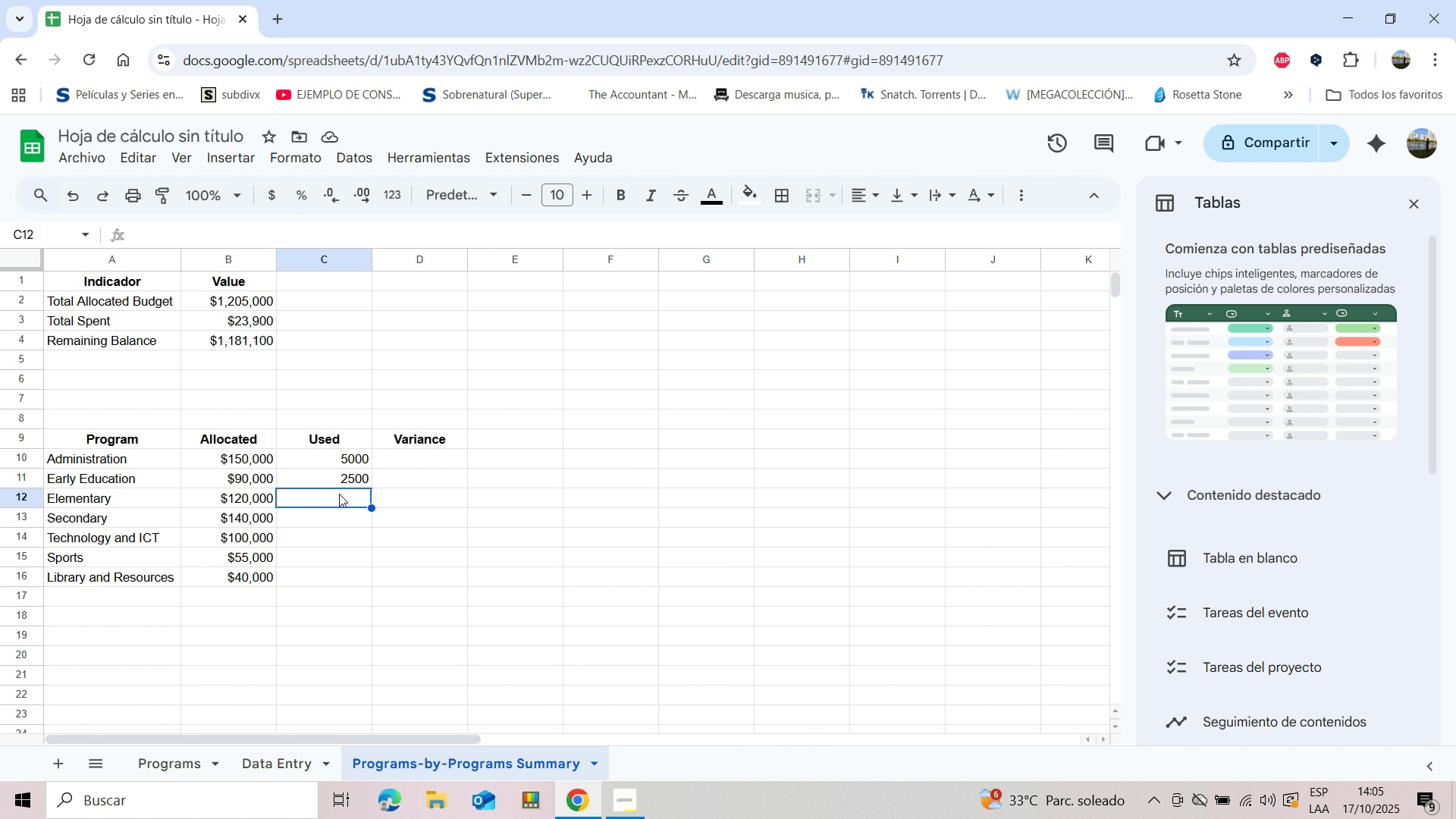 
key(Control+V)
 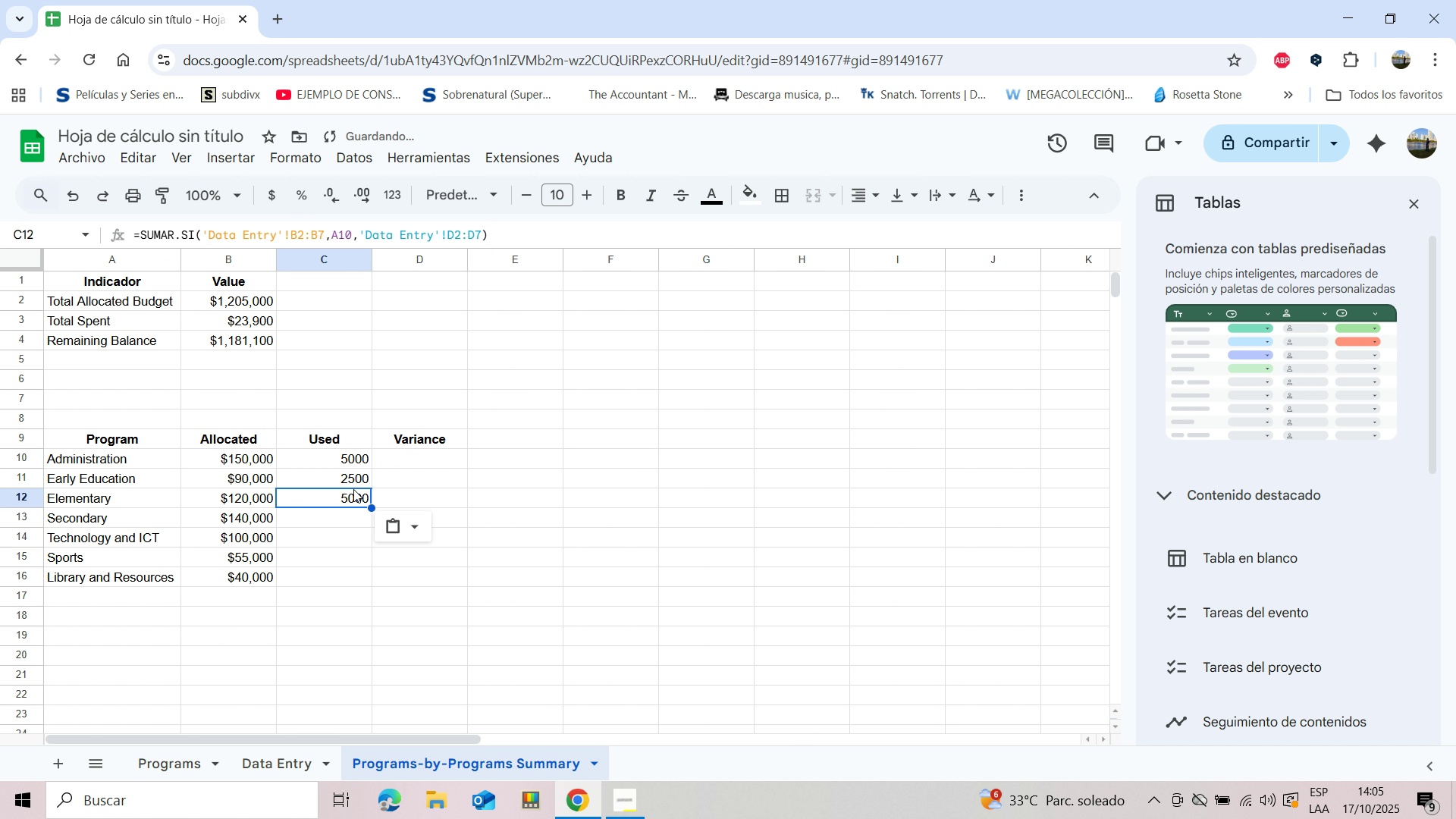 
mouse_move([350, 514])
 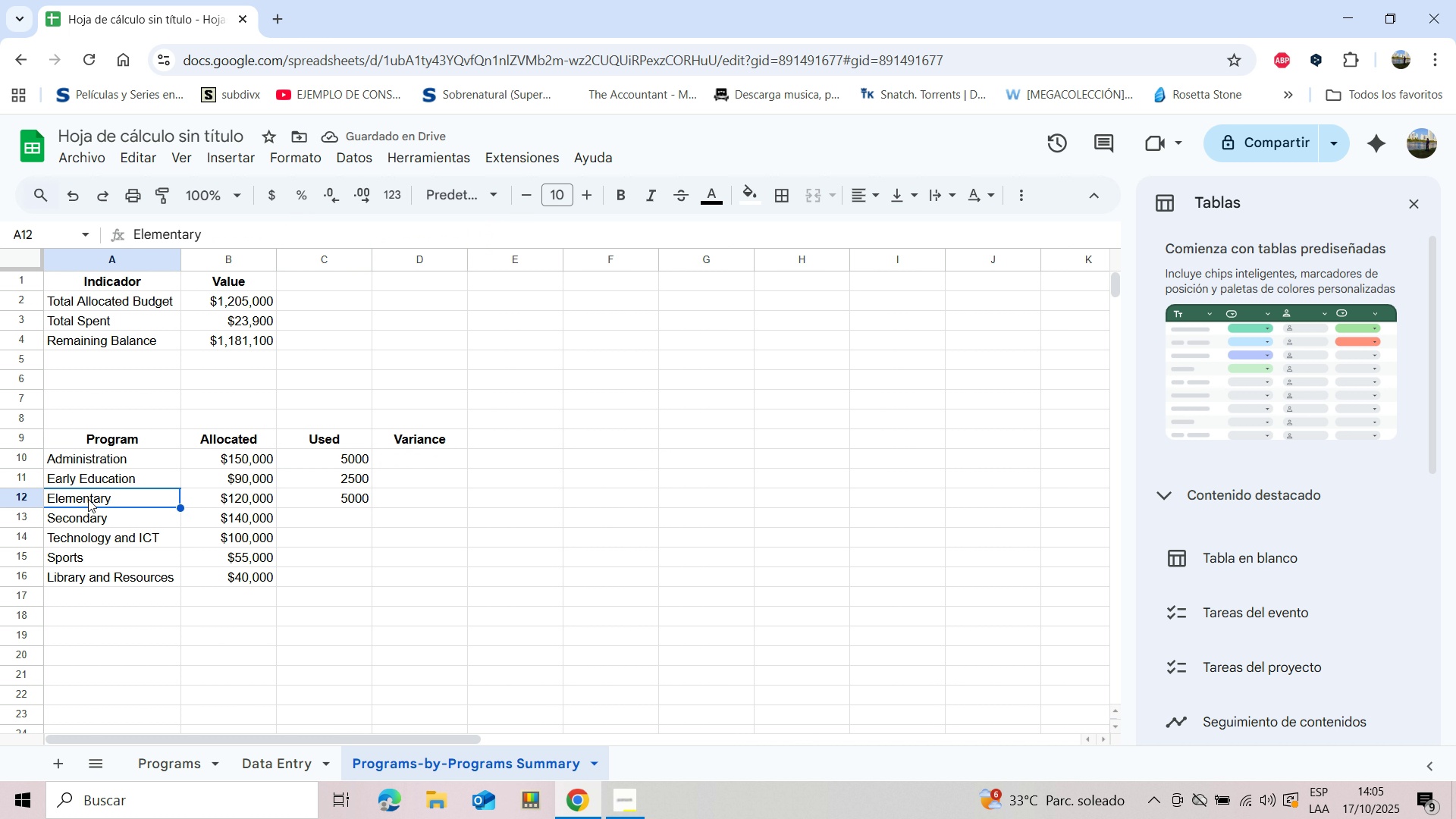 
key(Control+C)
 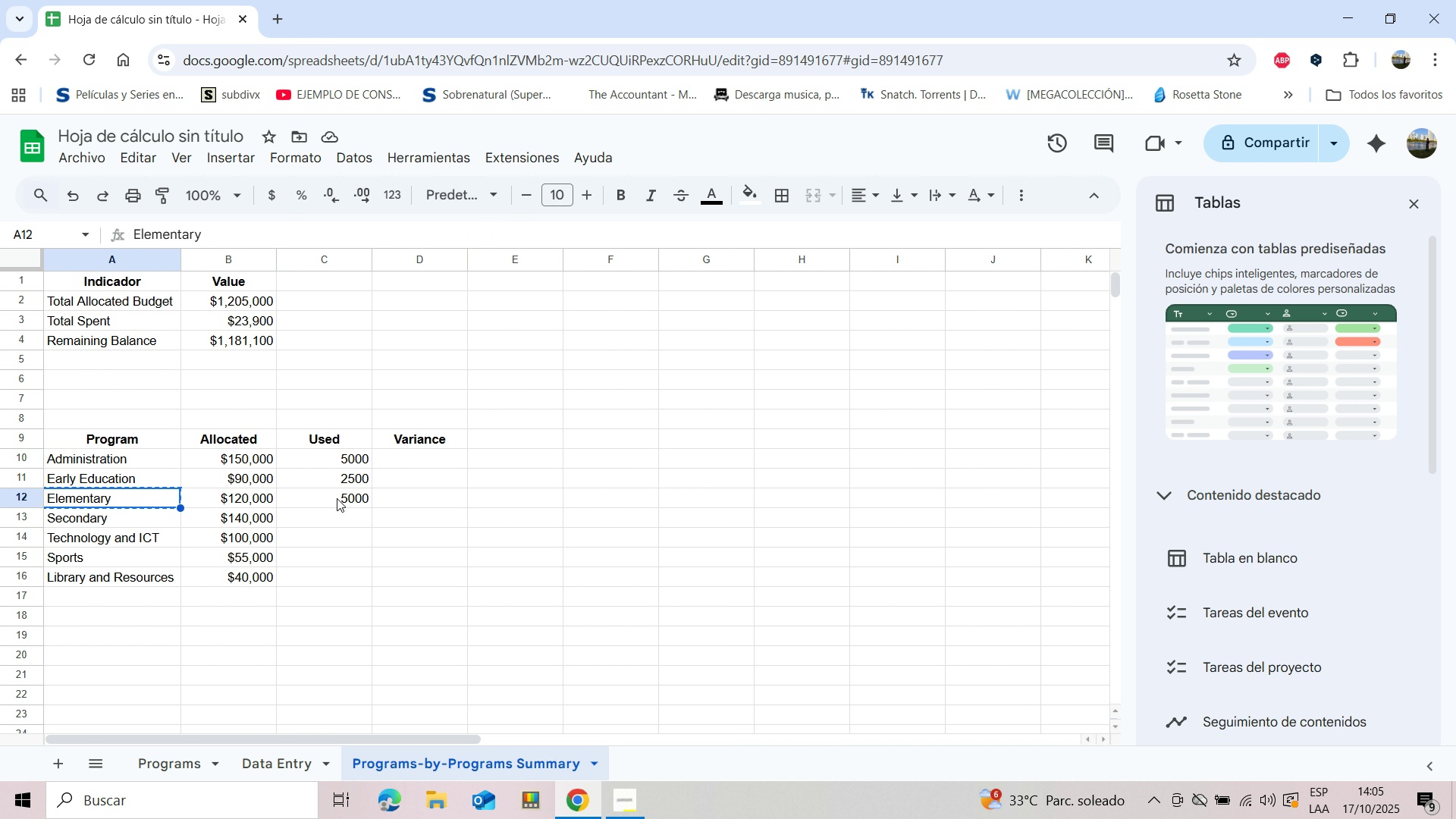 
left_click([340, 496])
 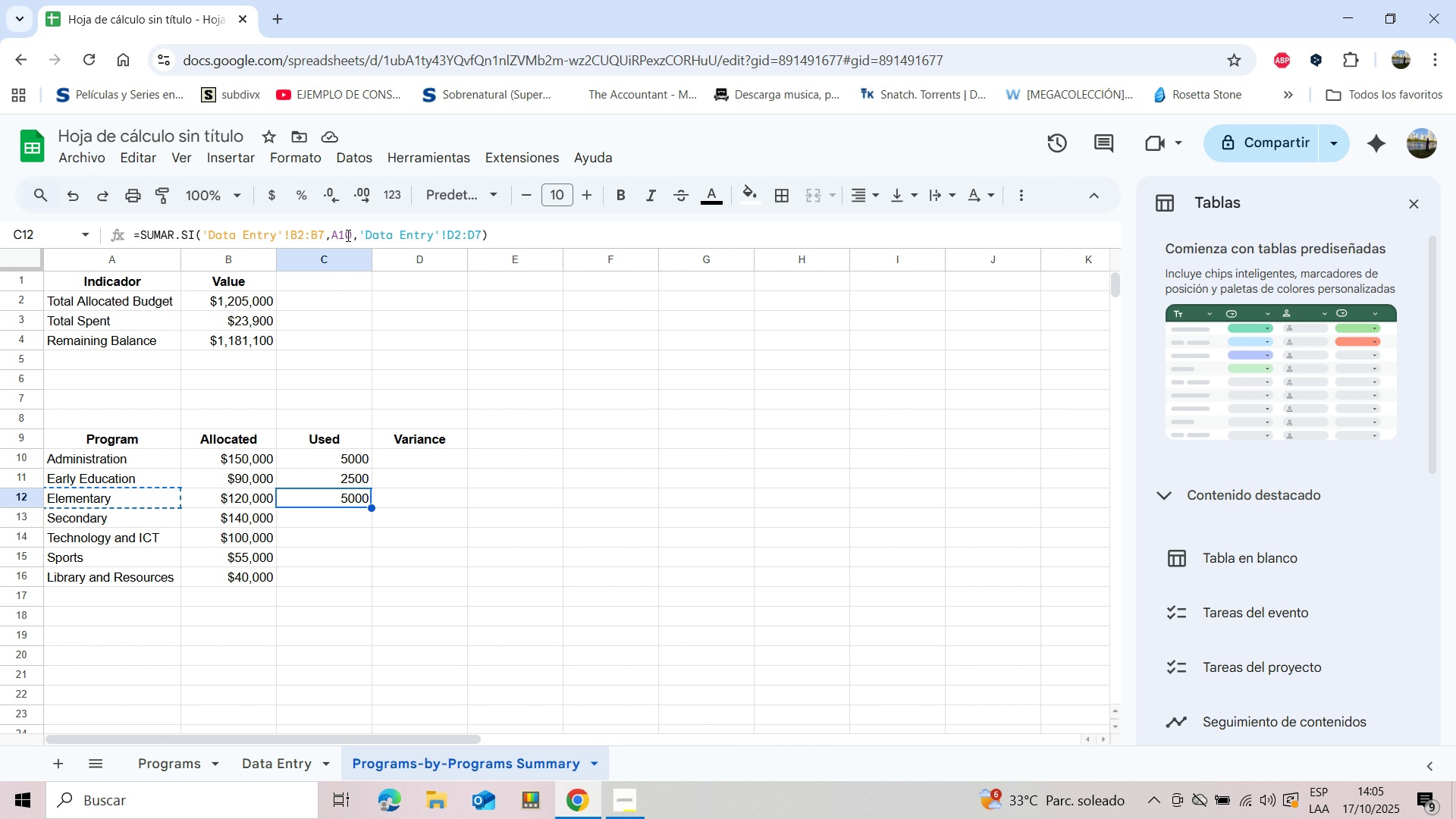 
wait(6.24)
 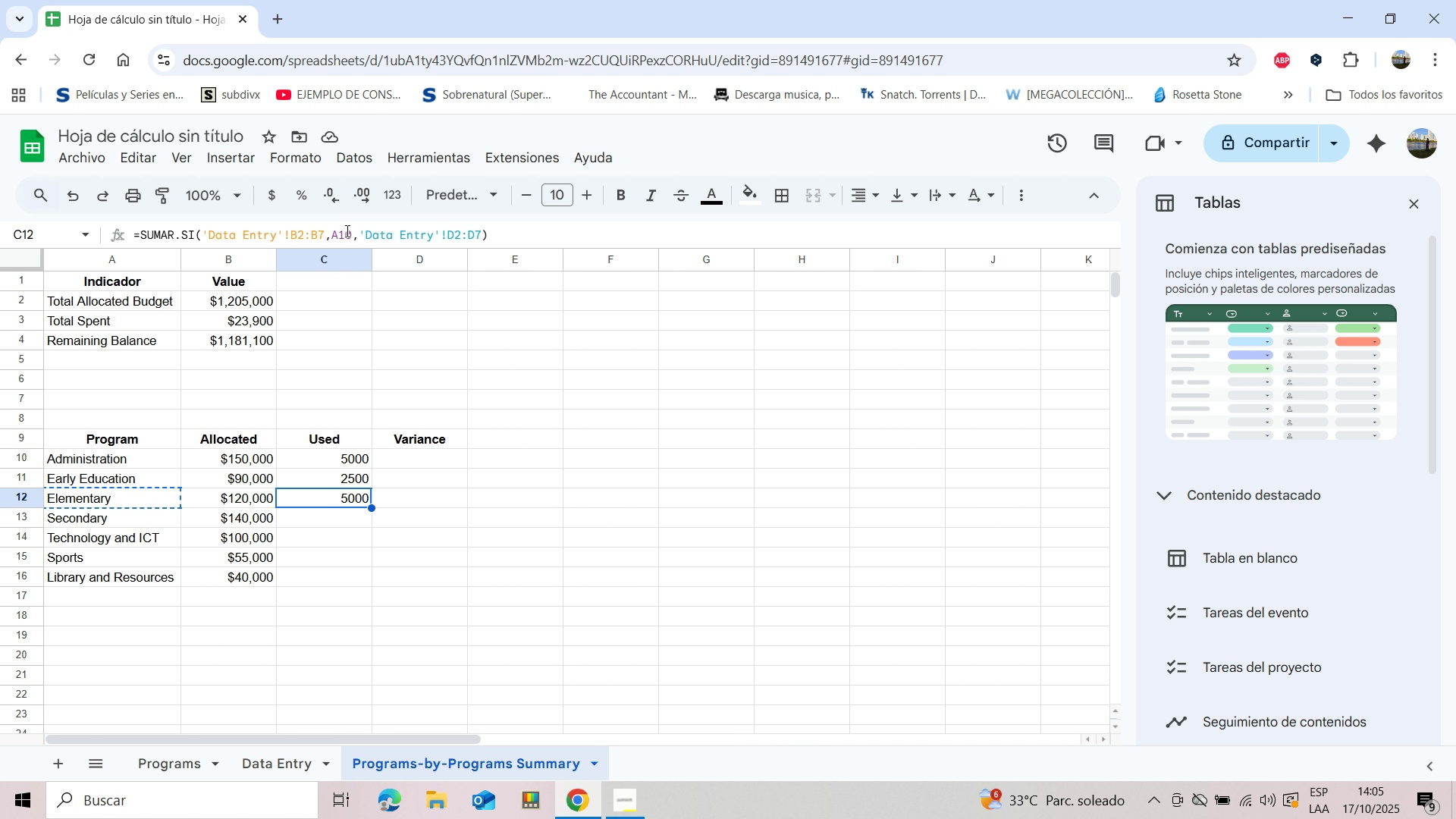 
left_click([350, 234])
 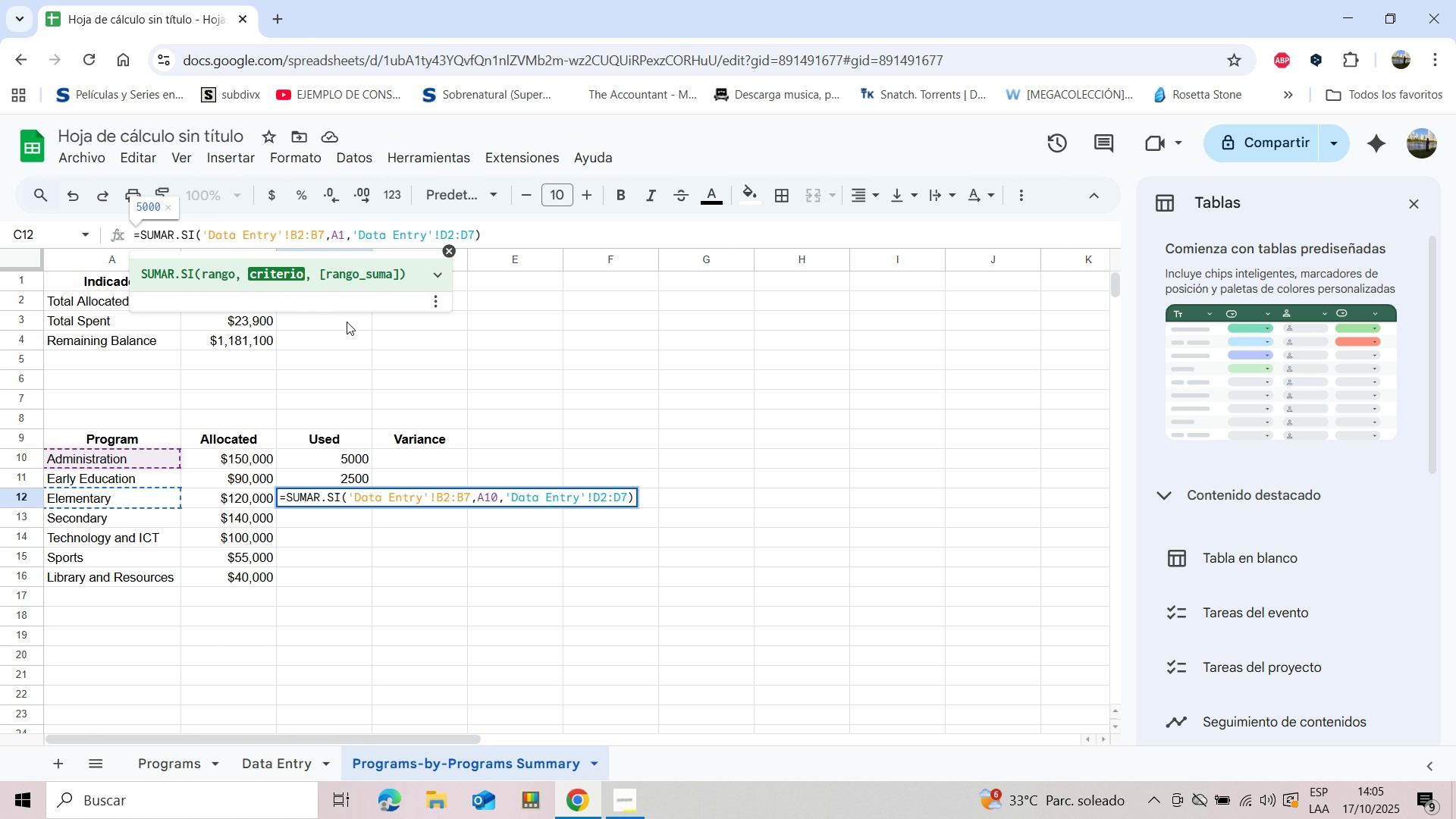 
key(Backspace)
 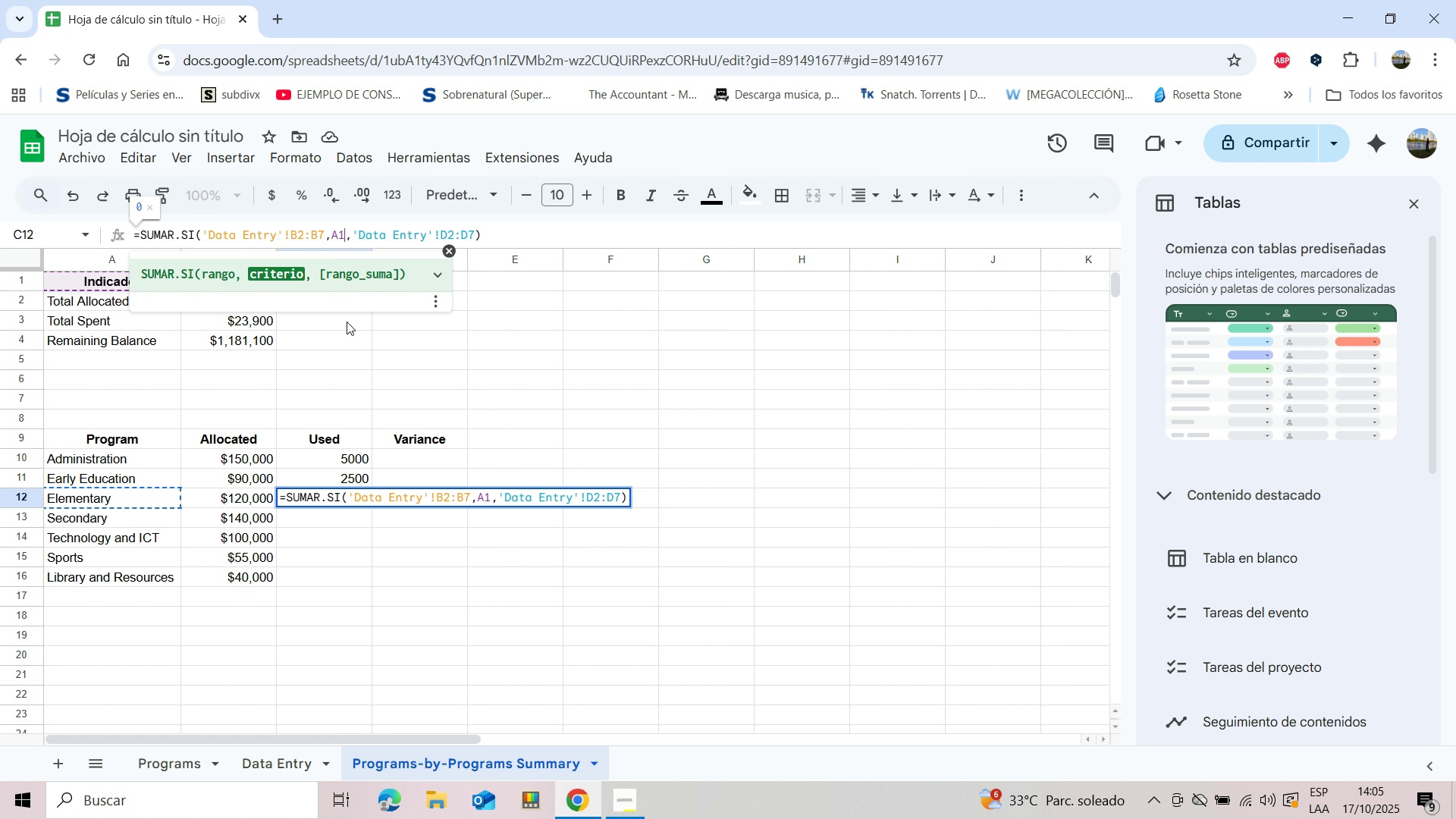 
key(2)
 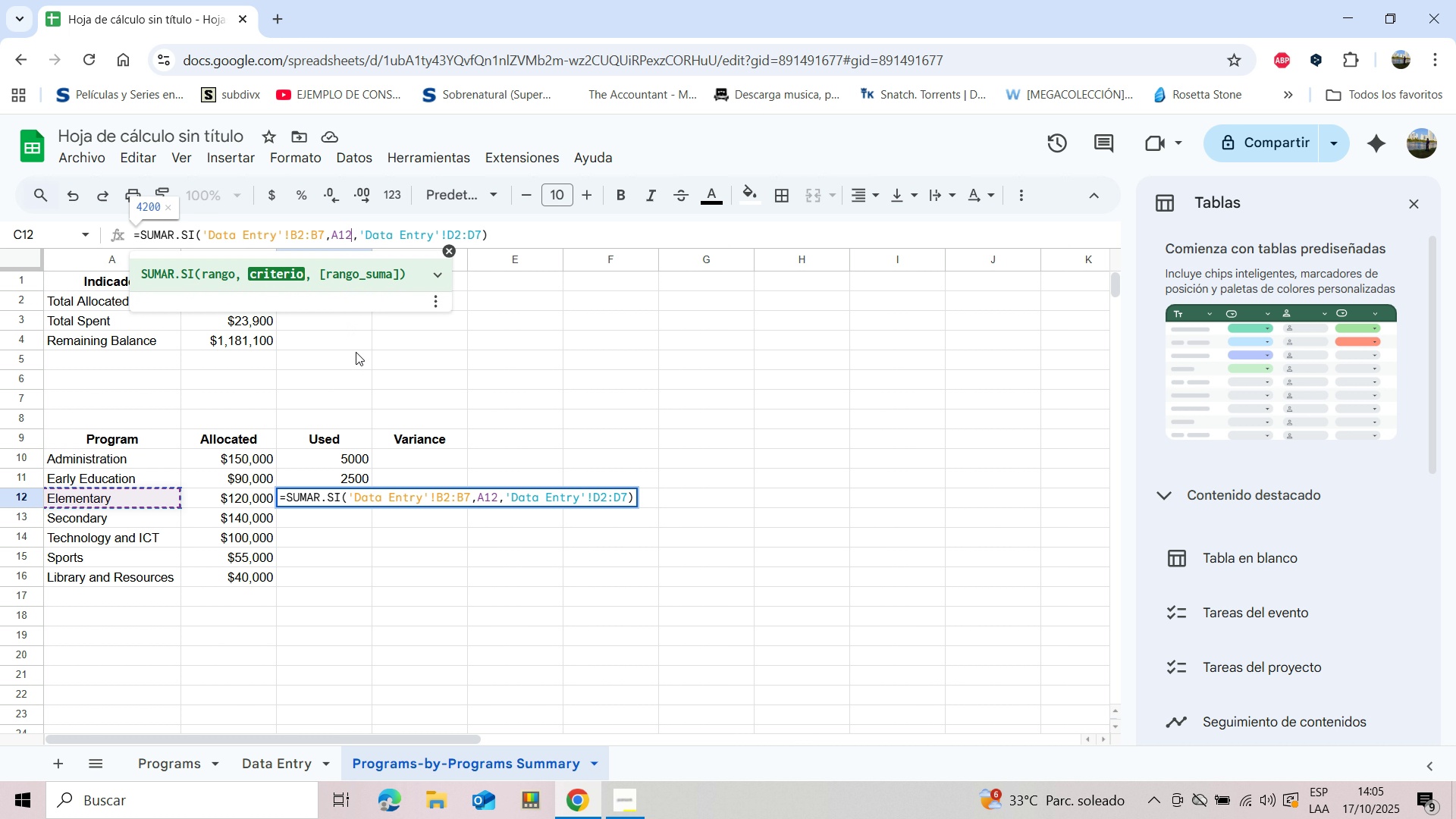 
key(Enter)
 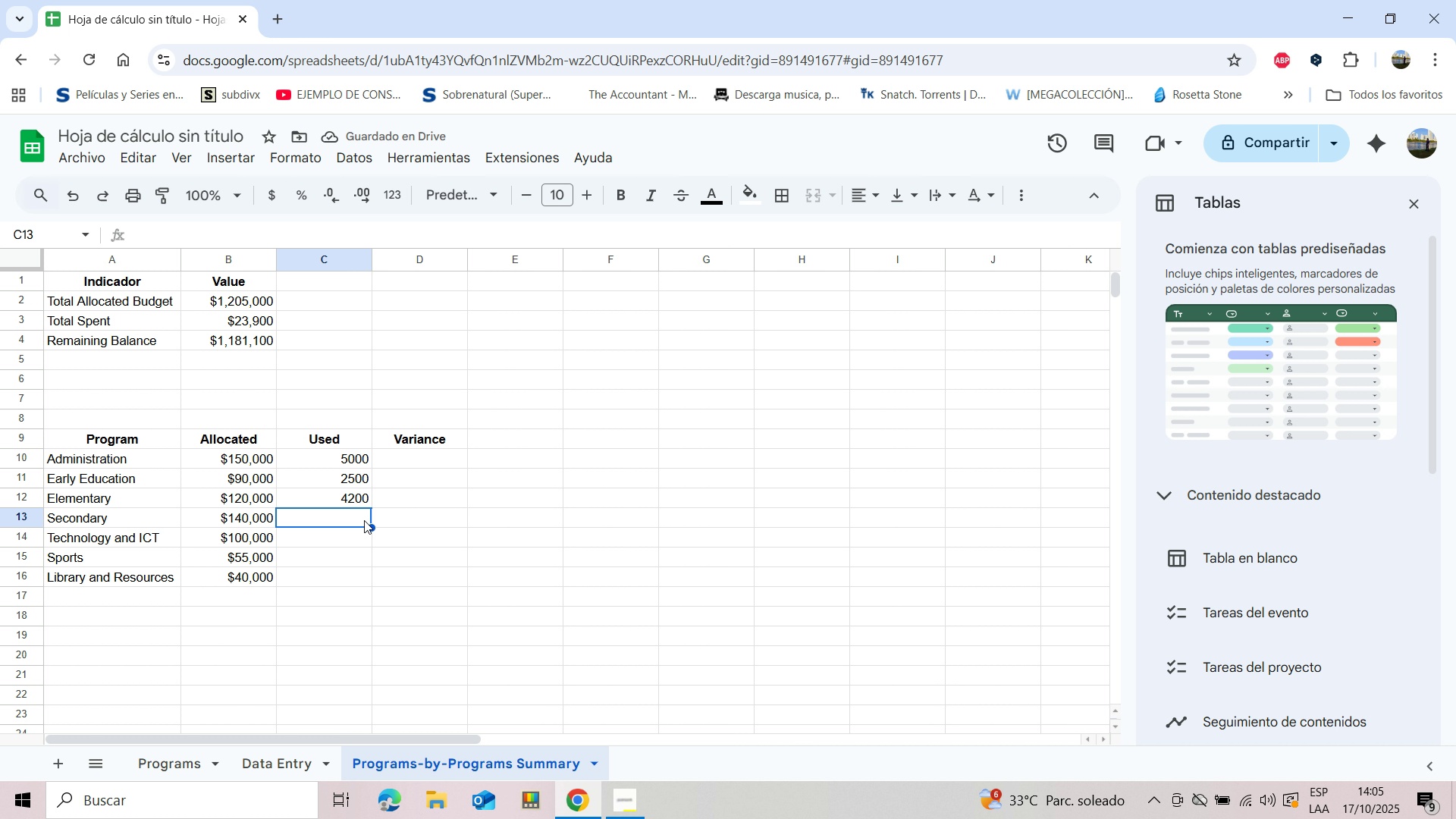 
left_click([364, 520])
 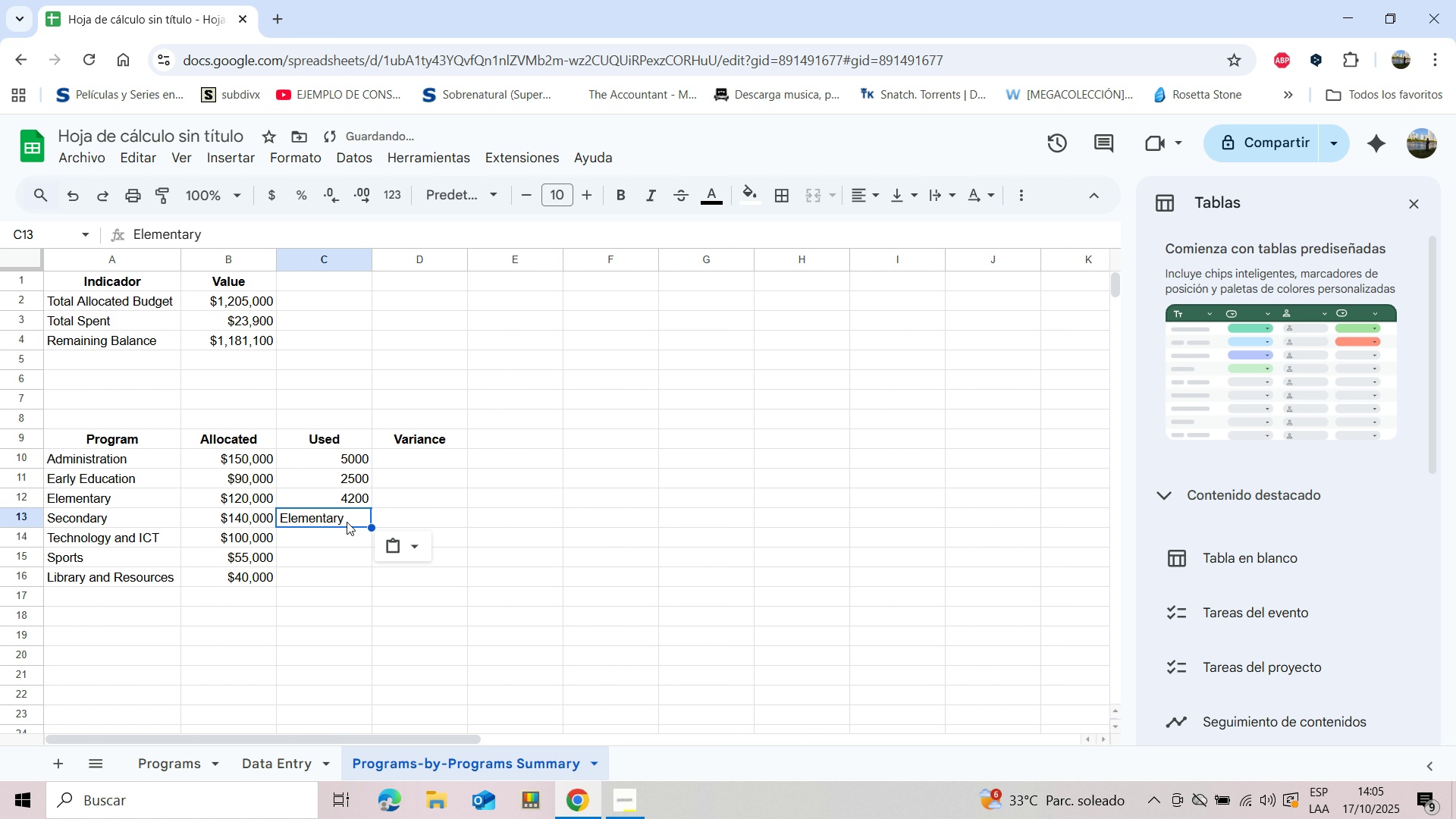 
key(Control+V)
 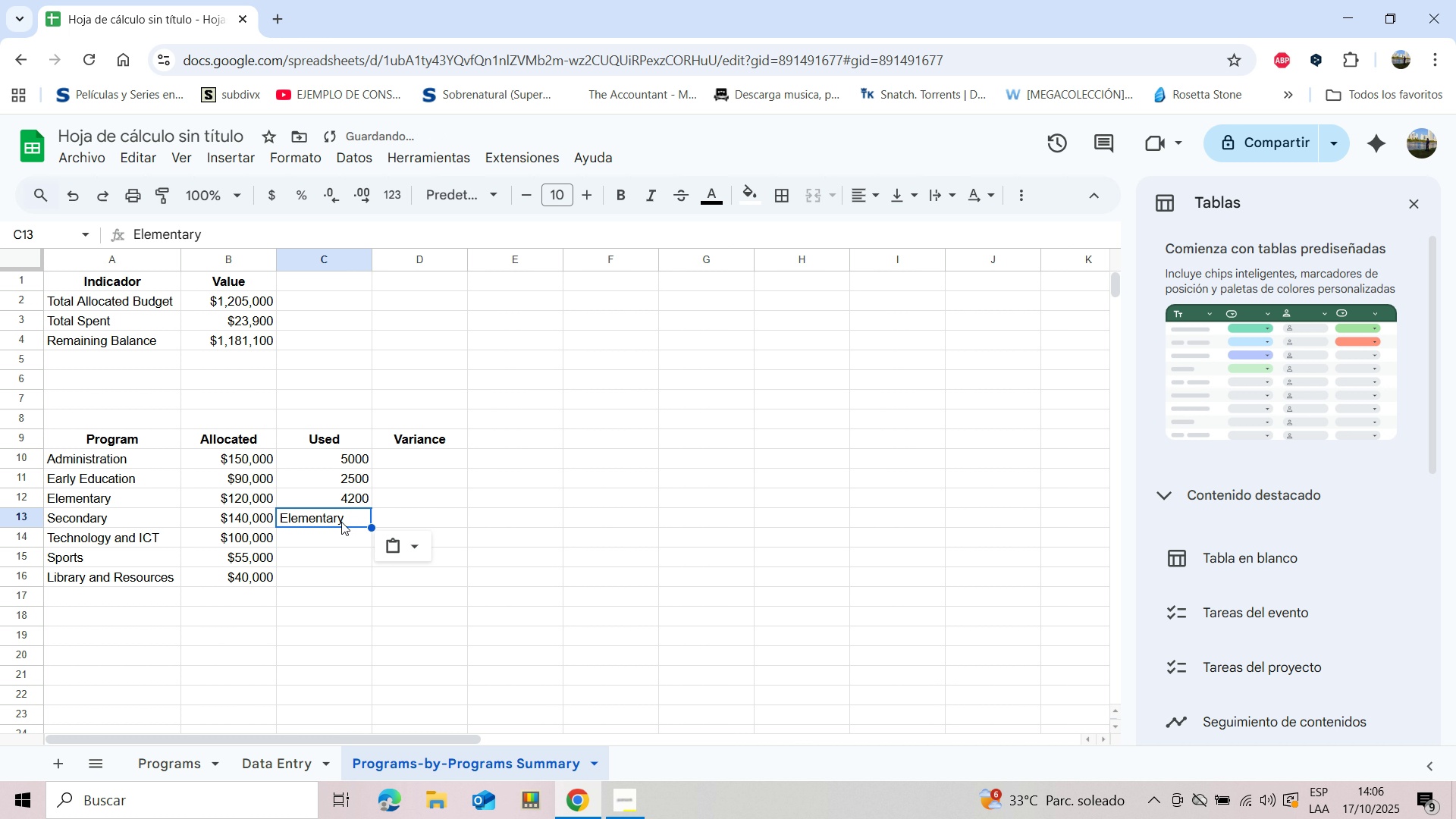 
key(Control+Z)
 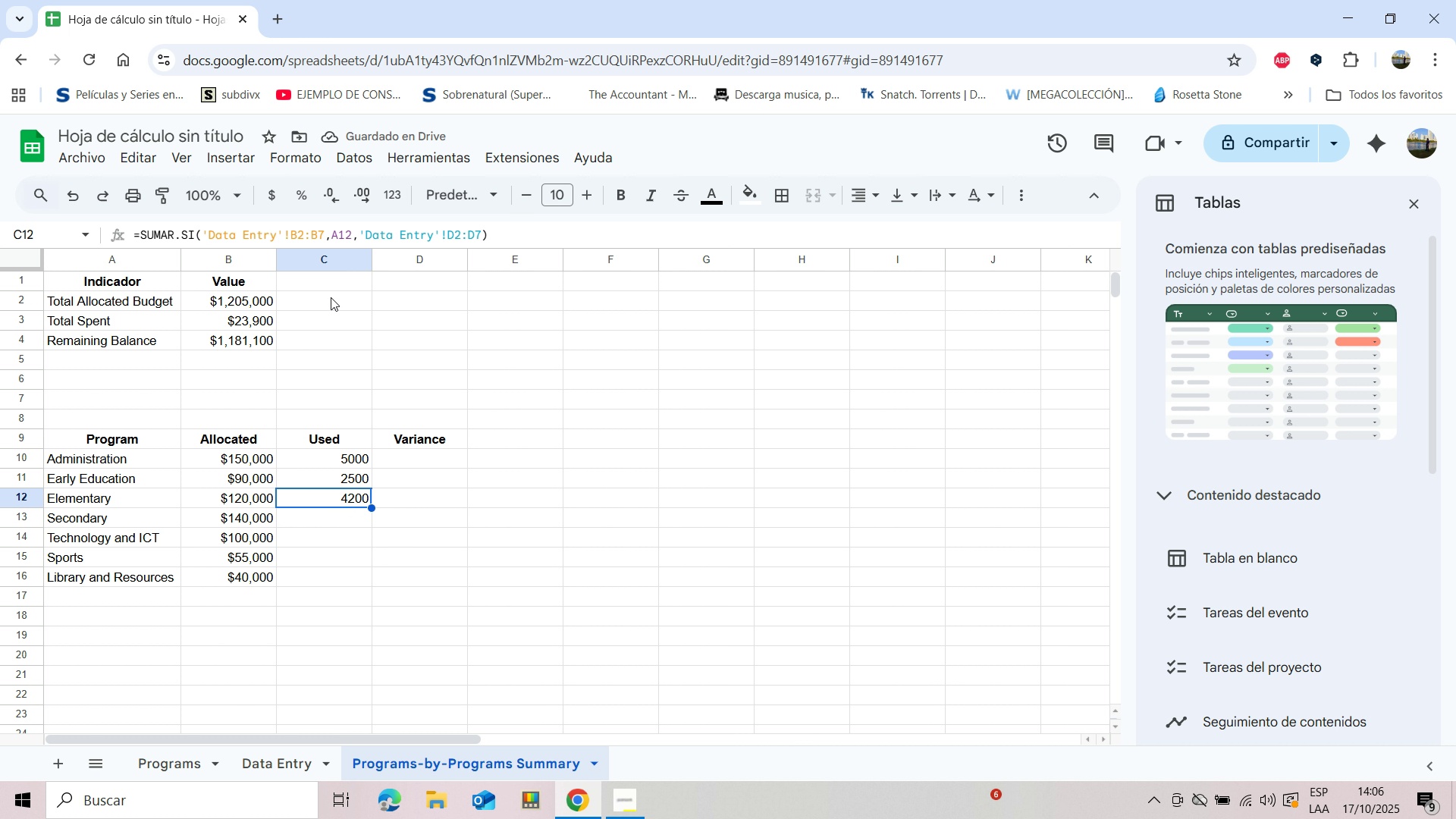 
wait(6.99)
 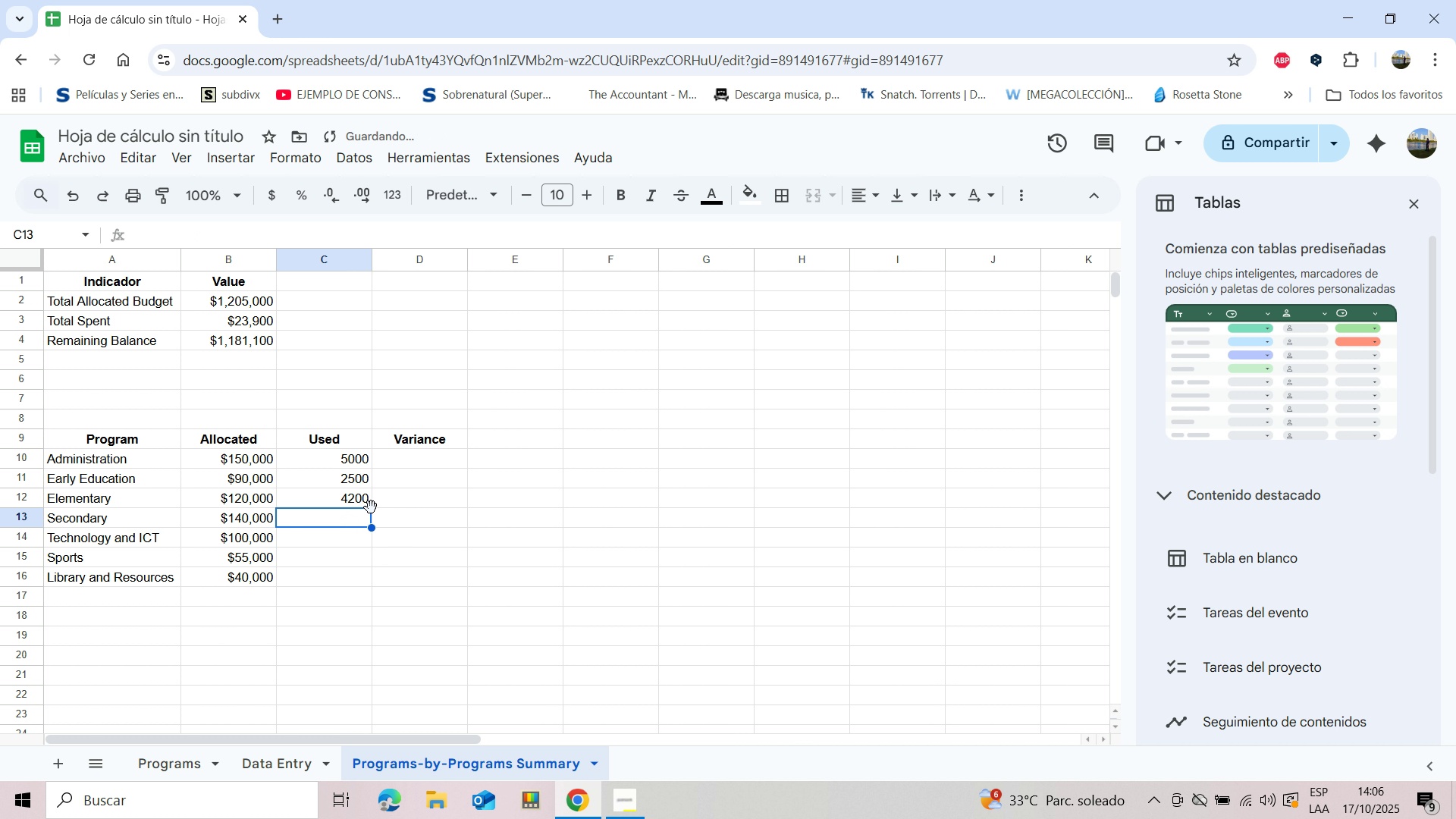 
left_click_drag(start_coordinate=[497, 234], to_coordinate=[136, 234])
 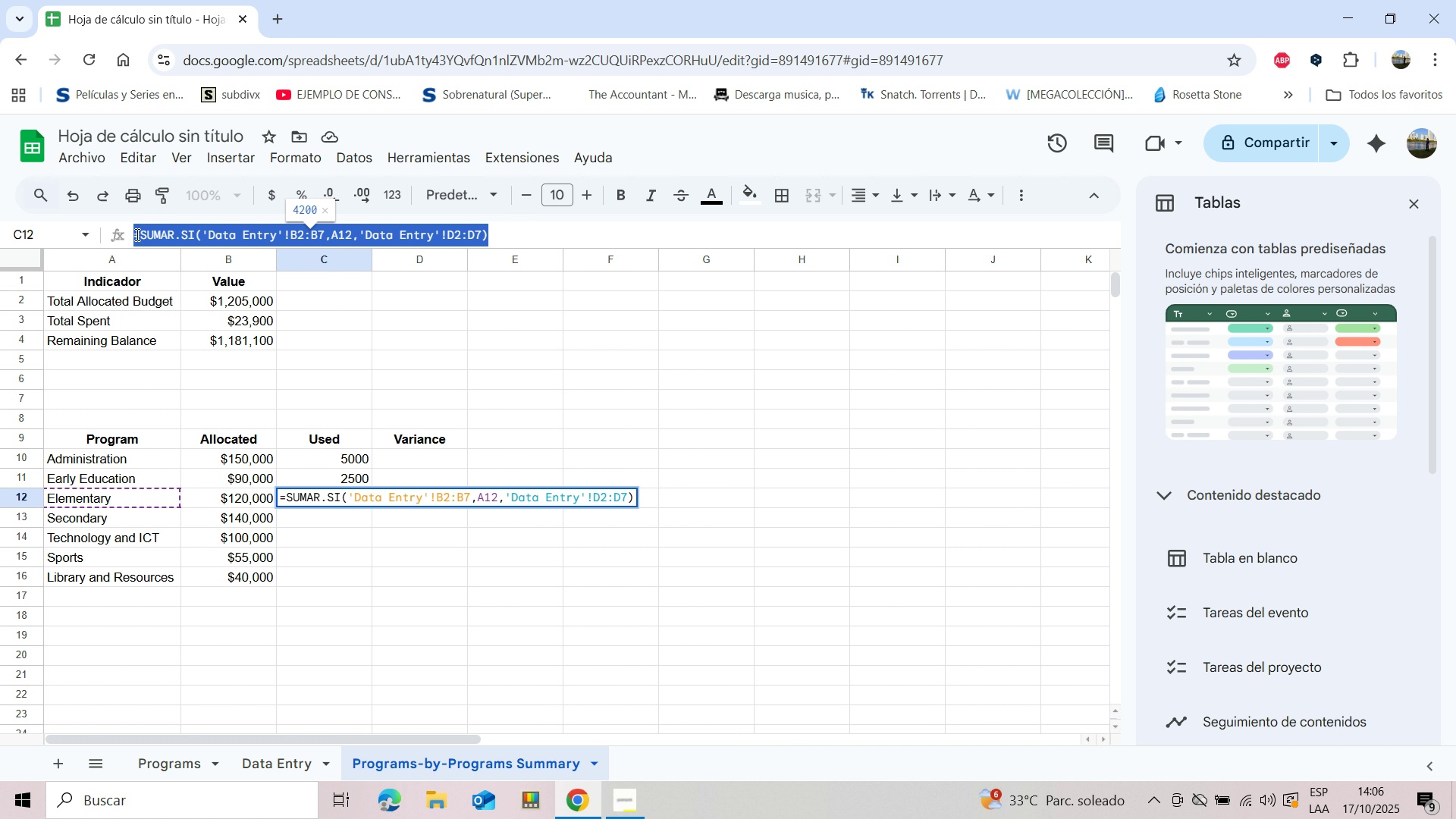 
key(Control+C)
 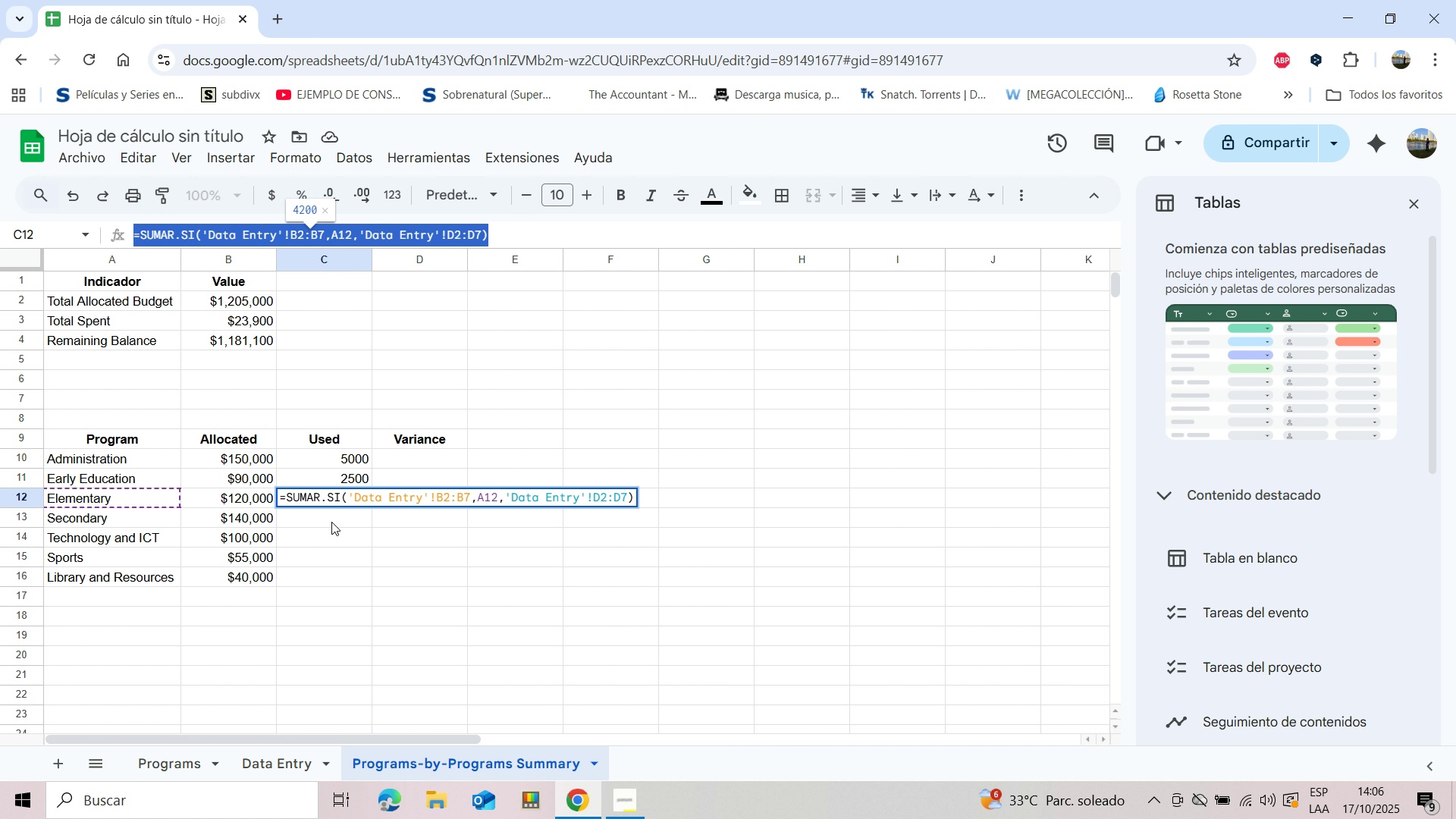 
left_click([331, 522])
 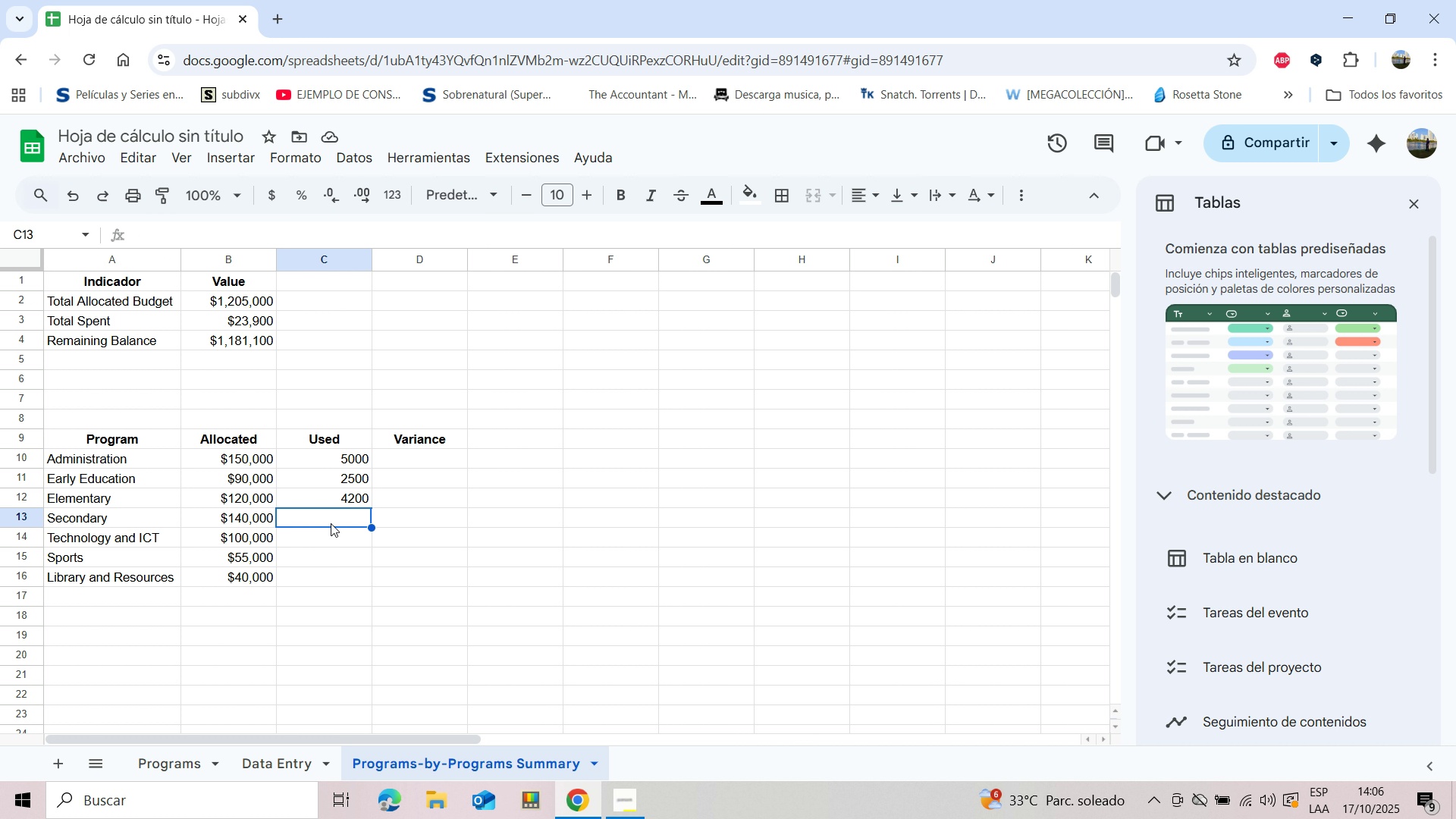 
key(Control+V)
 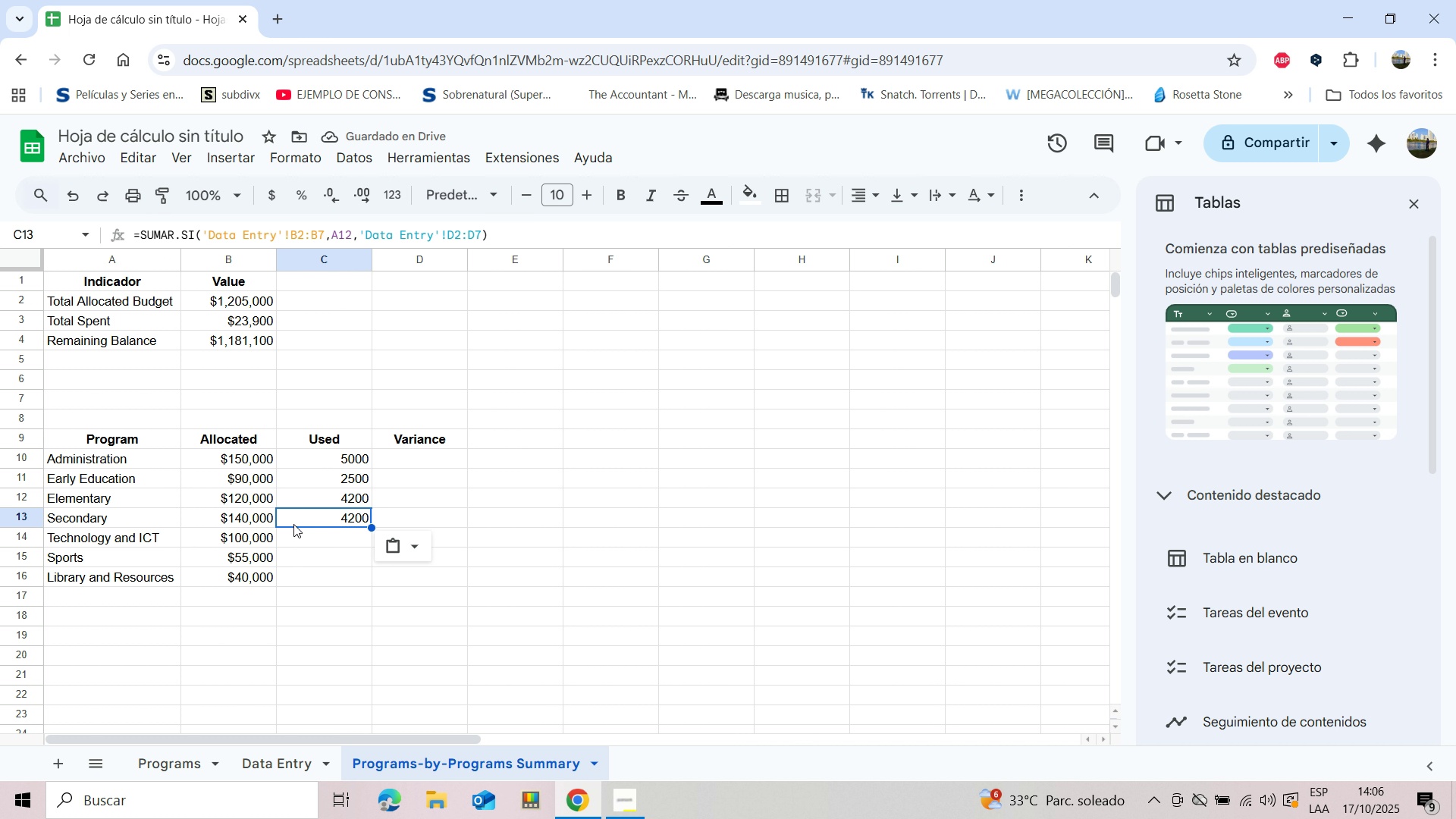 
wait(6.78)
 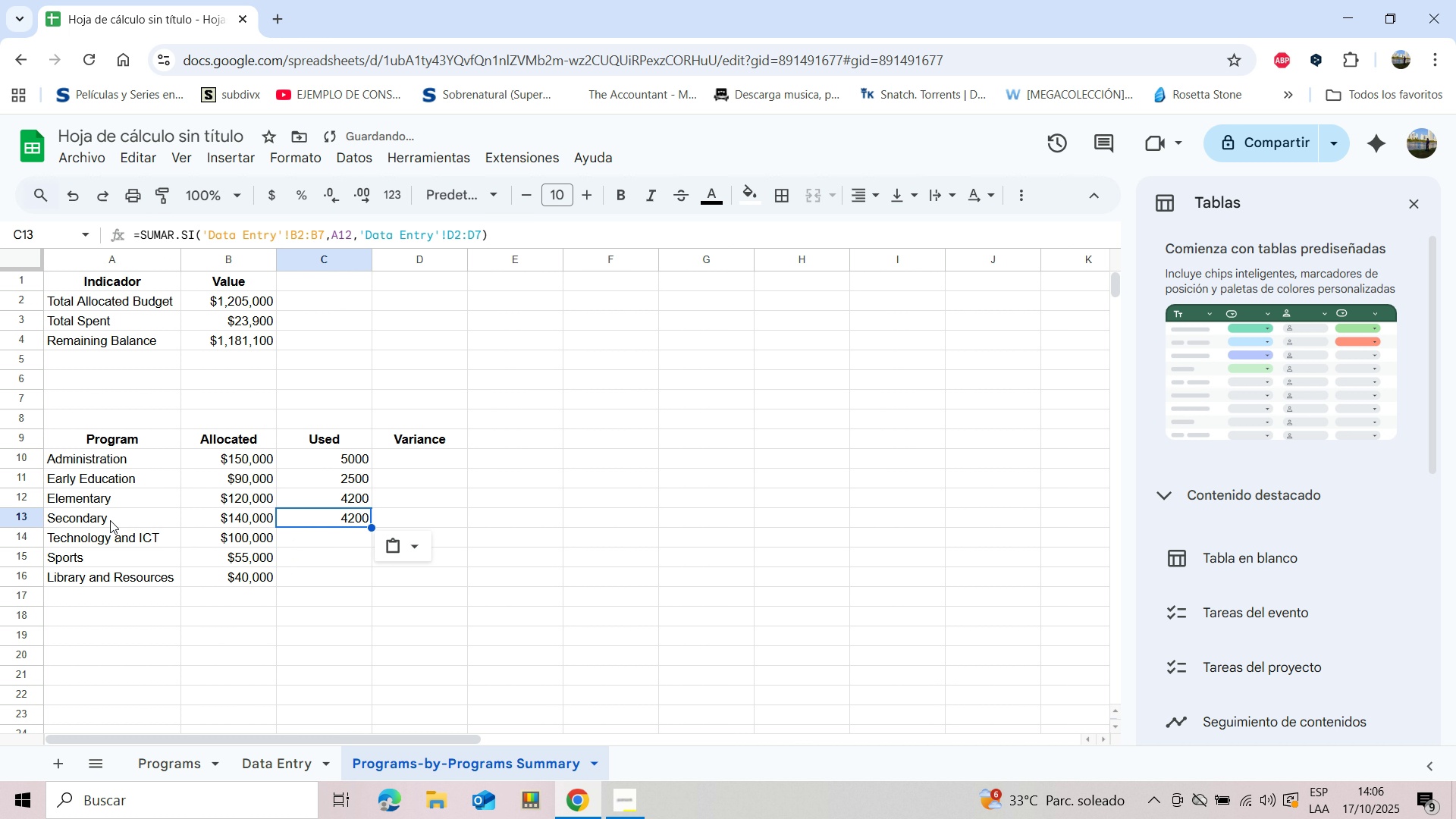 
left_click([348, 234])
 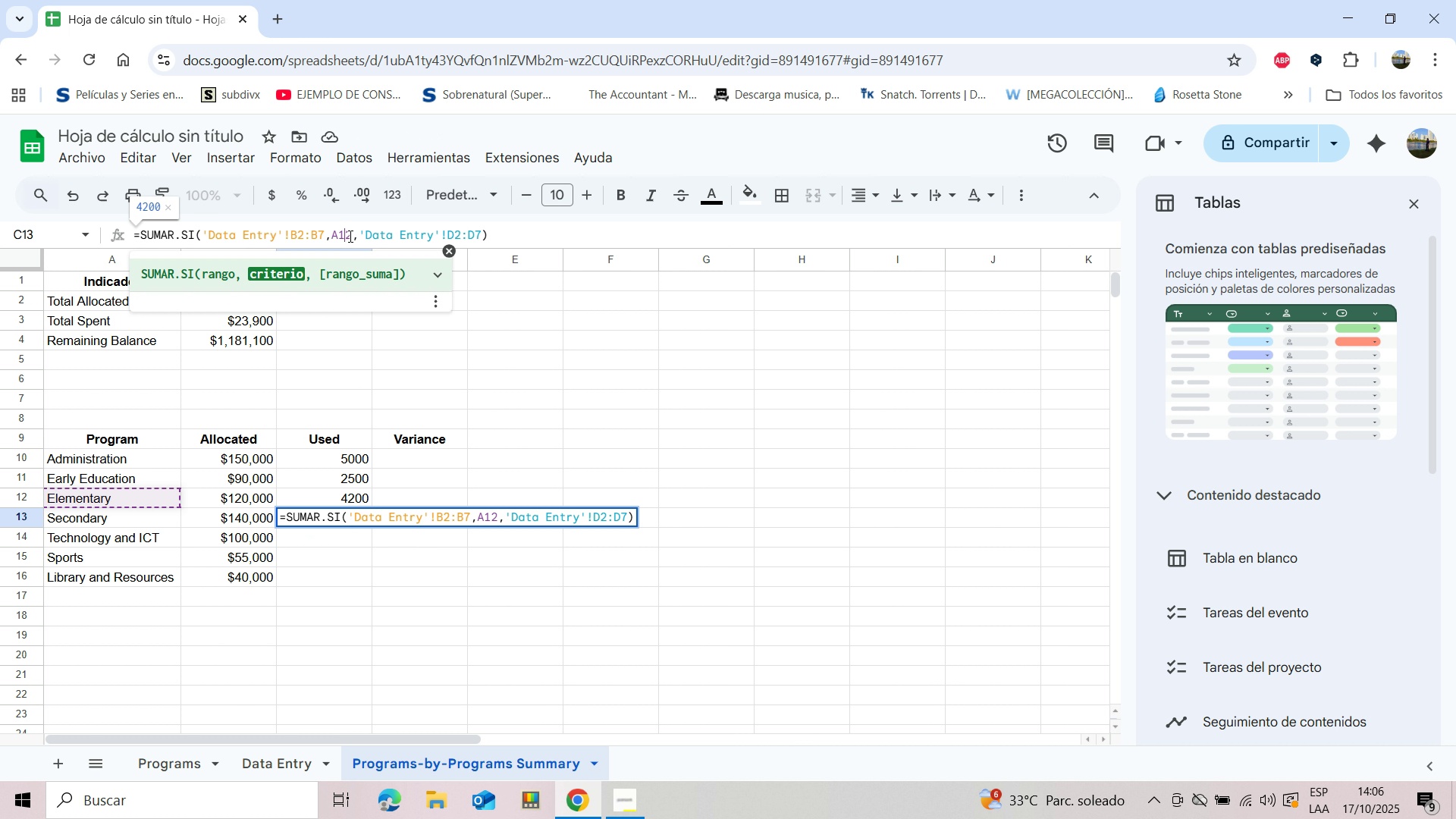 
left_click([350, 236])
 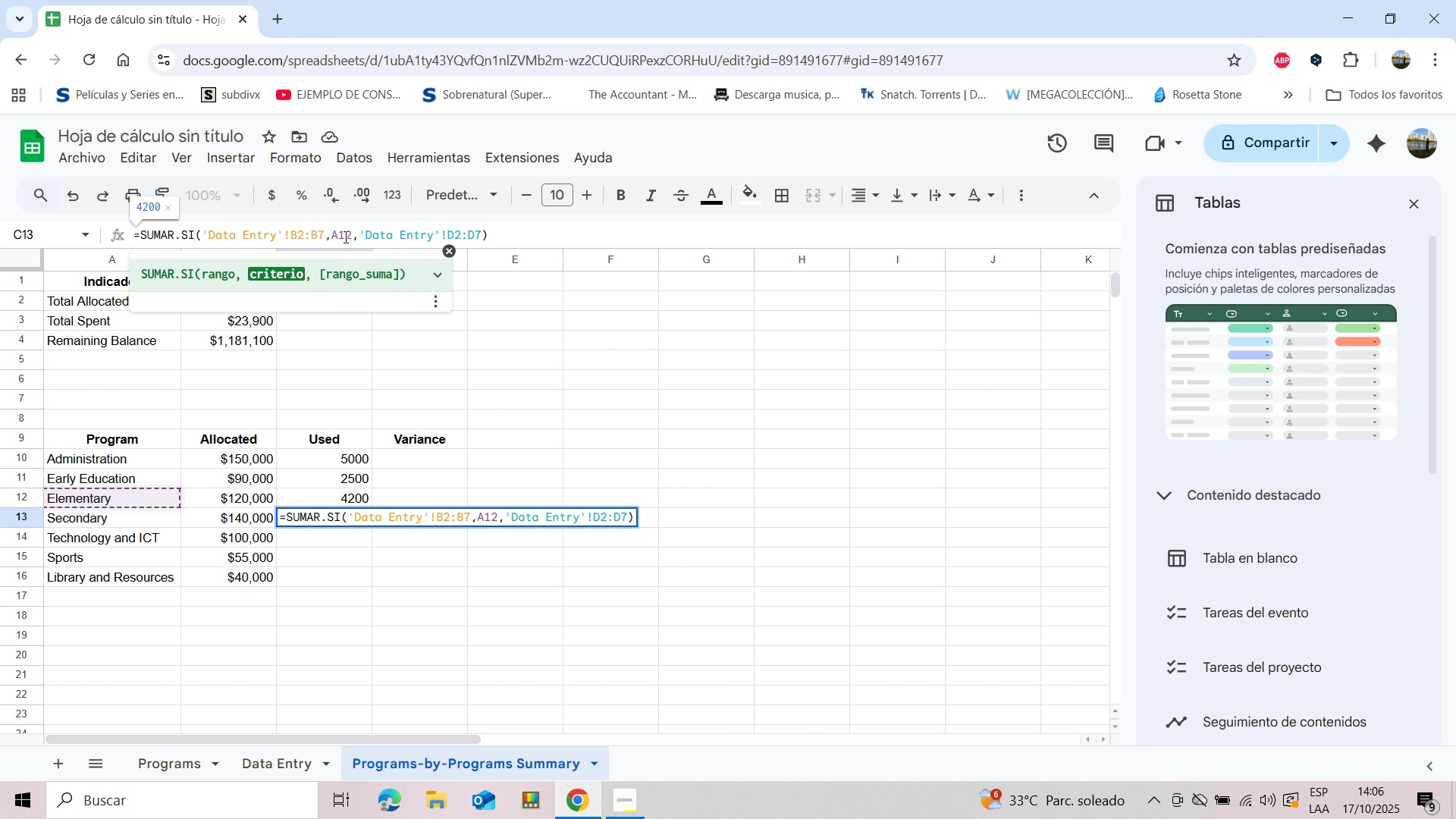 
key(Backspace)
 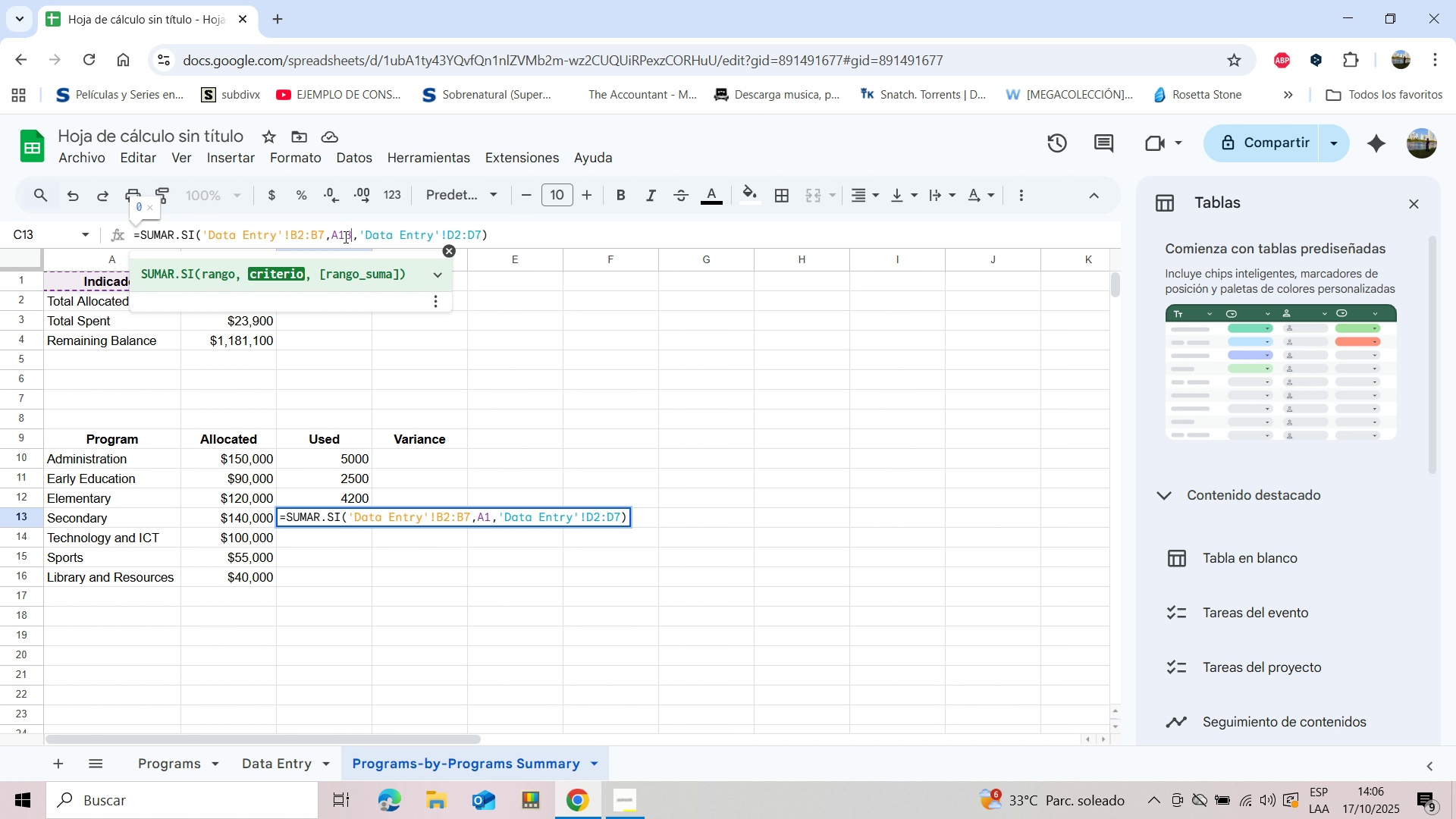 
key(3)
 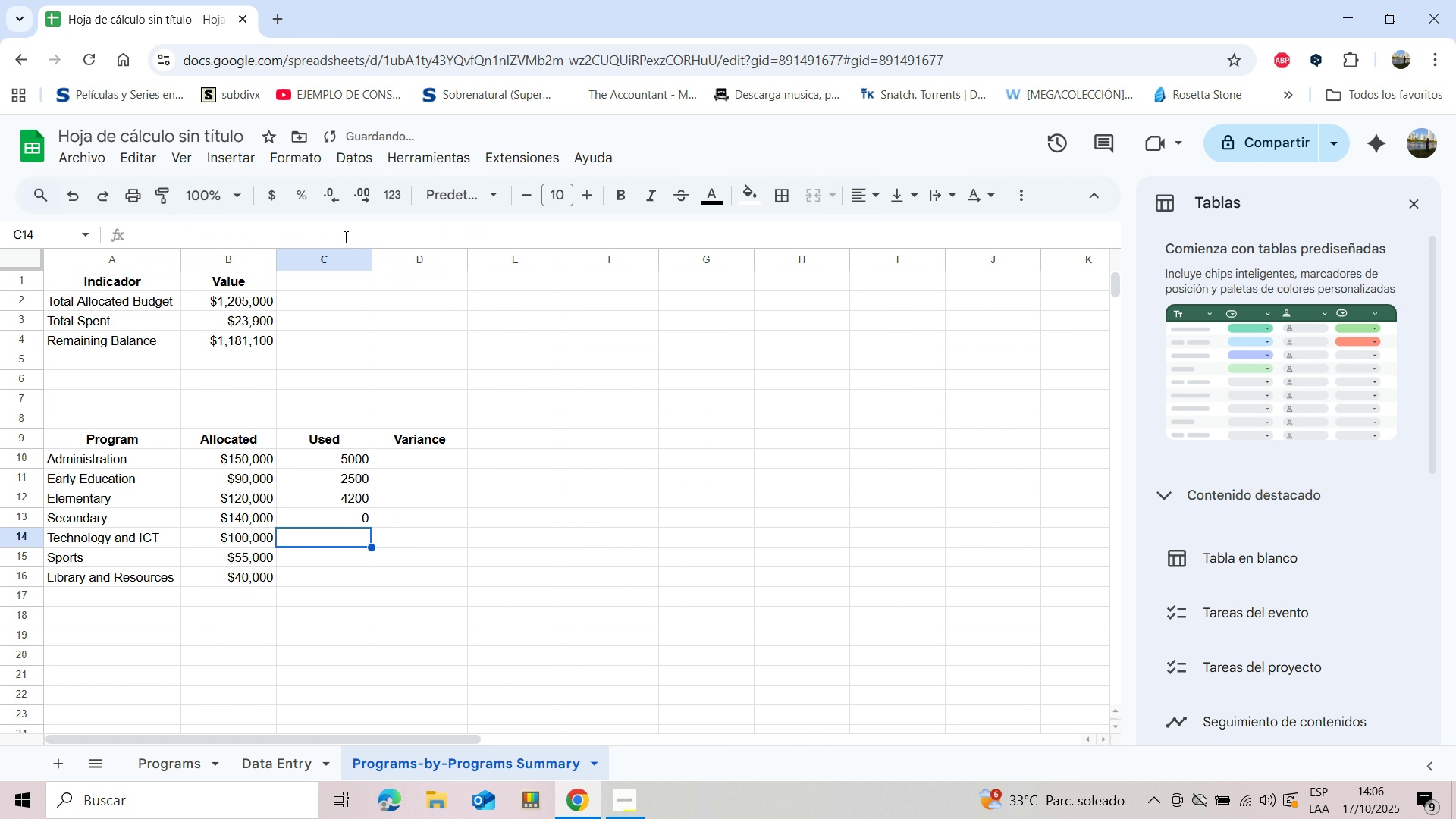 
key(Enter)
 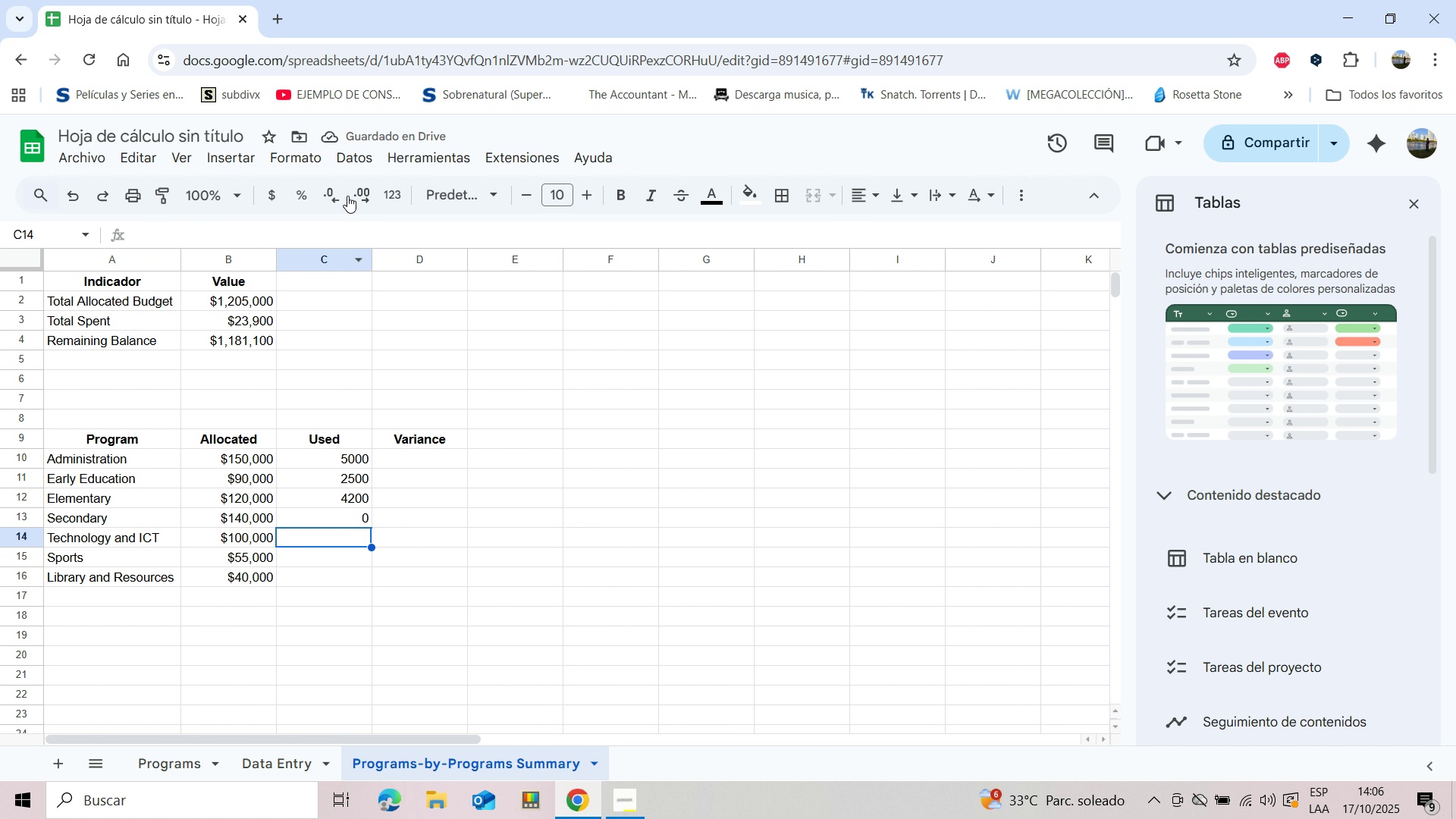 
left_click([366, 517])
 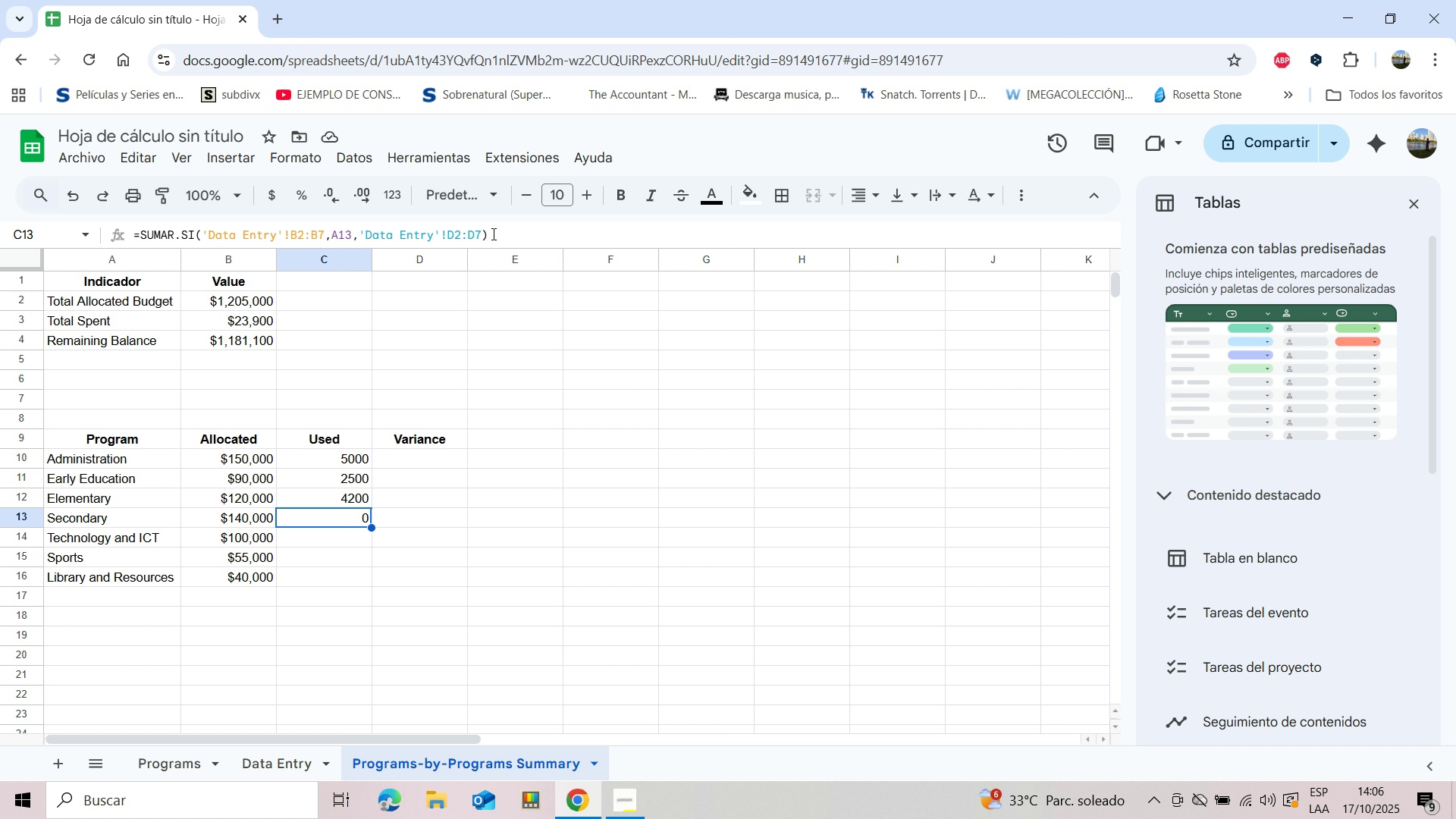 
left_click_drag(start_coordinate=[491, 231], to_coordinate=[136, 234])
 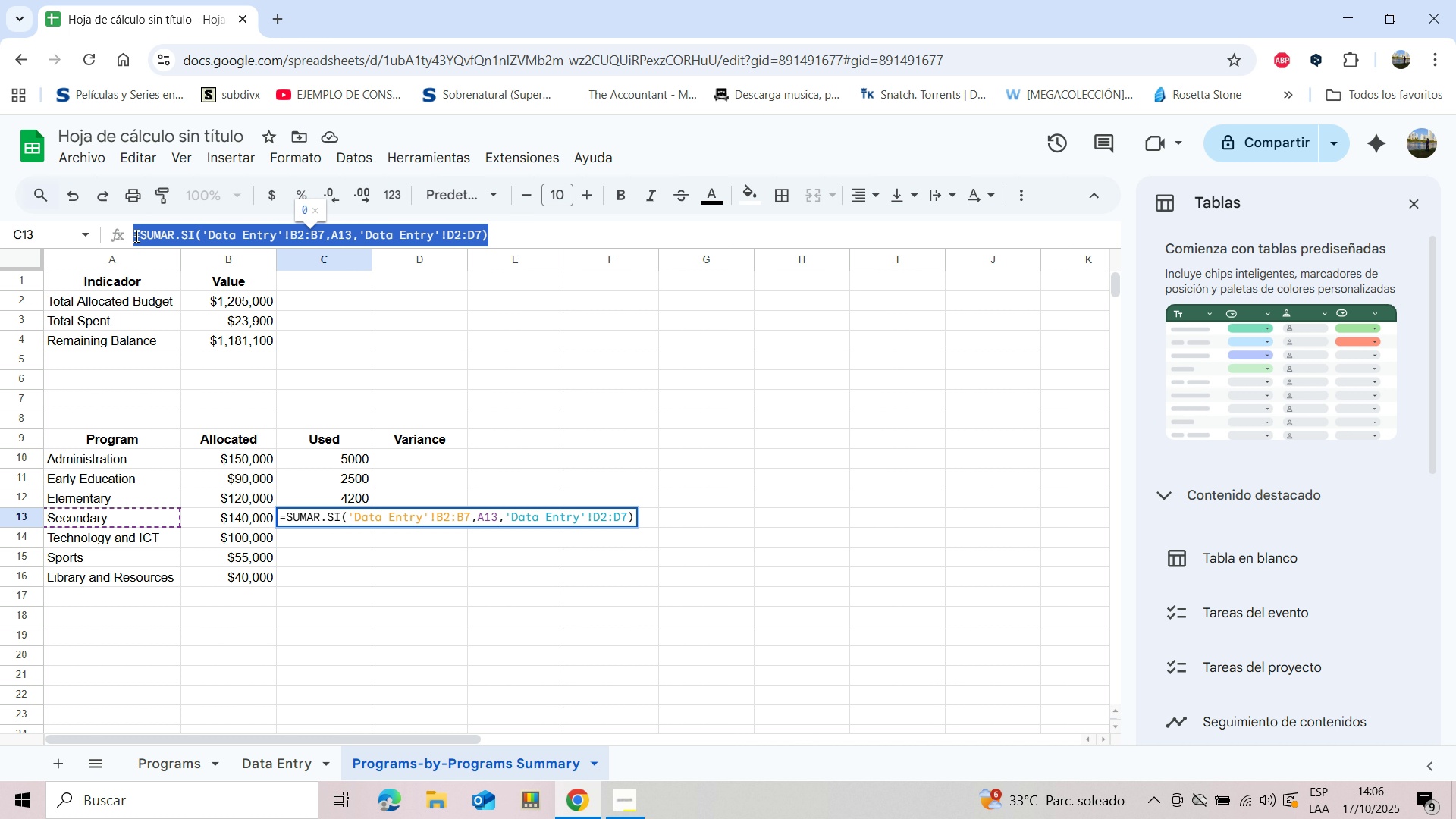 
key(Control+C)
 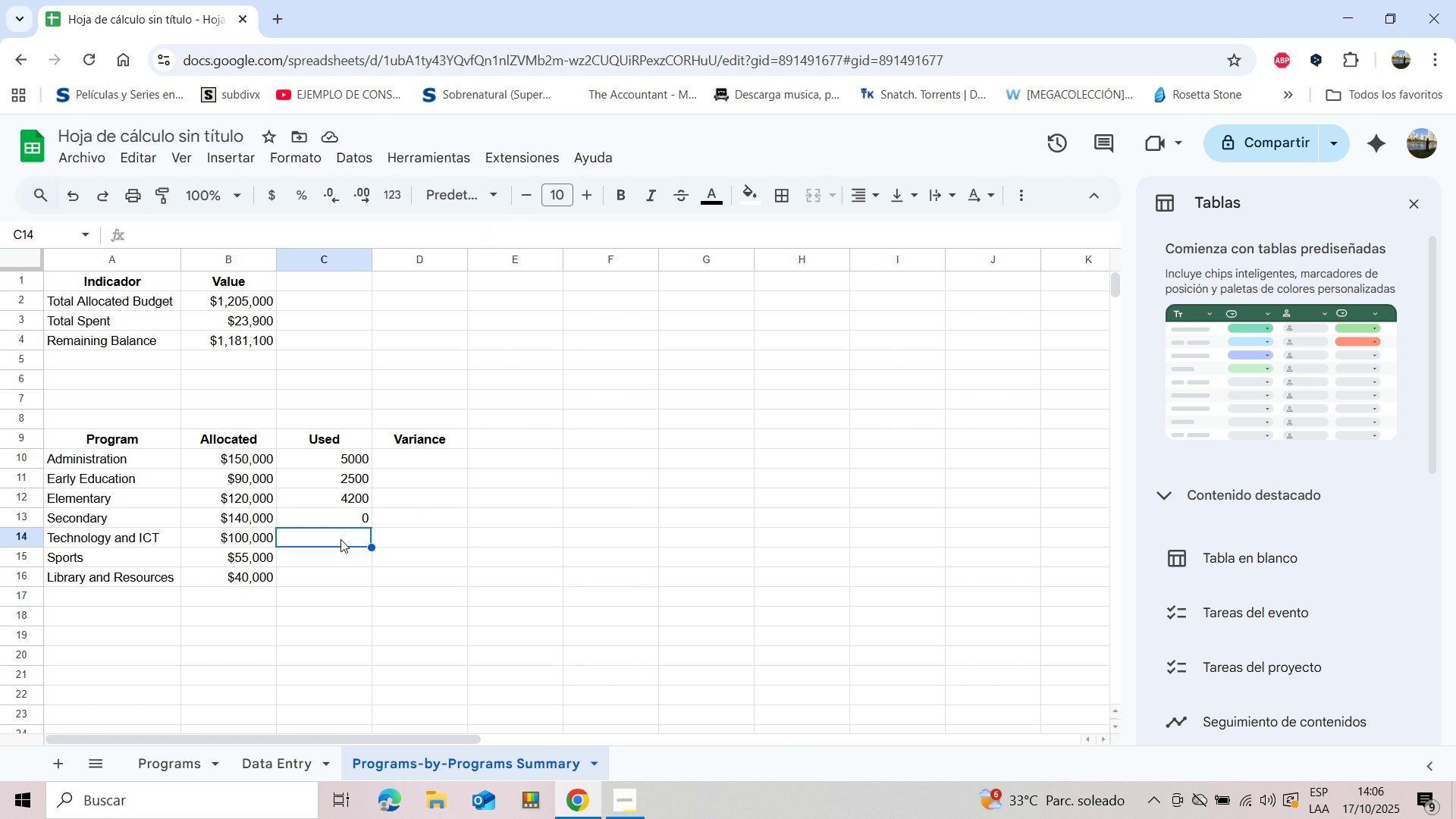 
left_click([340, 539])
 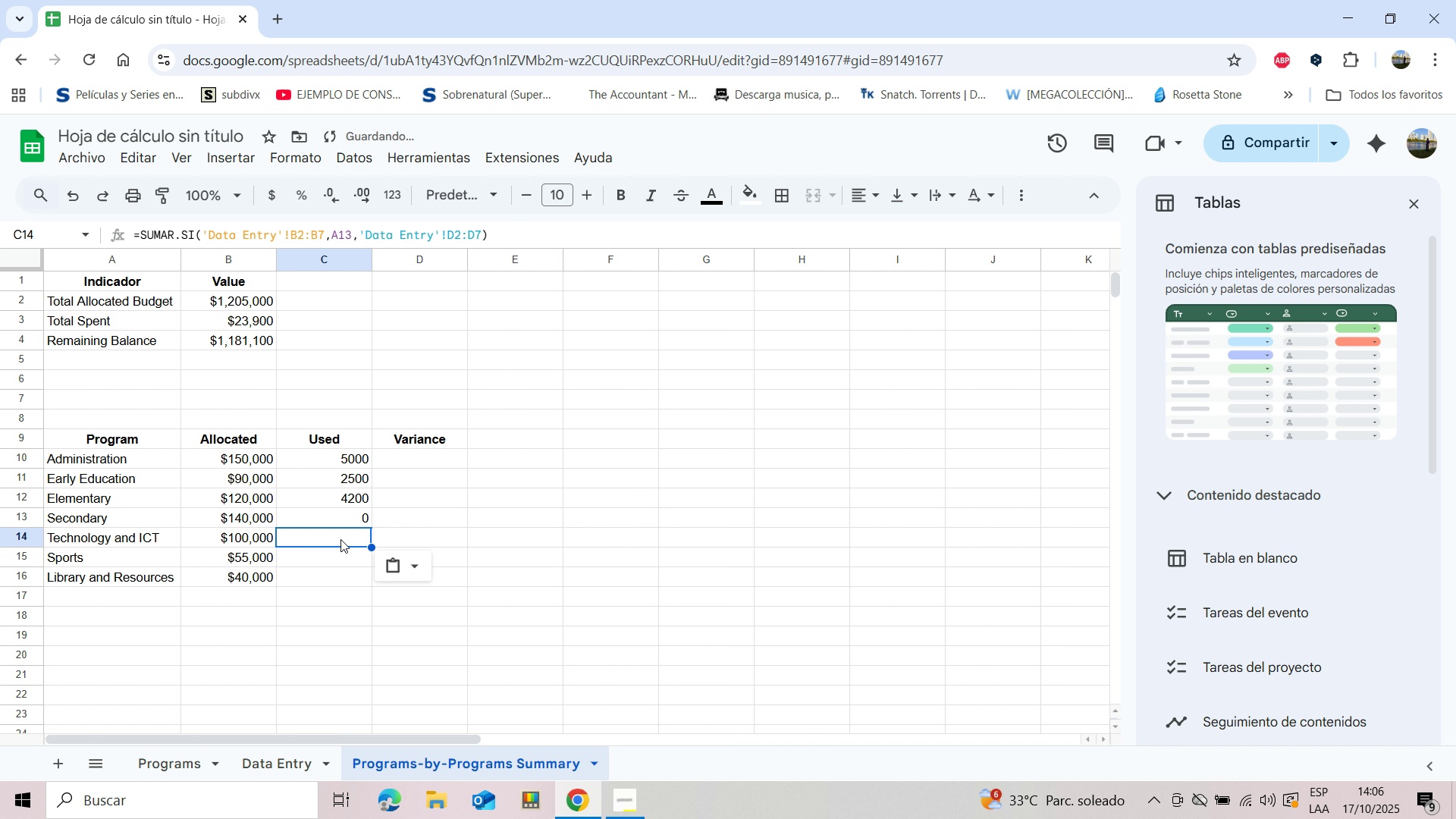 
key(Control+V)
 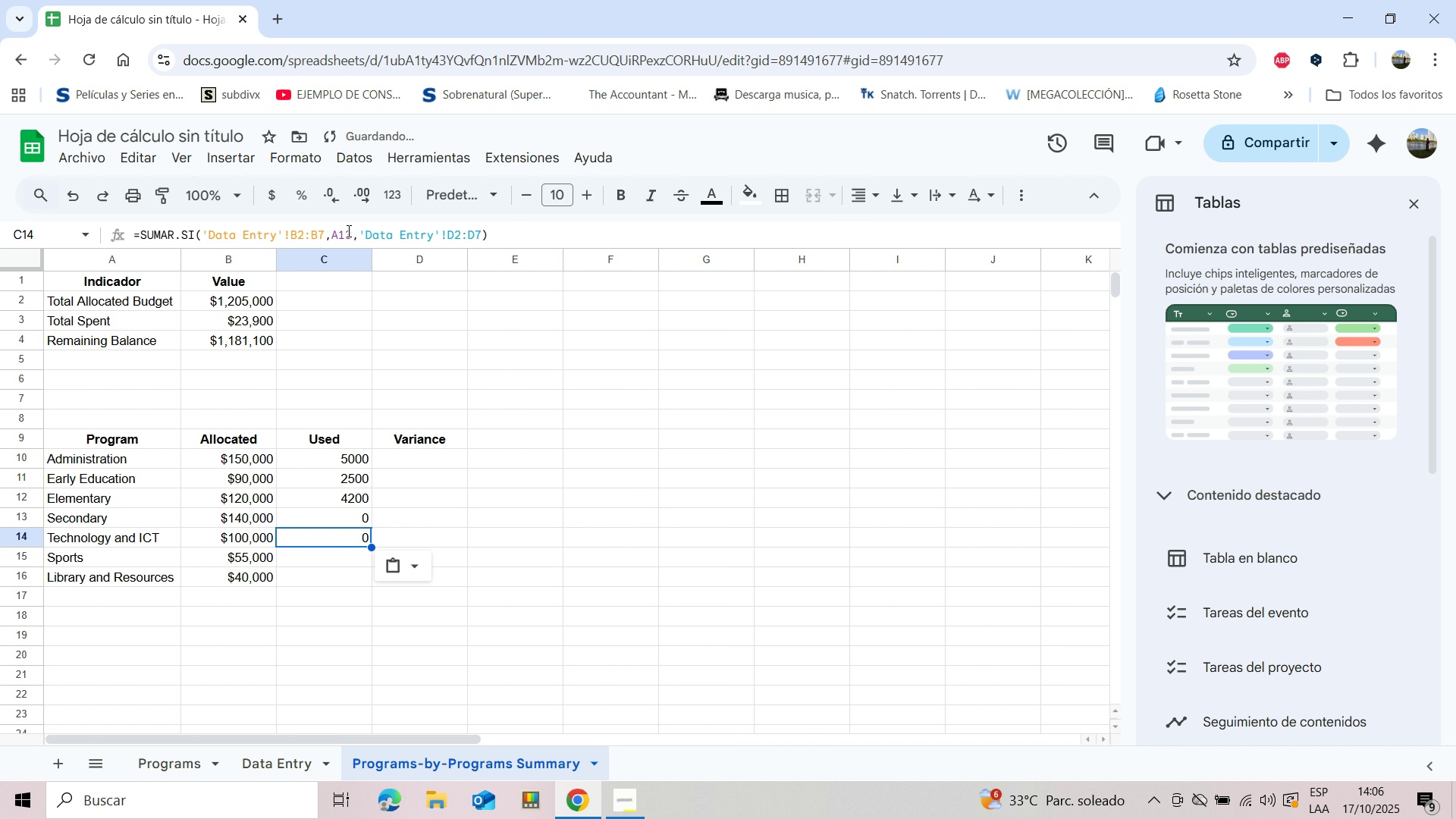 
left_click([350, 231])
 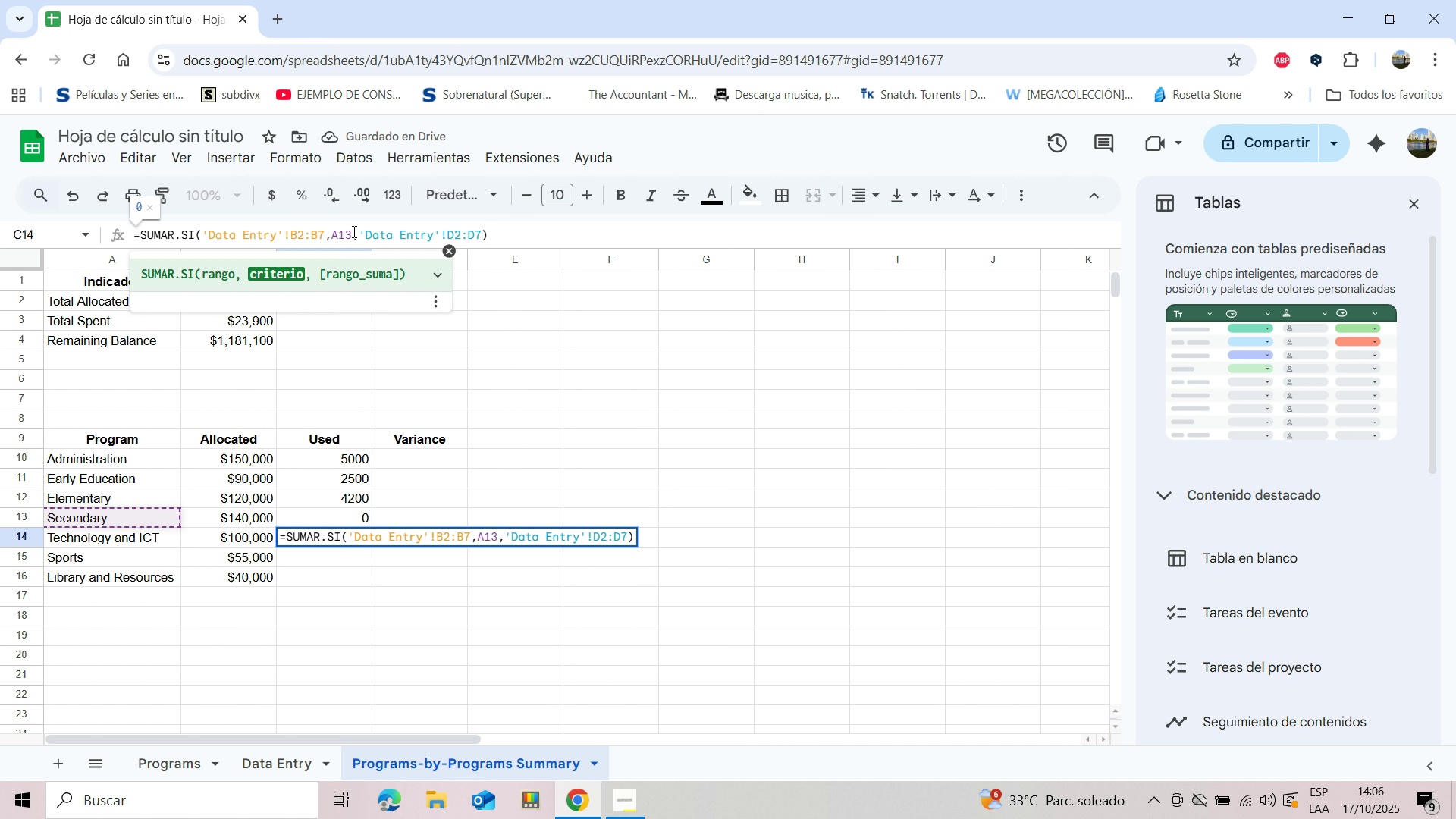 
key(Backspace)
 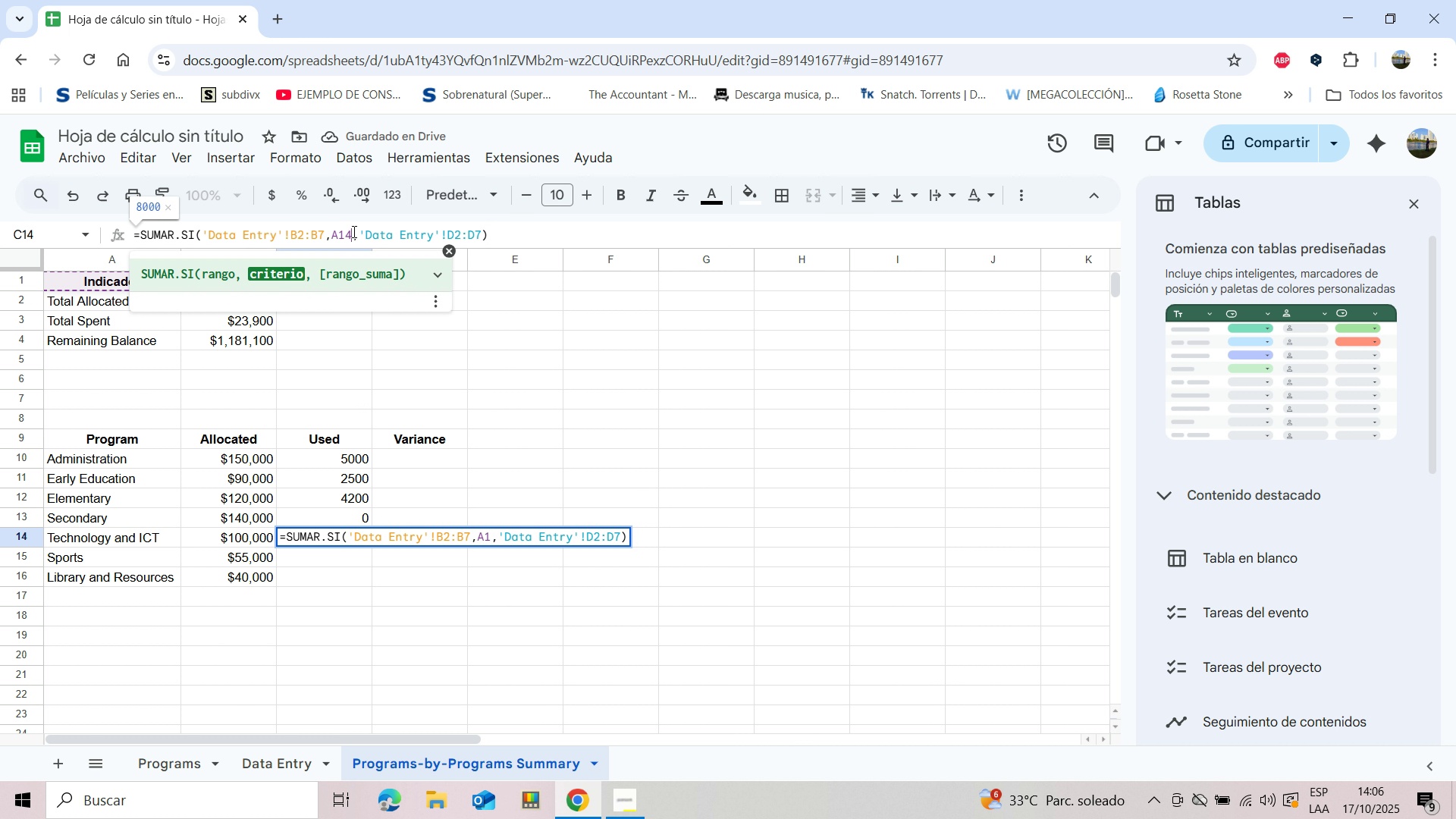 
key(4)
 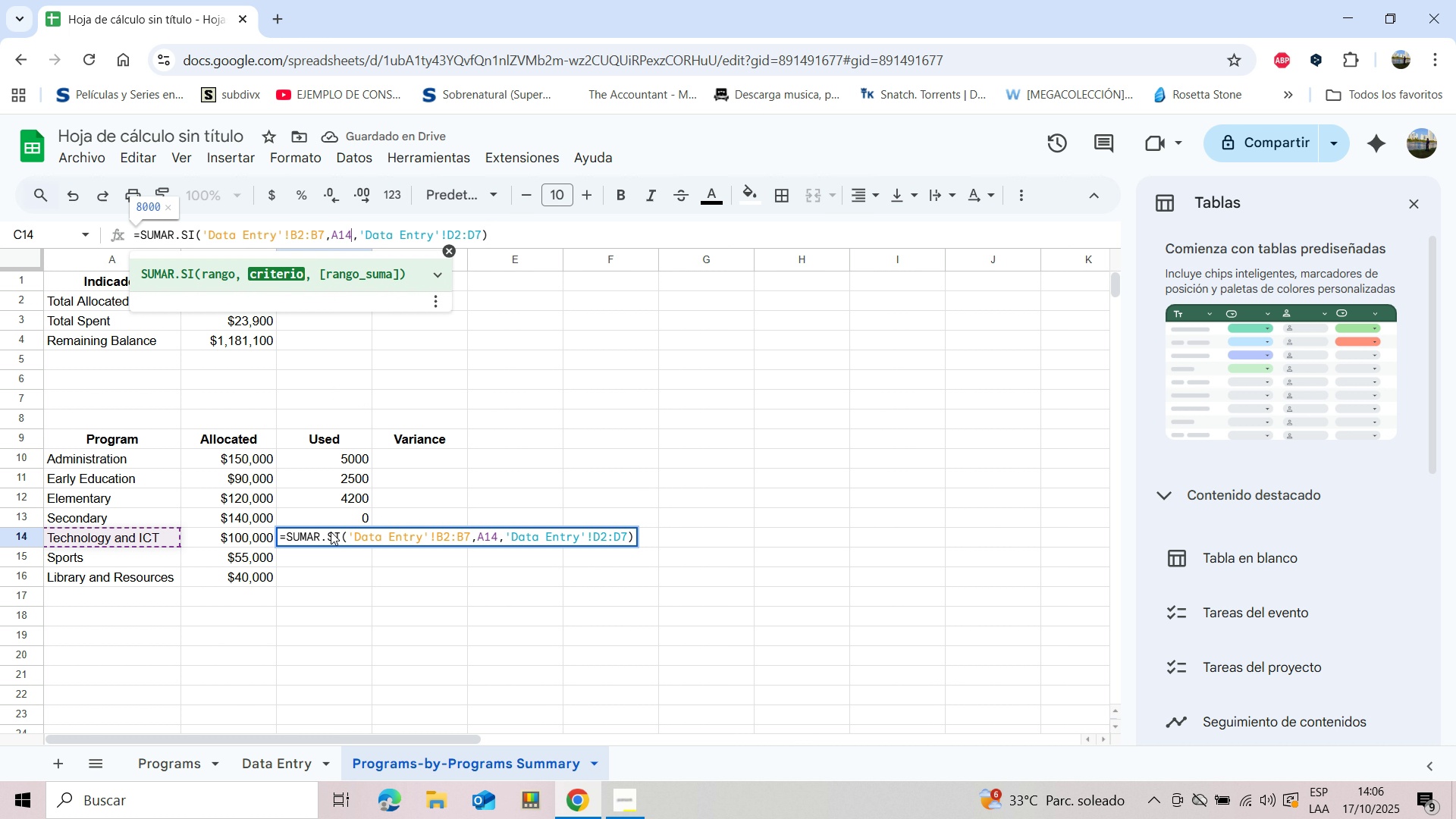 
left_click([318, 551])
 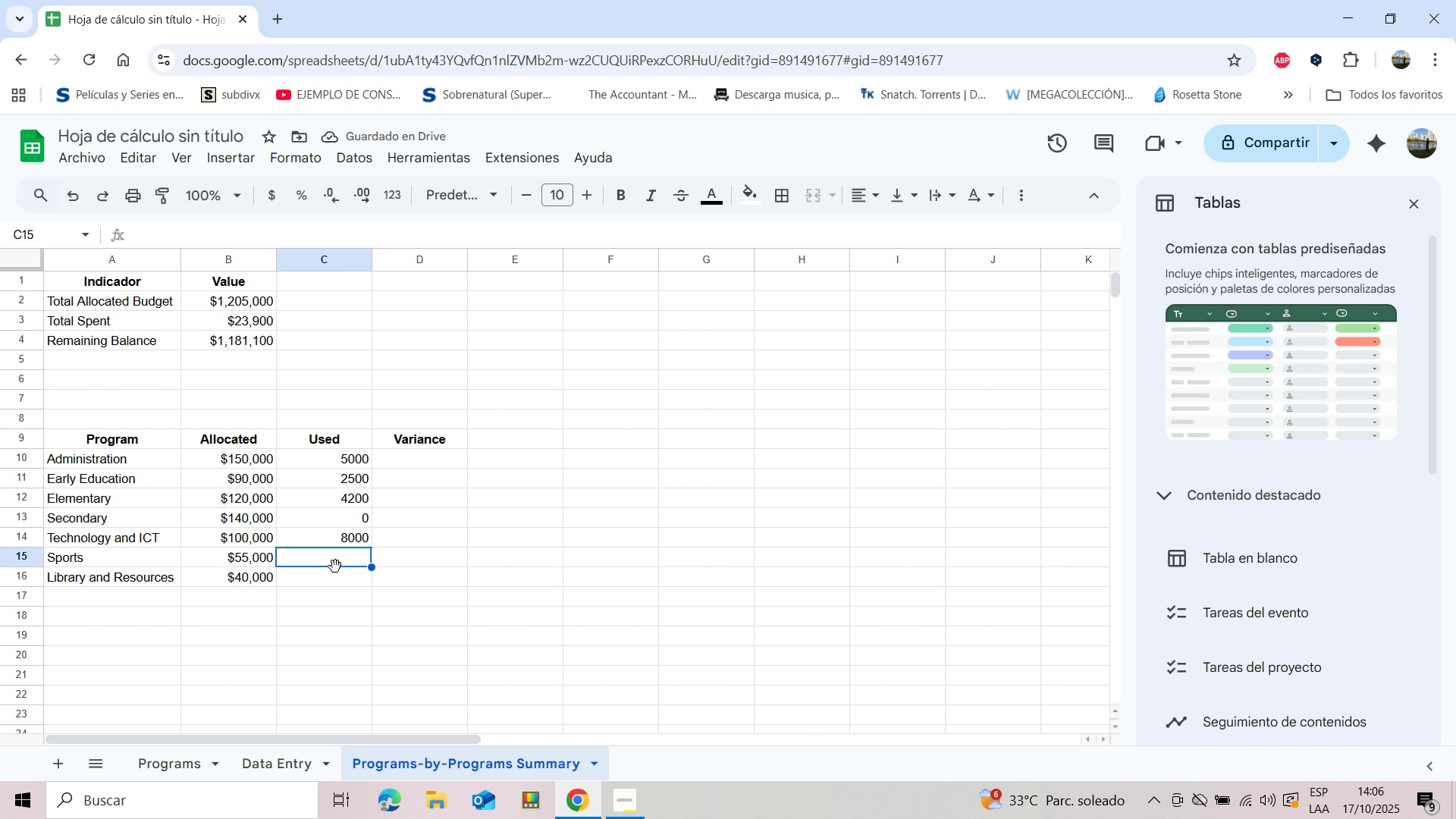 
key(Control+V)
 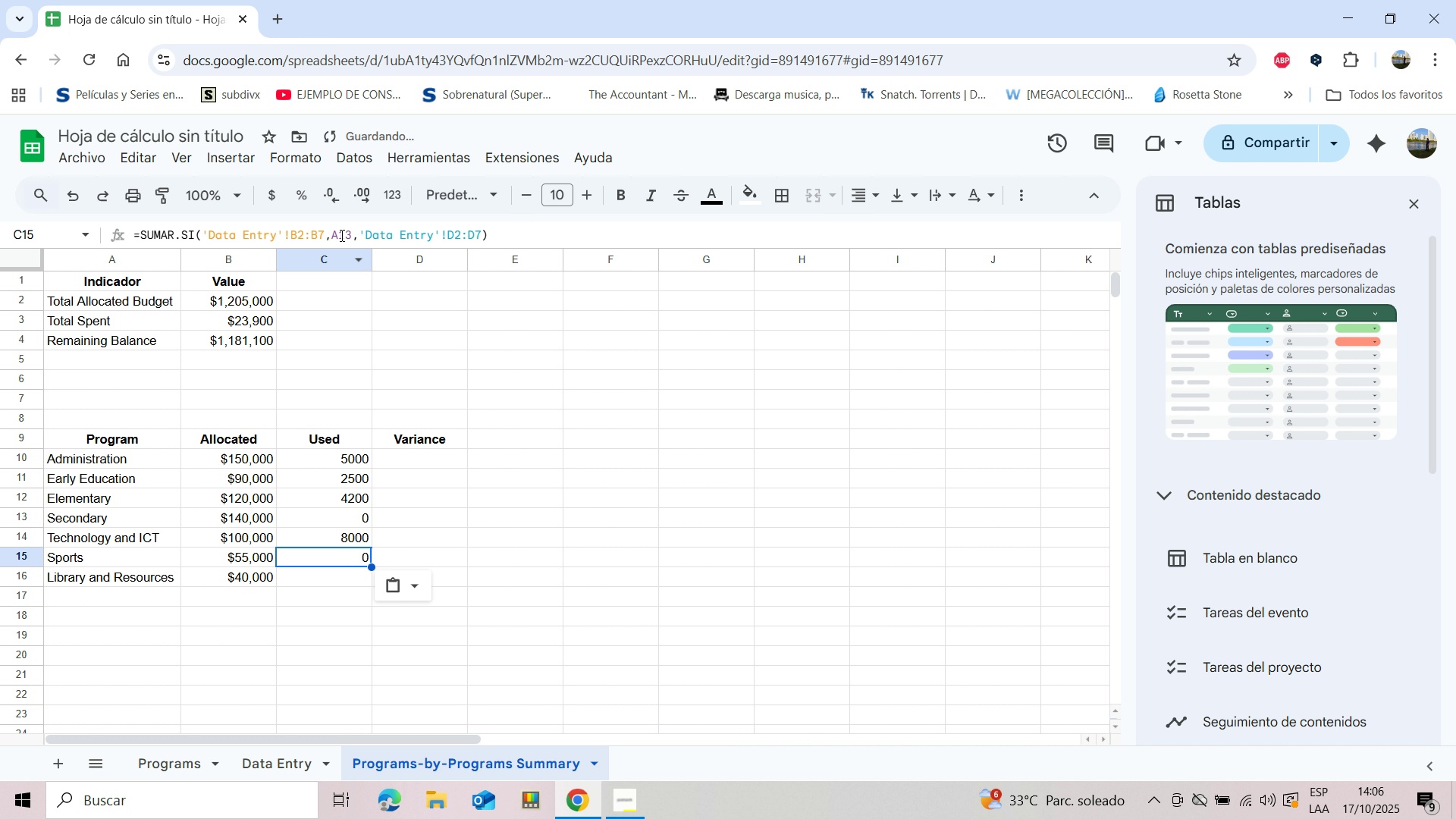 
left_click([349, 235])
 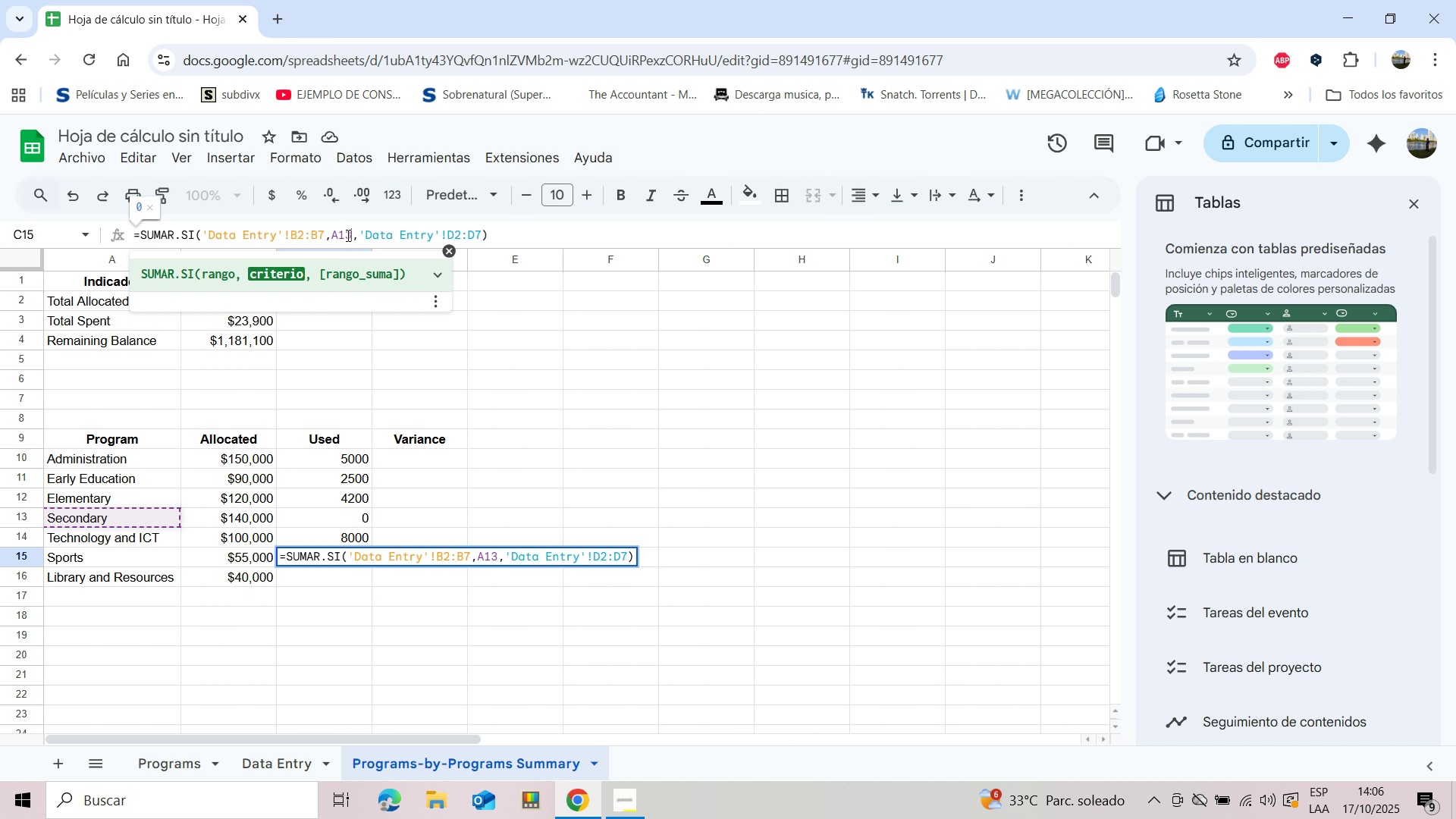 
key(Backspace)
 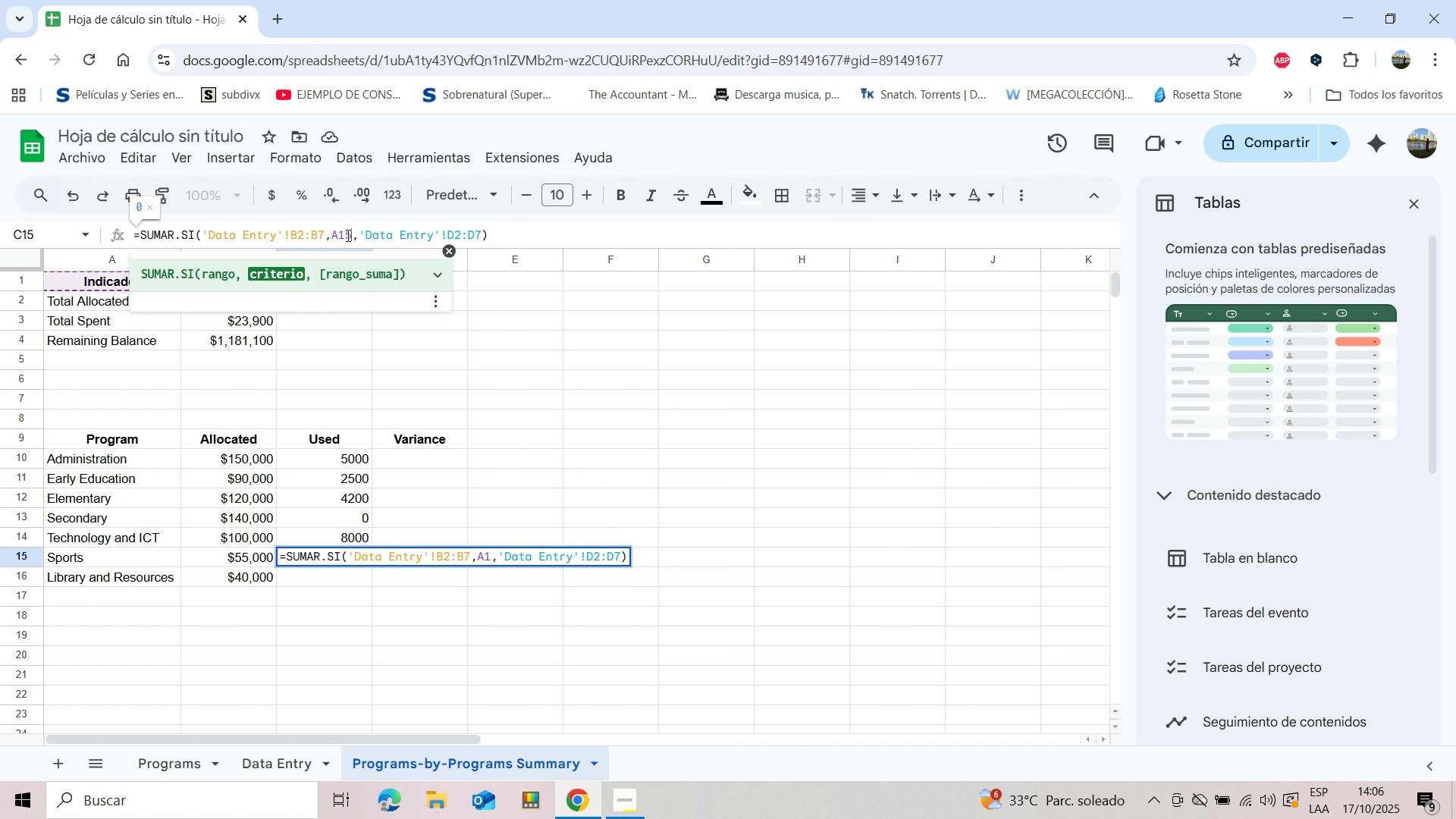 
key(5)
 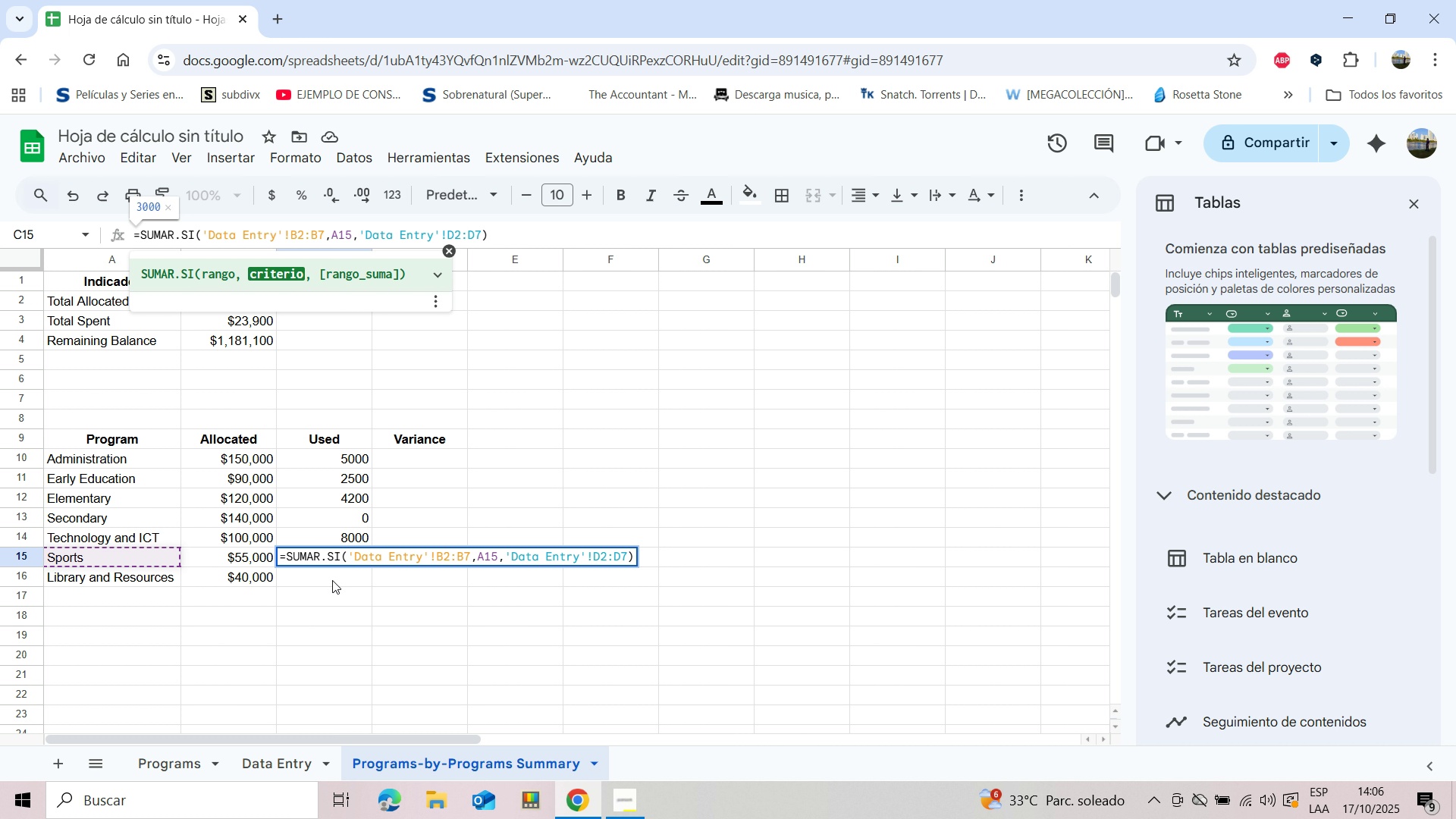 
left_click([329, 598])
 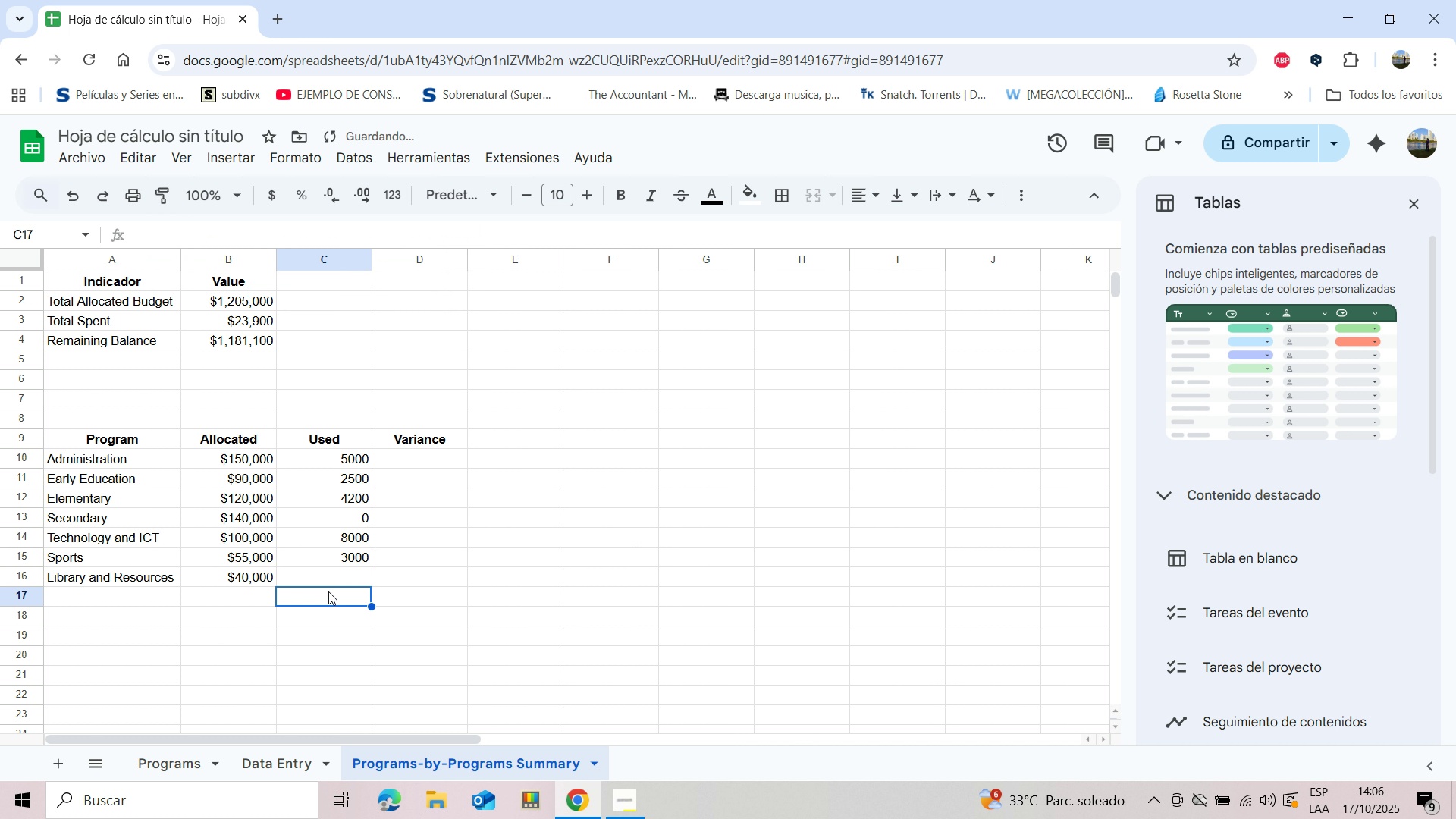 
left_click([352, 576])
 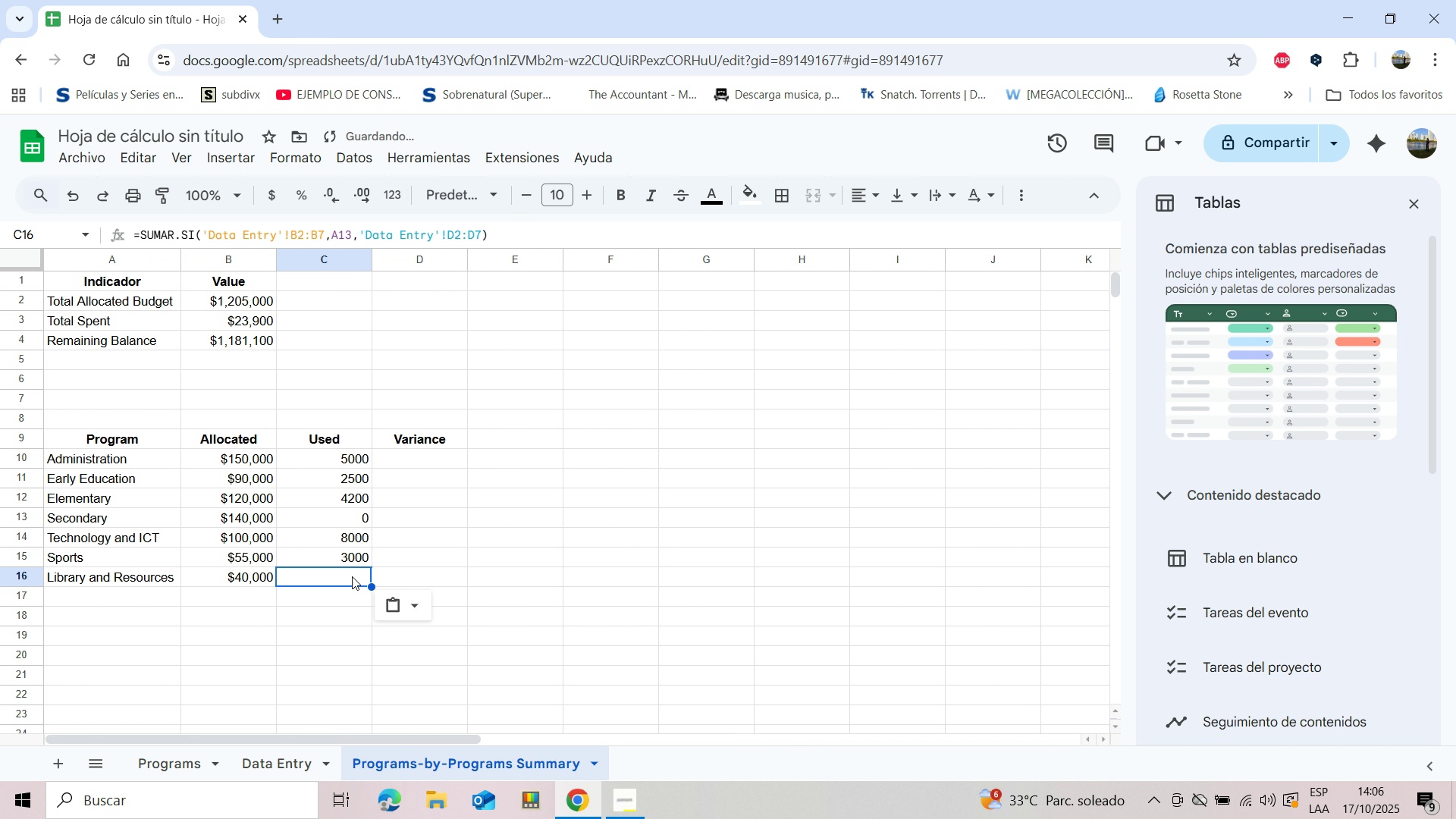 
key(Control+ControlLeft)
 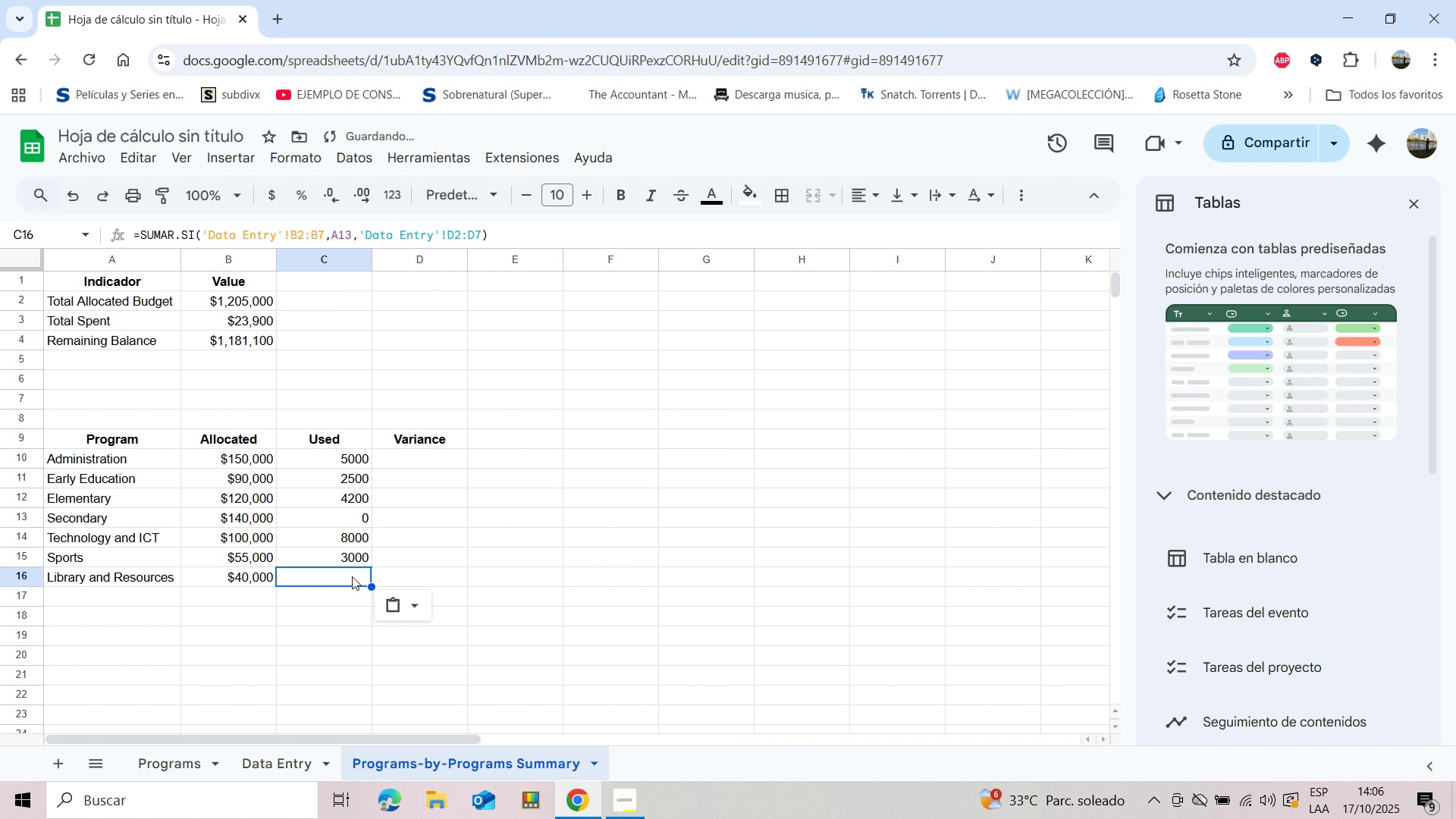 
key(Control+V)
 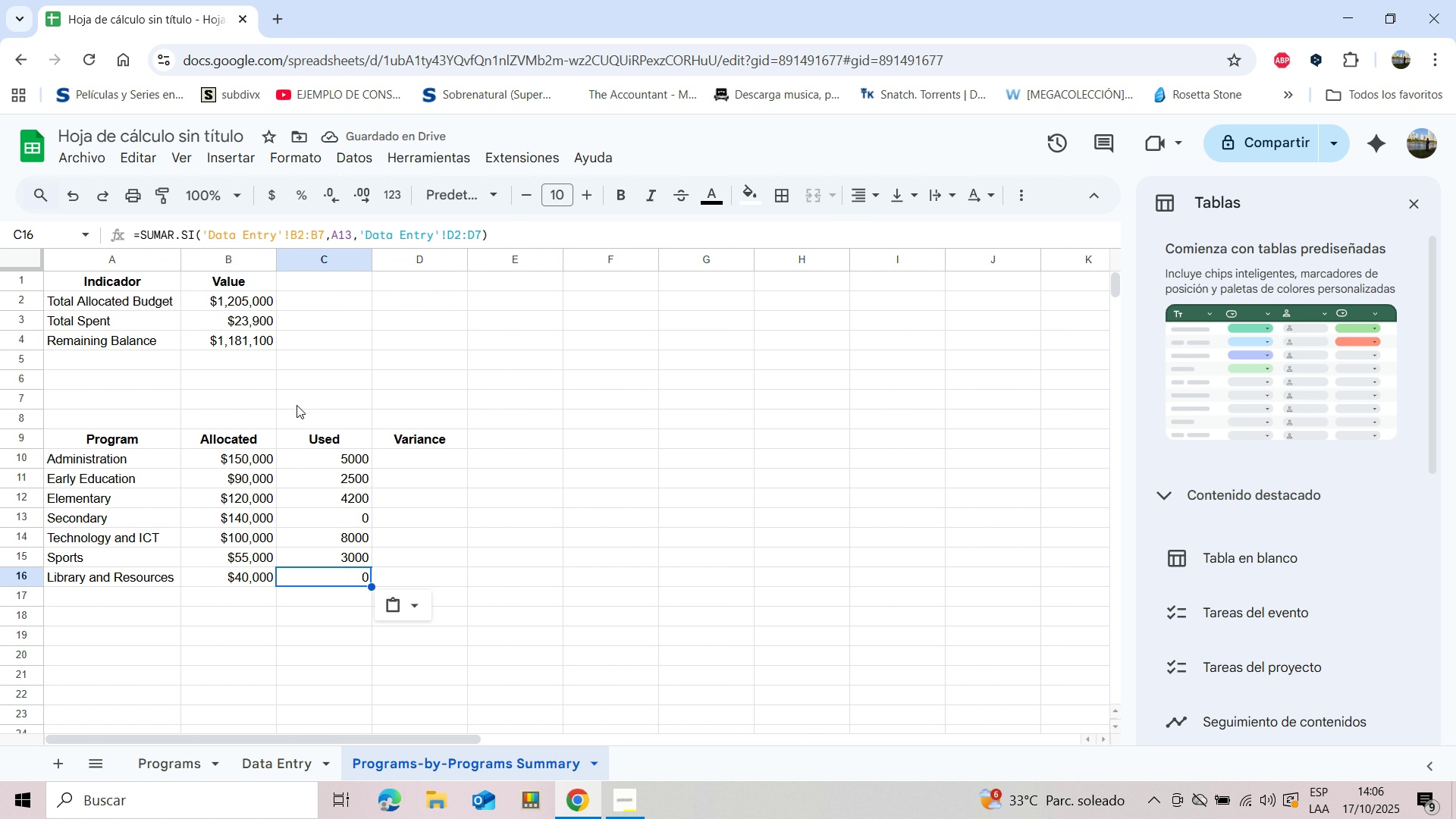 
left_click([349, 230])
 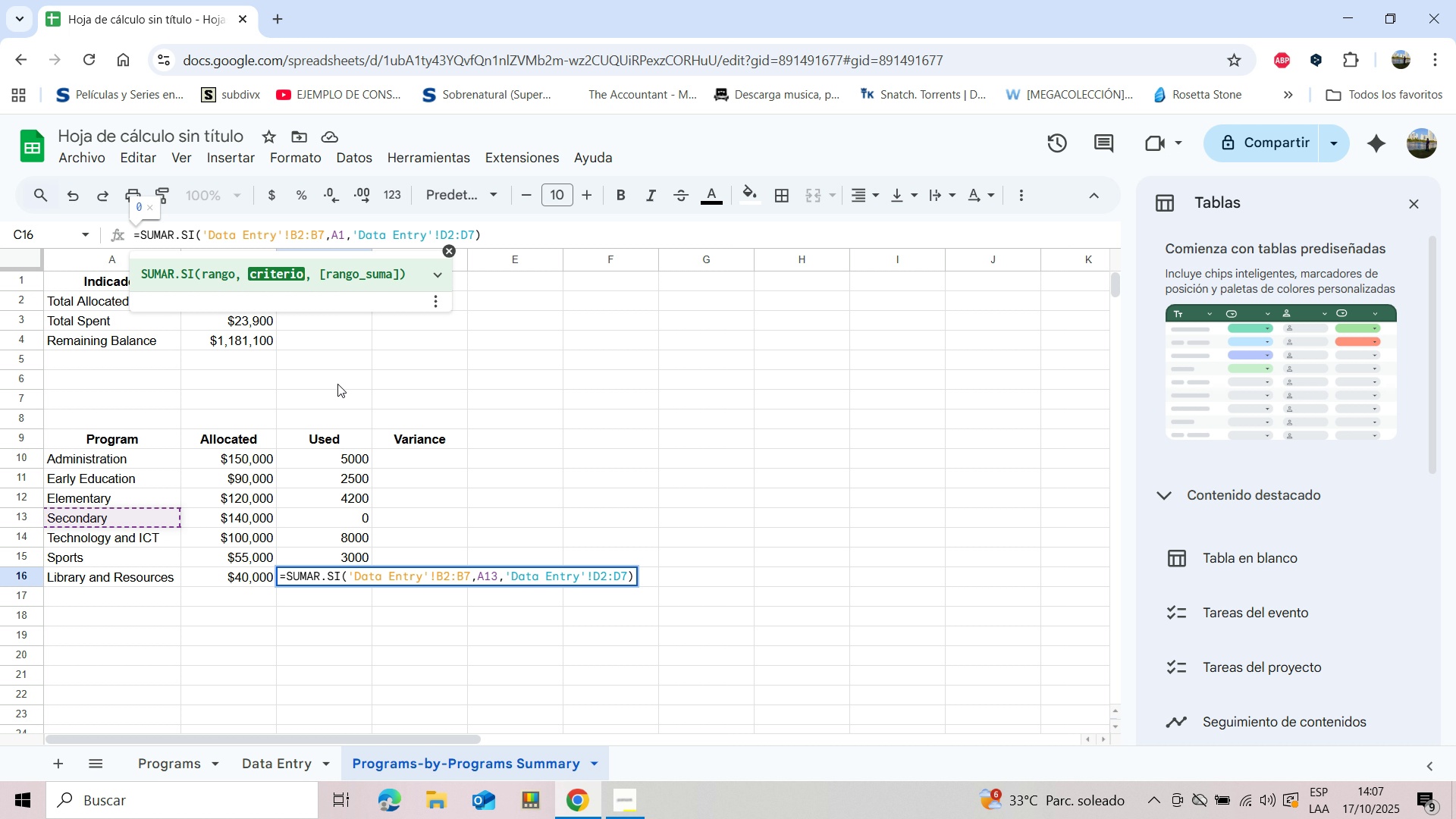 
key(Backspace)
 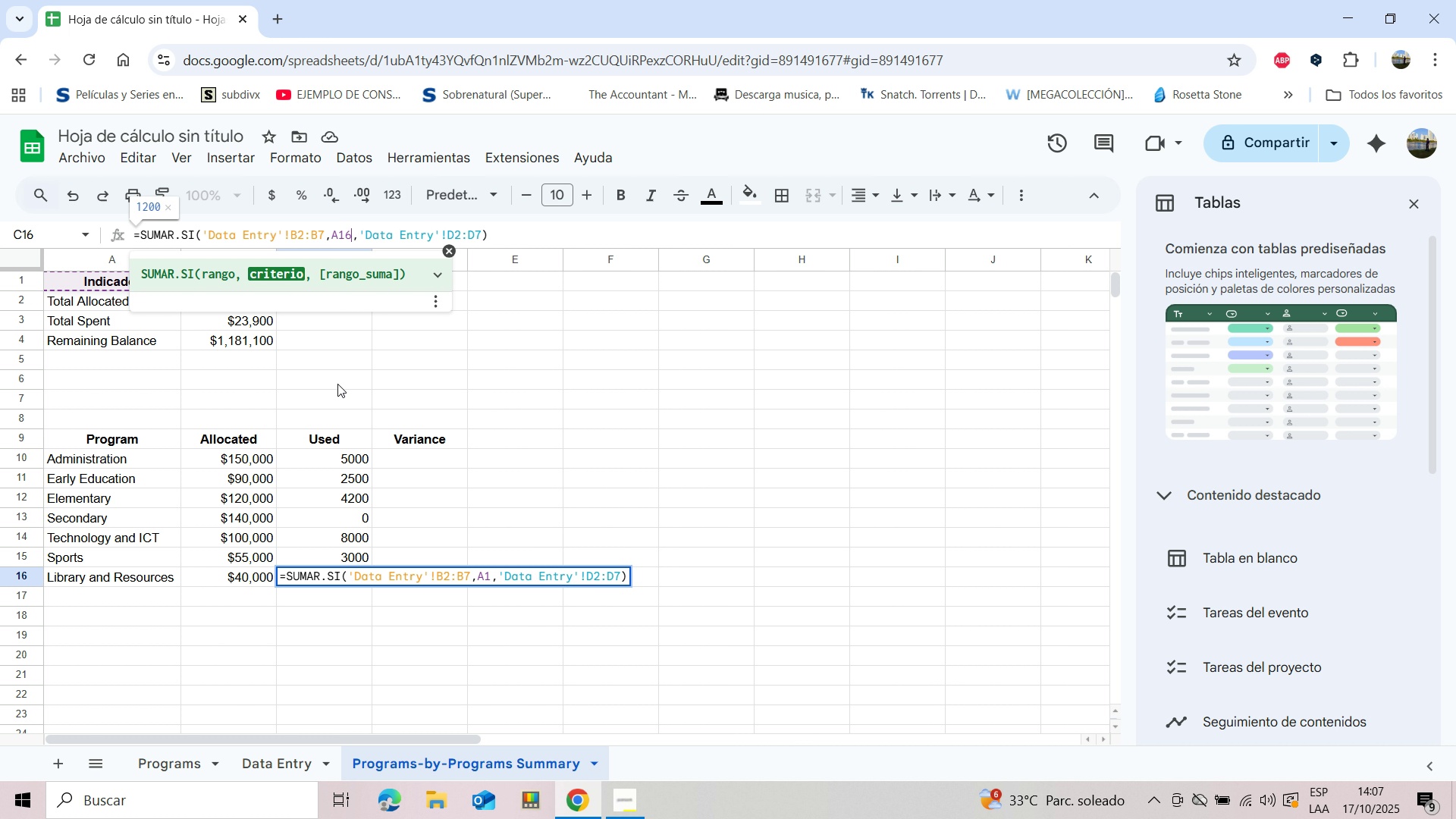 
key(6)
 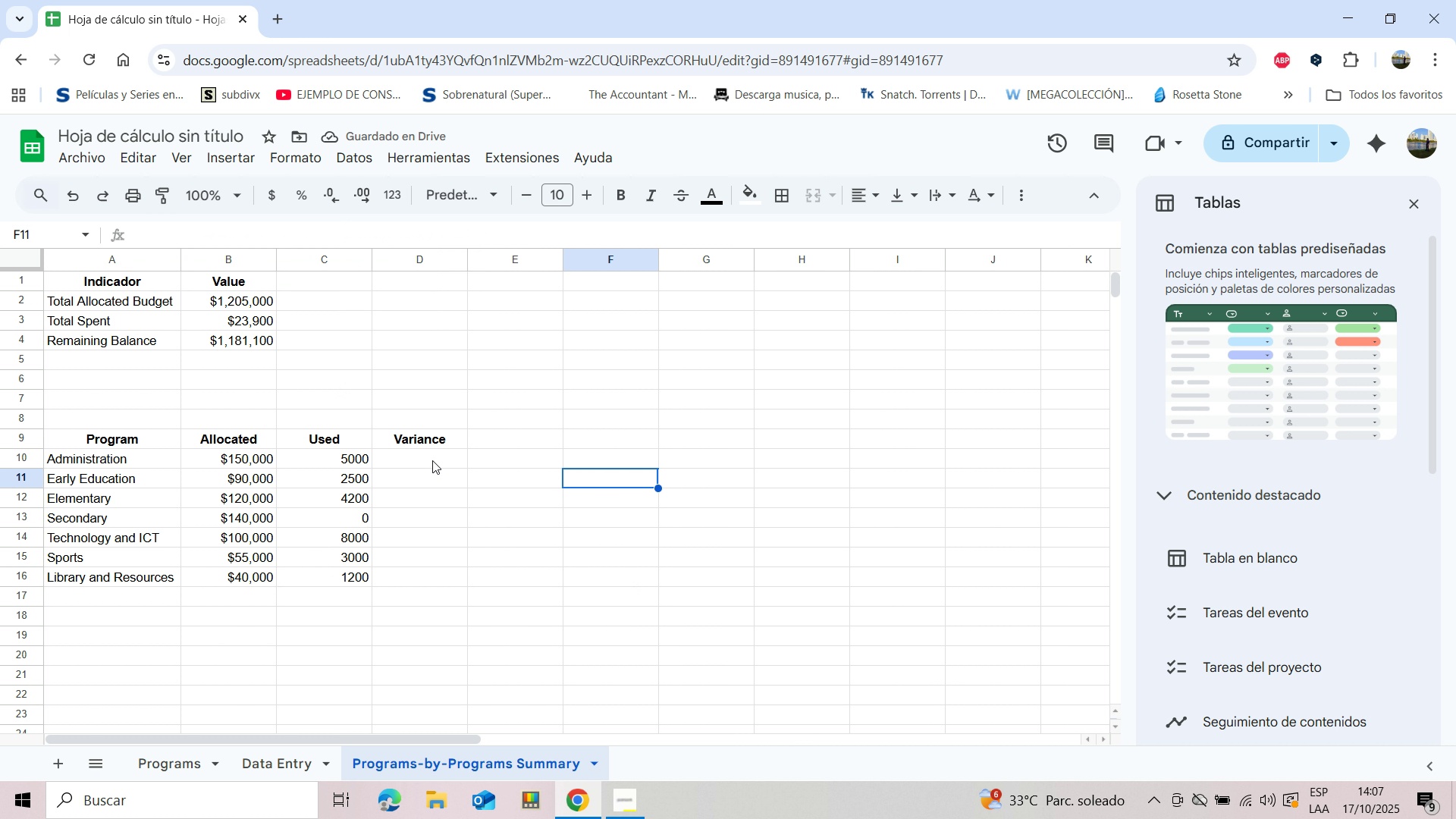 
wait(5.14)
 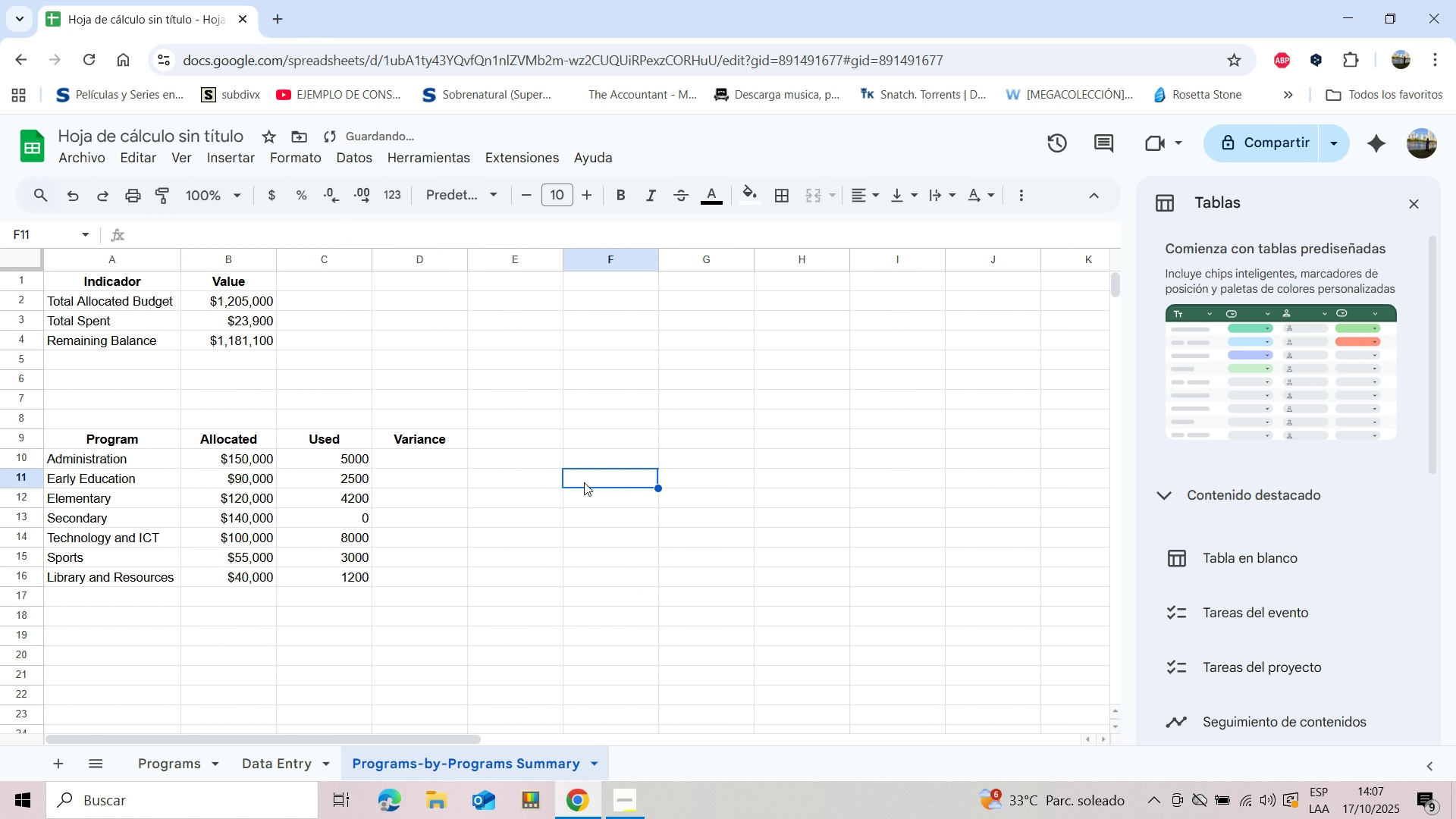 
left_click_drag(start_coordinate=[362, 457], to_coordinate=[347, 577])
 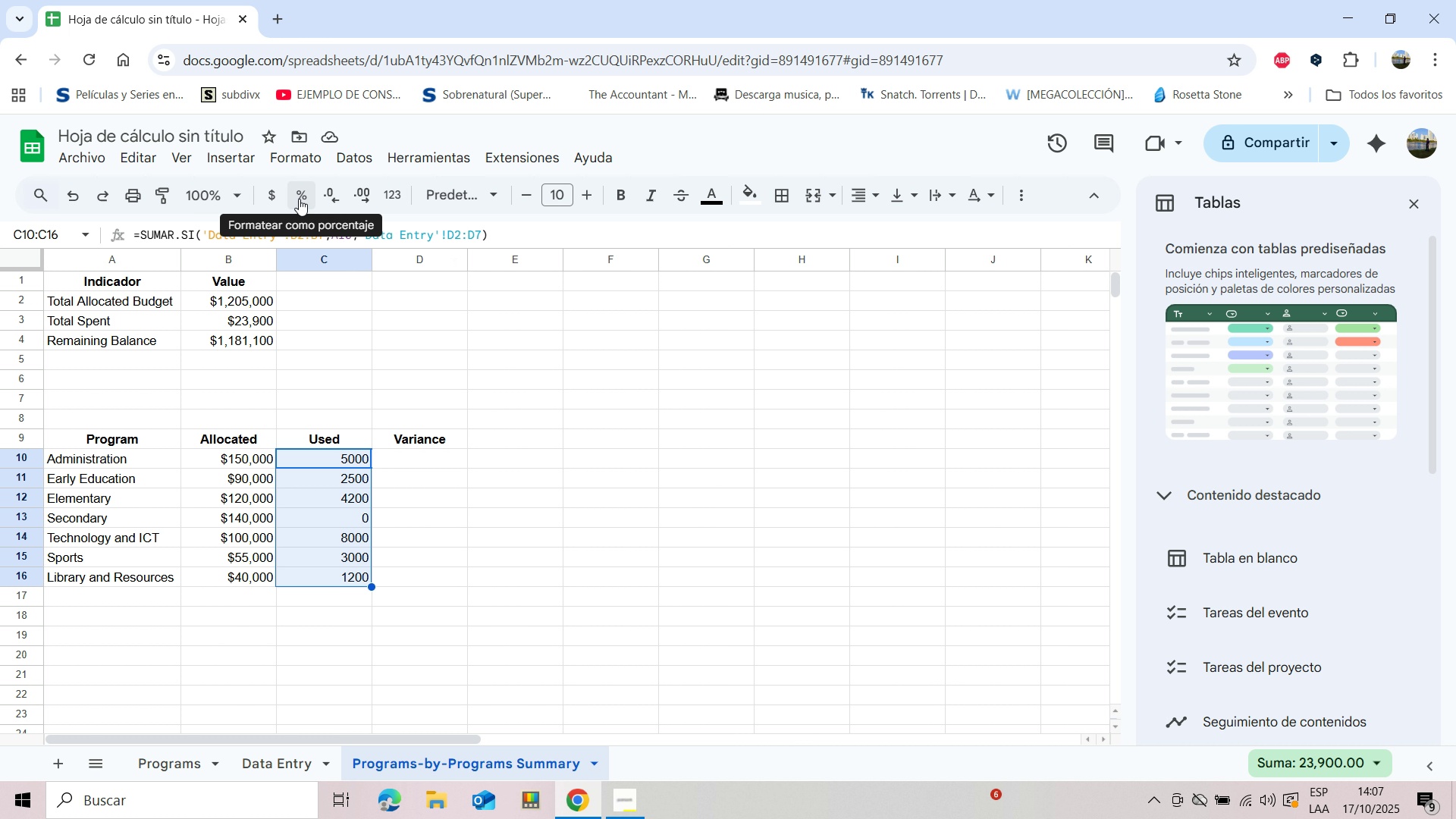 
left_click([271, 192])
 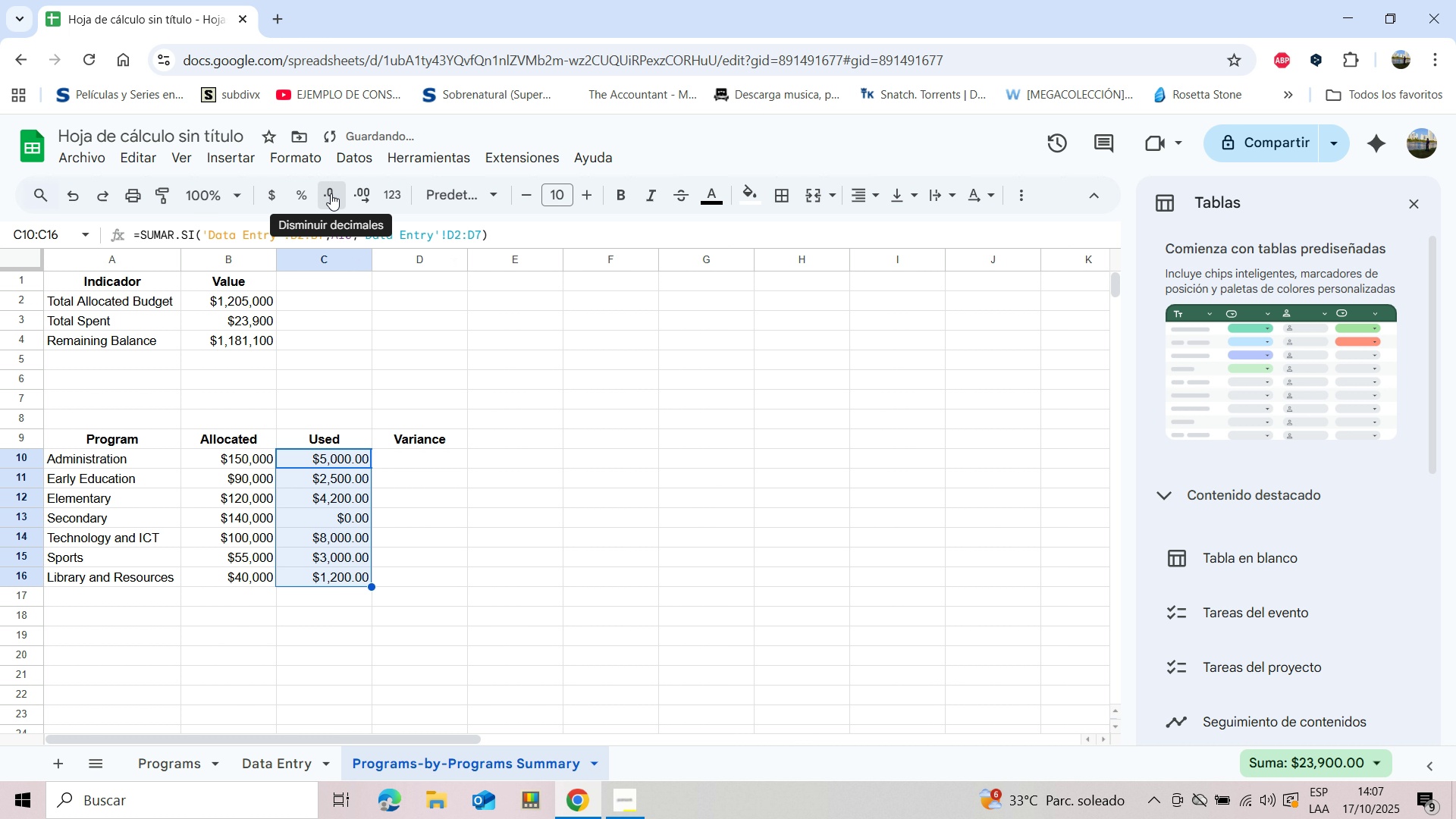 
double_click([331, 193])
 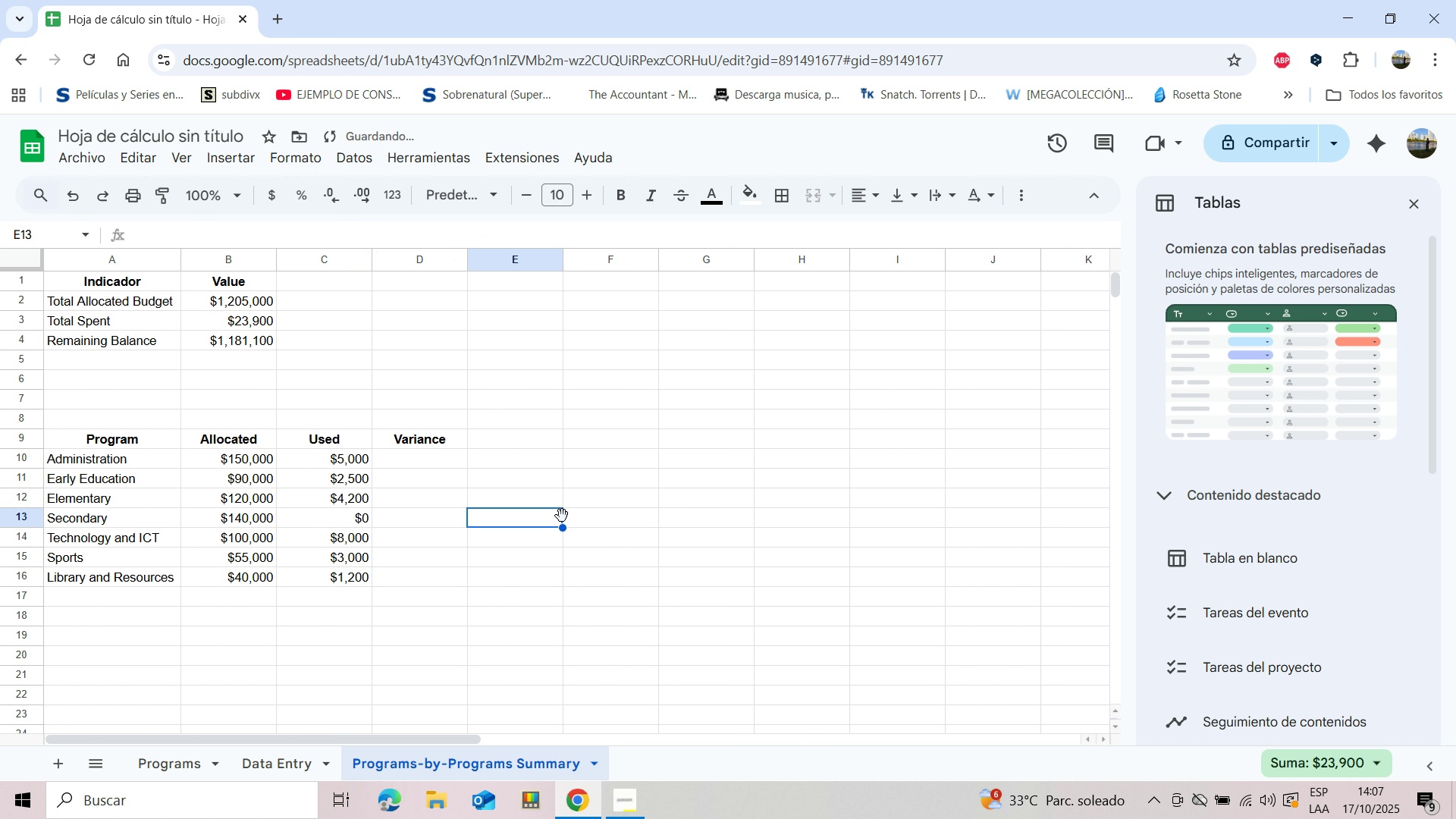 
left_click([562, 516])
 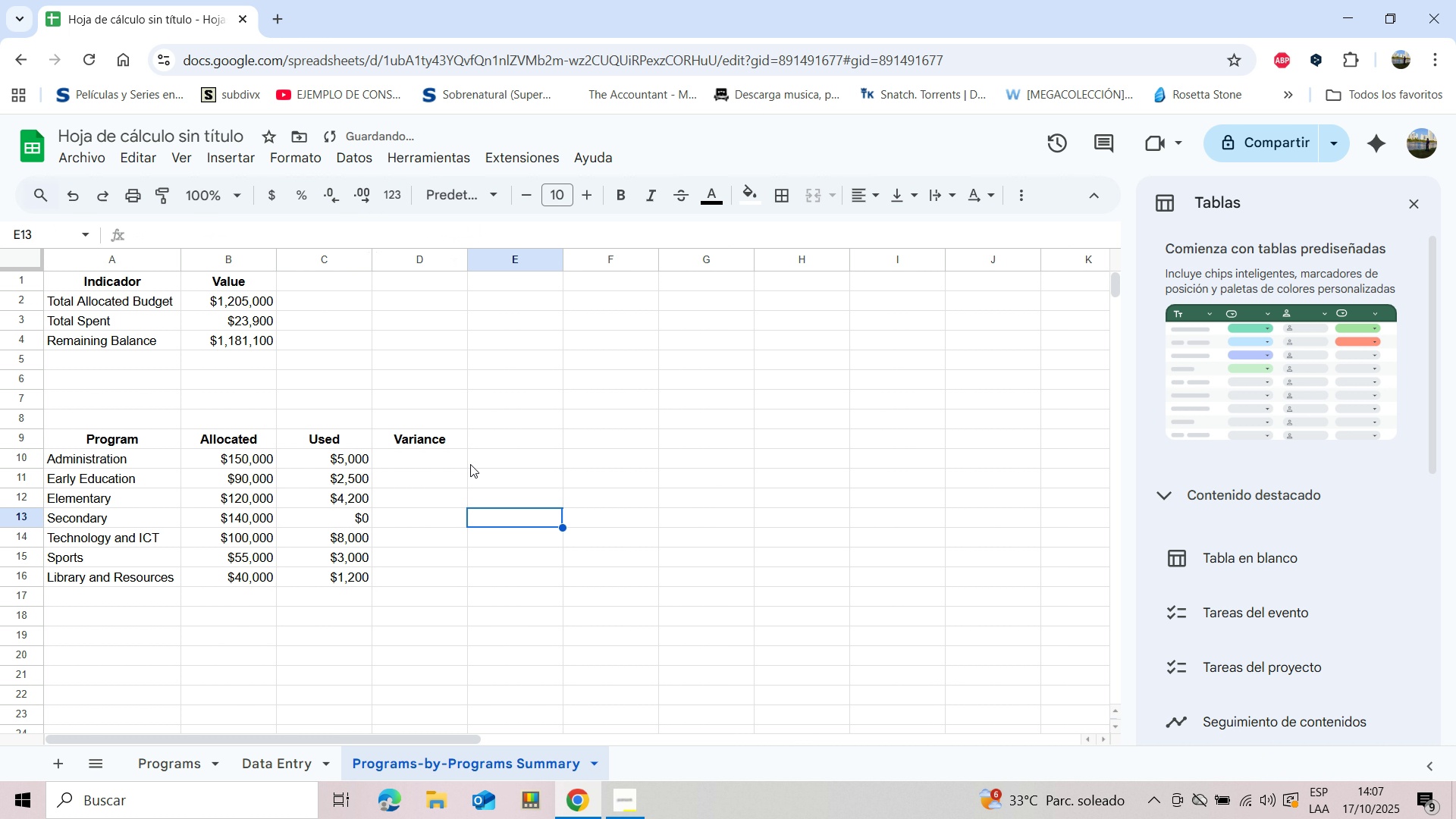 
left_click([439, 463])
 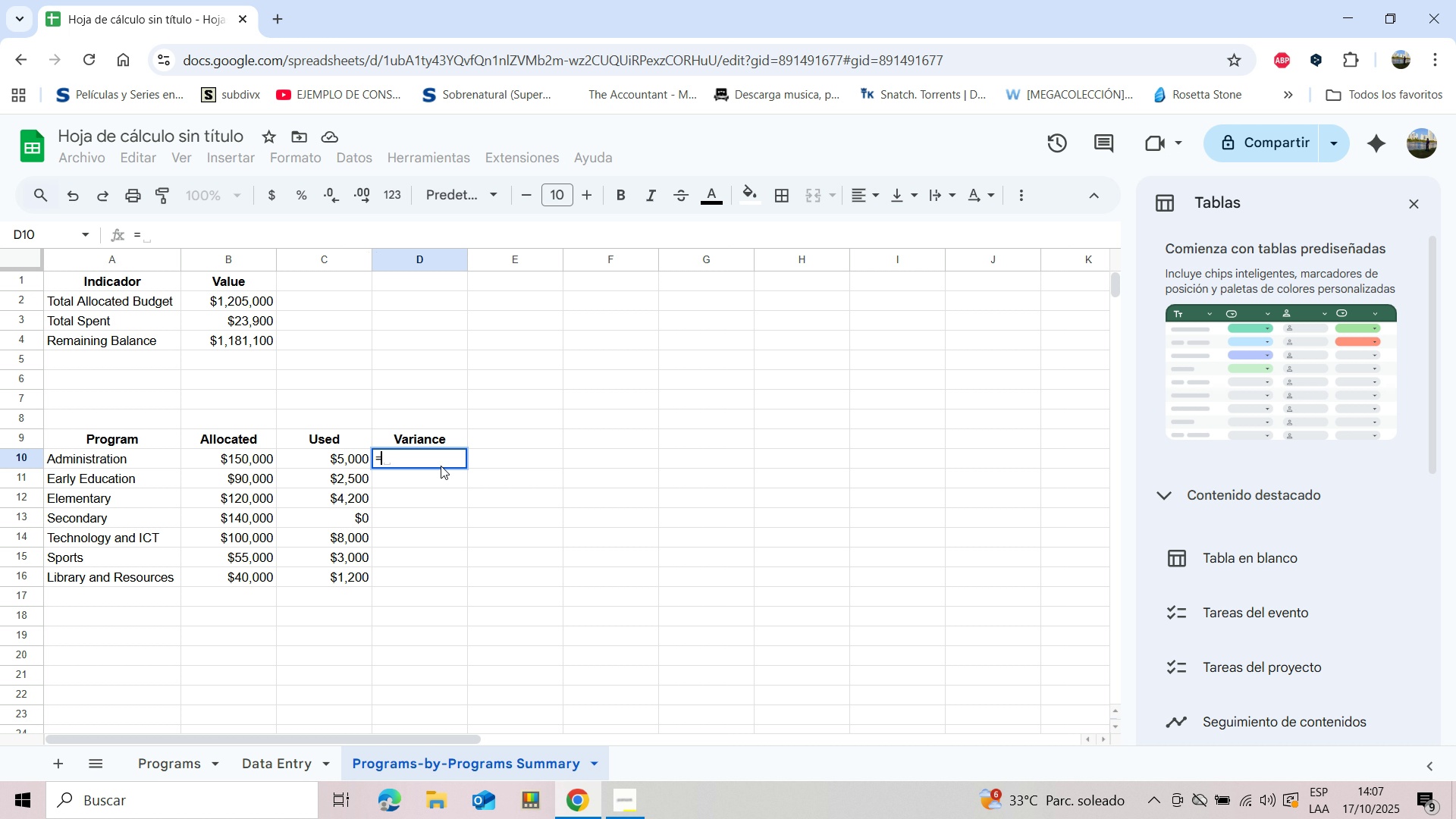 
wait(14.13)
 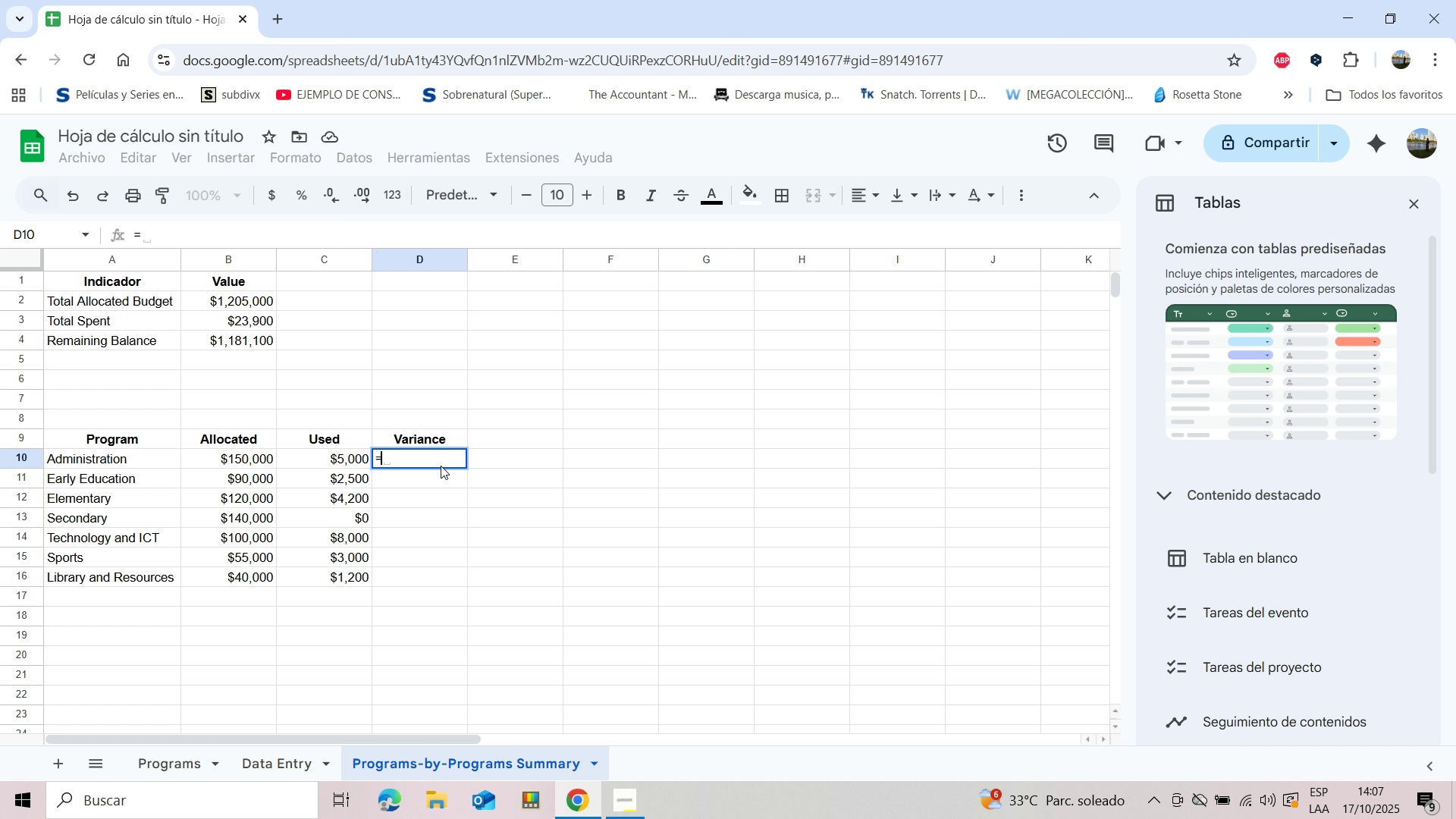 
key(Shift+0)
 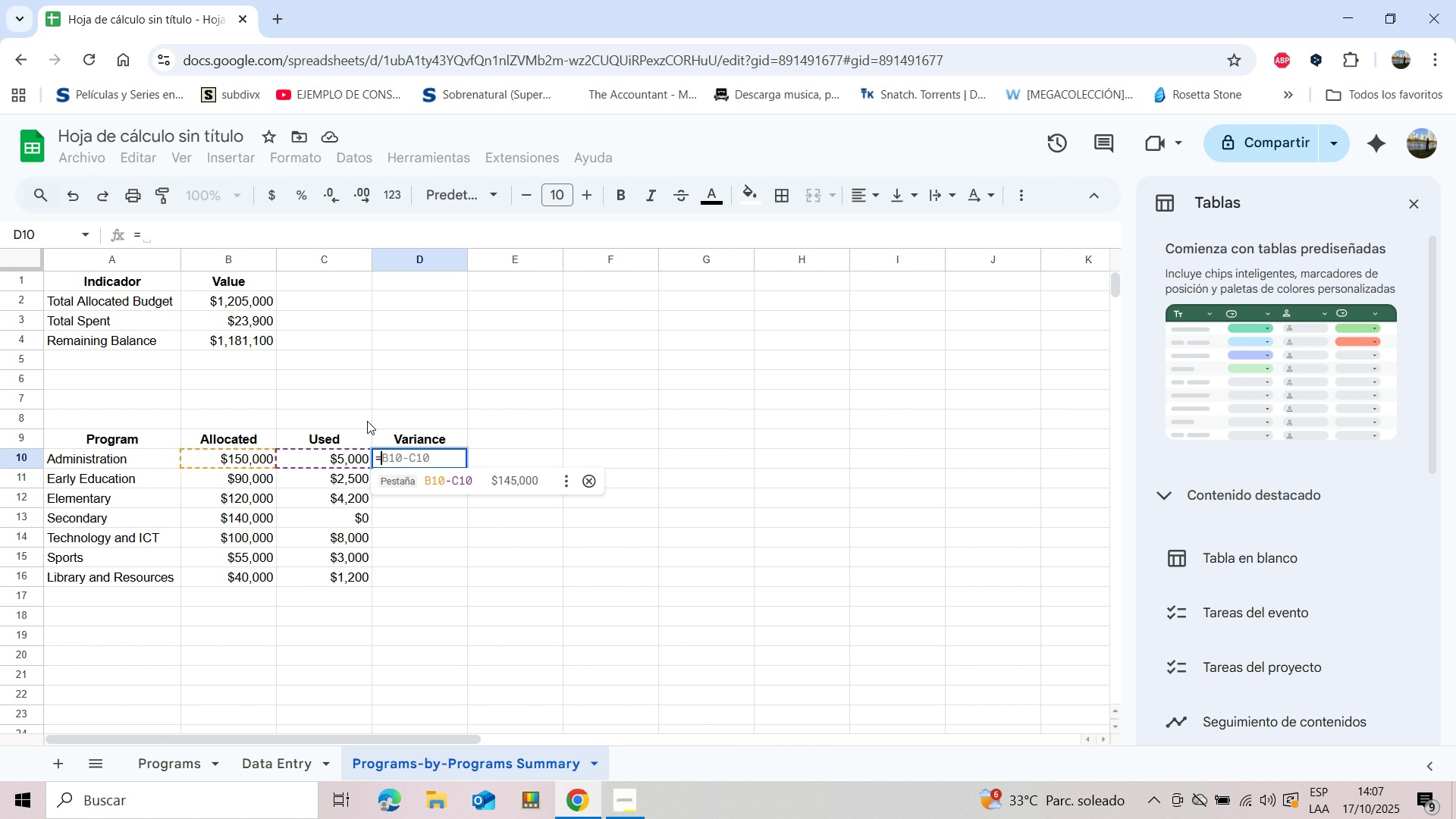 
wait(5.02)
 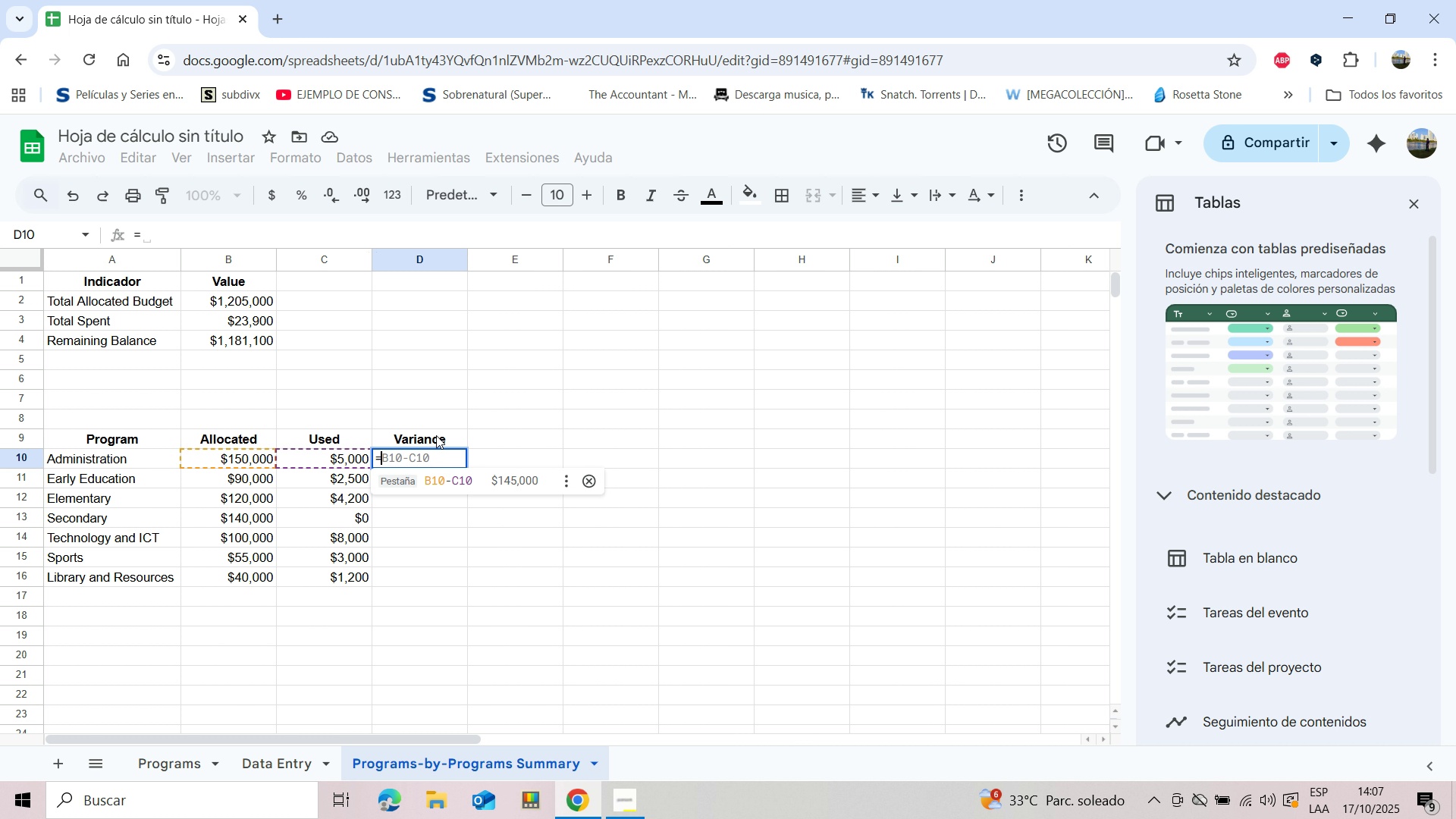 
left_click([255, 456])
 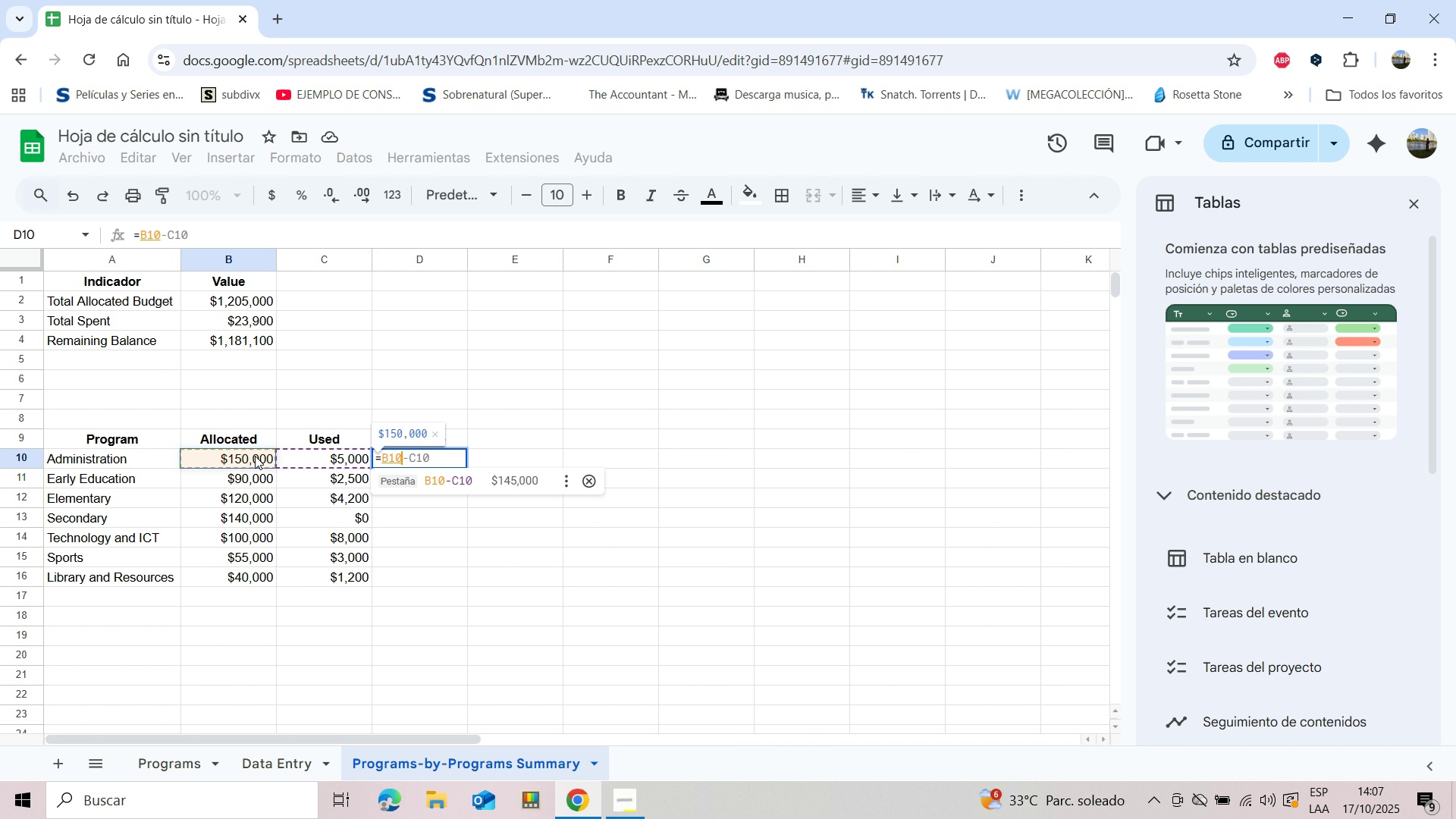 
key(Minus)
 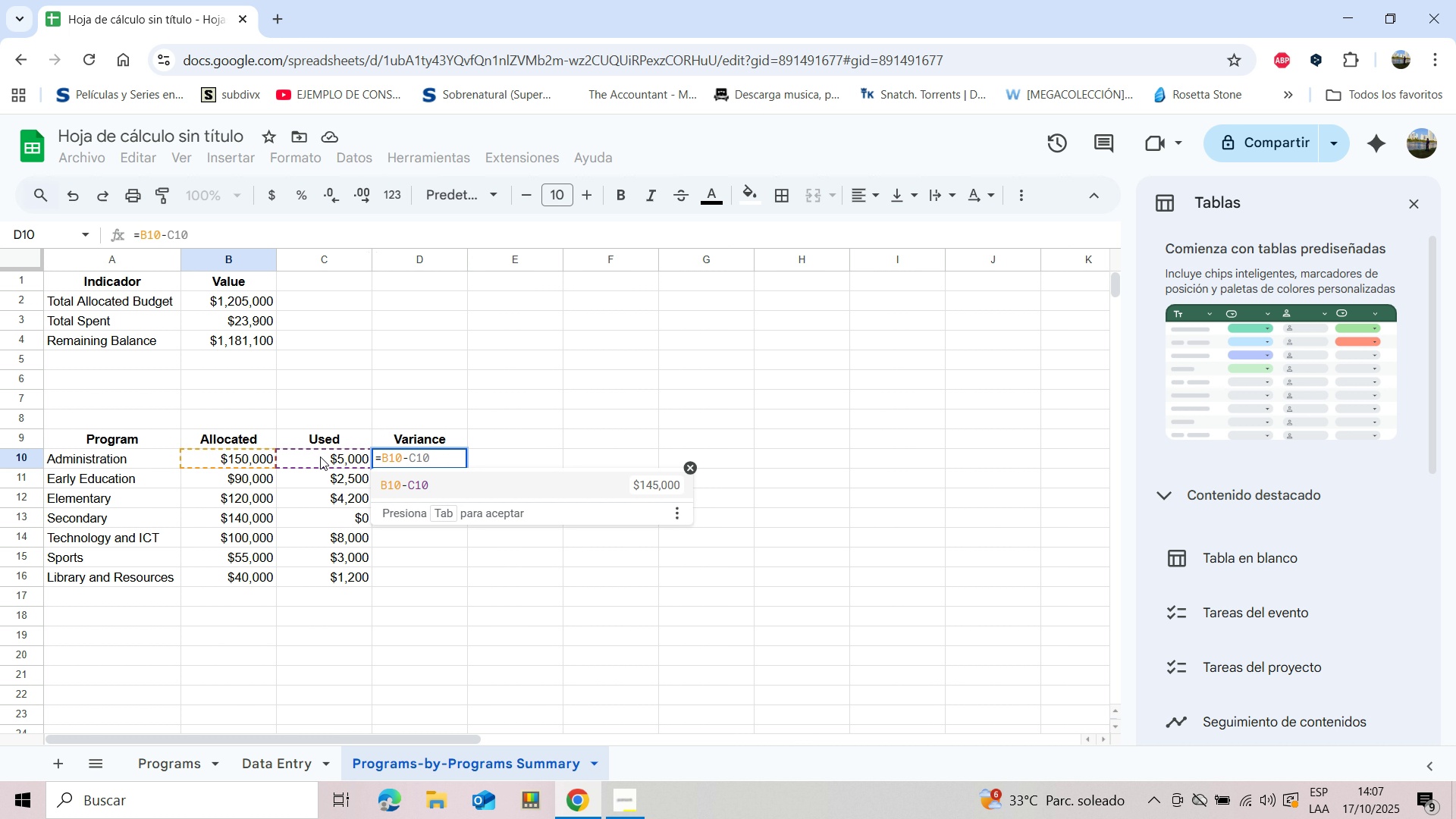 
left_click([321, 457])
 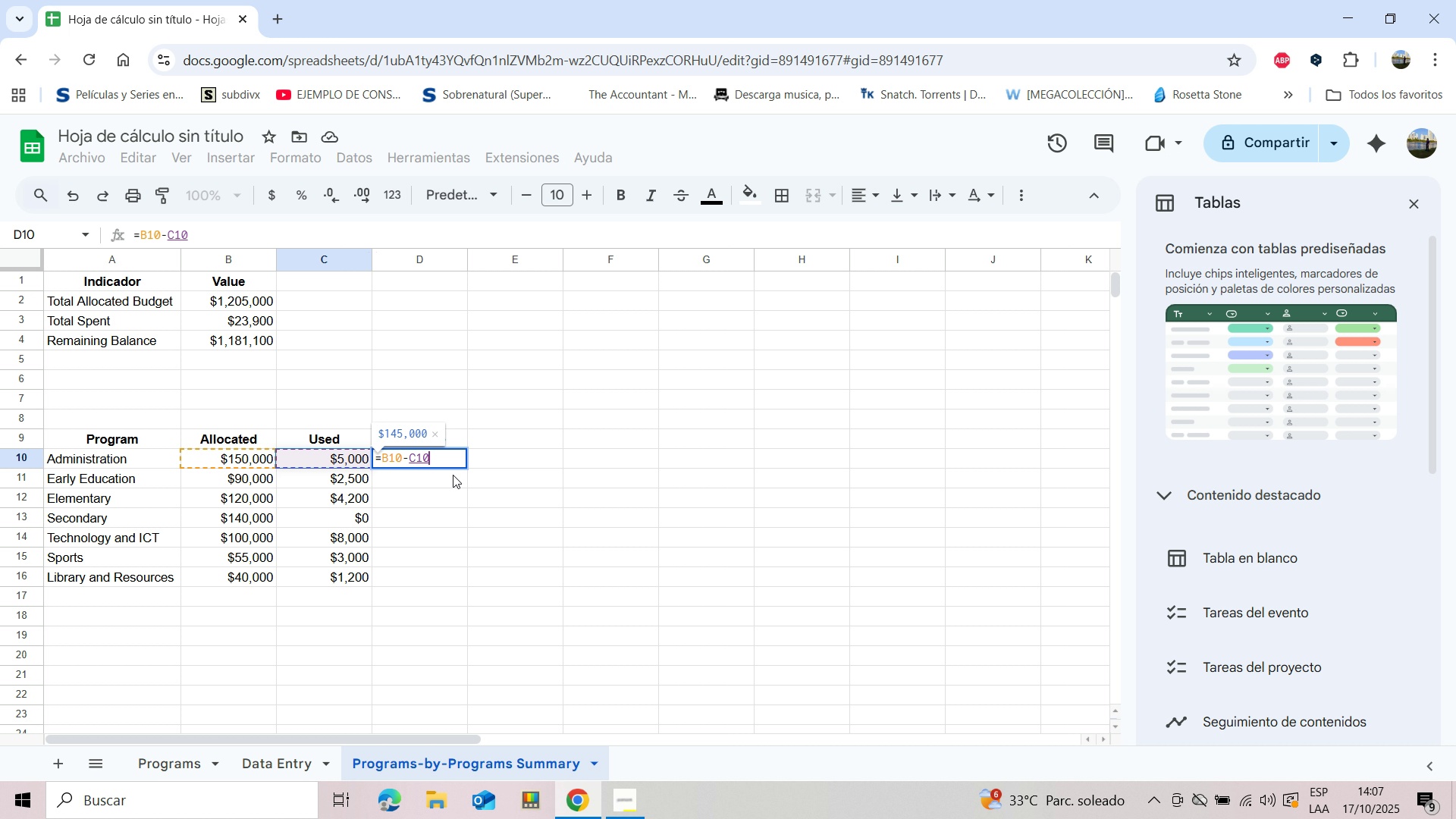 
key(Enter)
 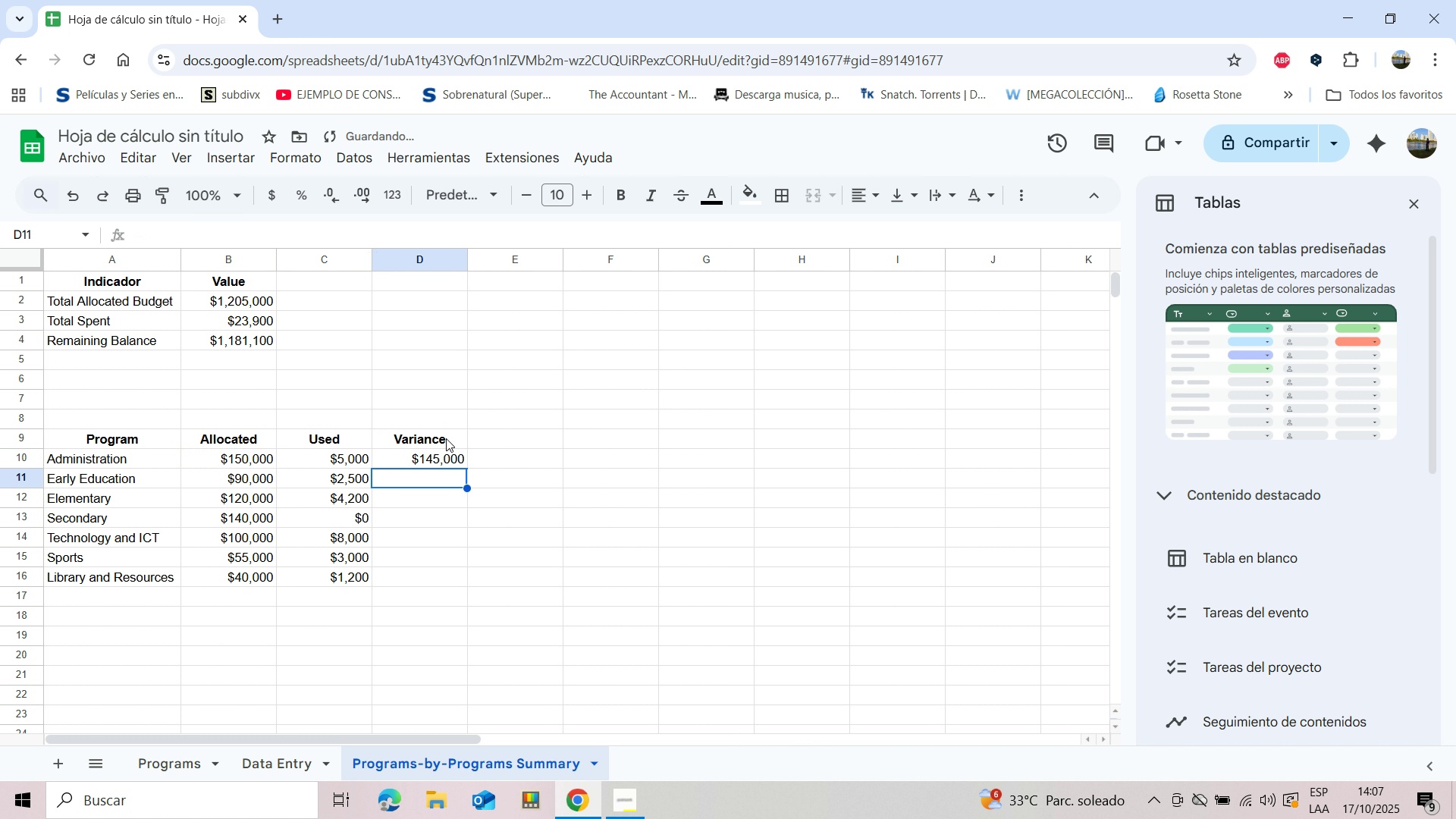 
left_click([454, 461])
 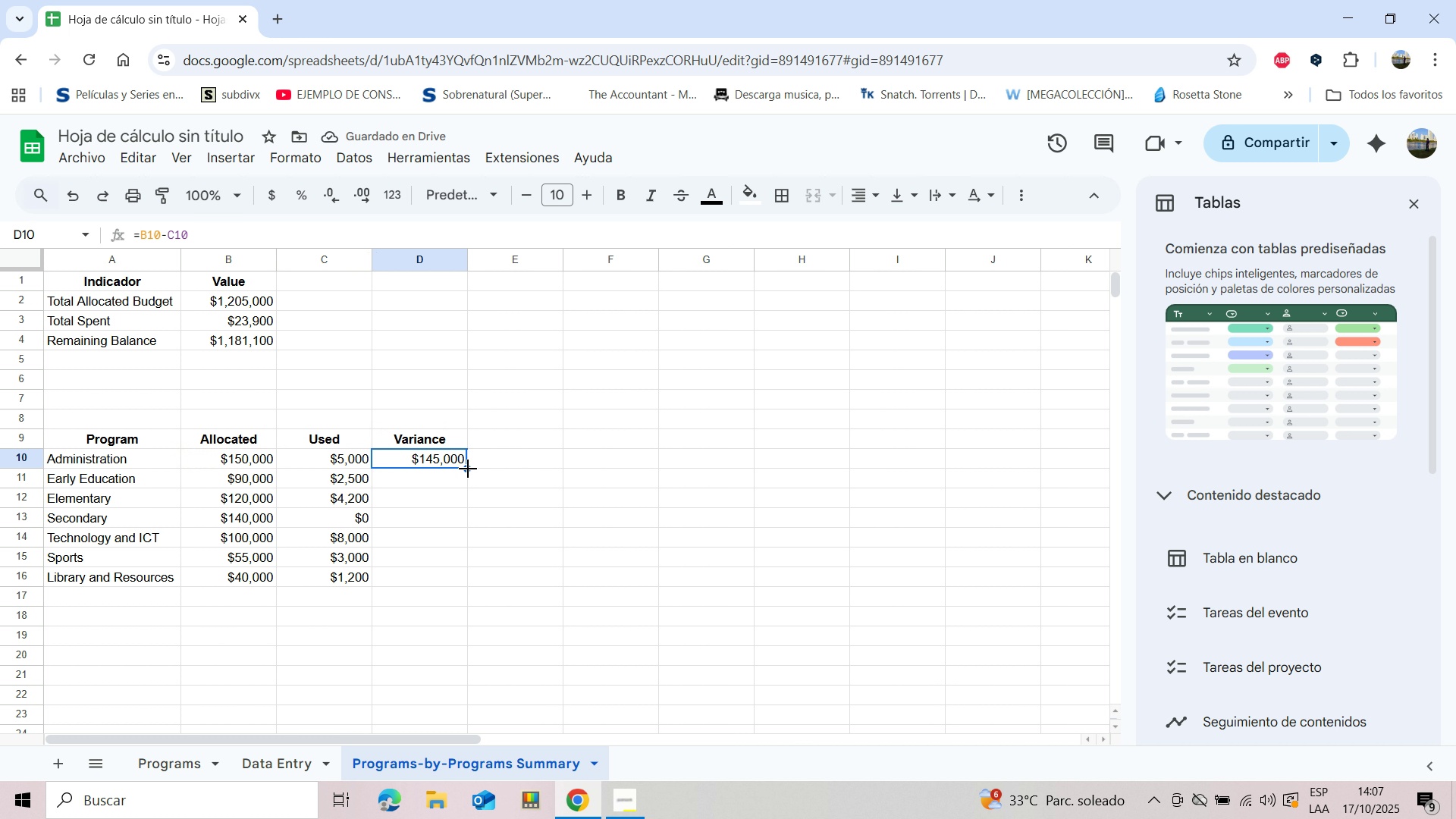 
left_click_drag(start_coordinate=[468, 469], to_coordinate=[469, 576])
 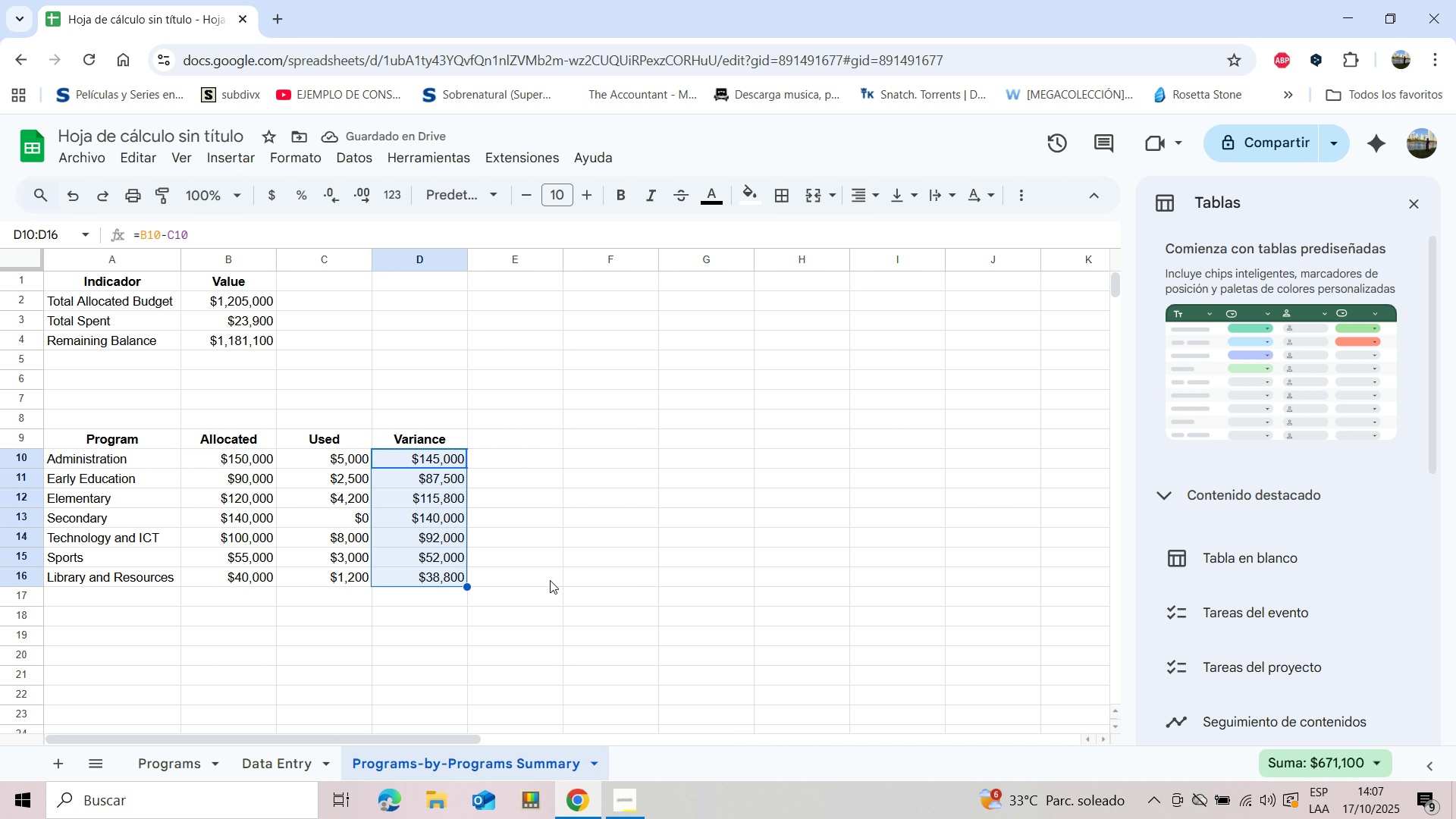 
left_click([544, 500])
 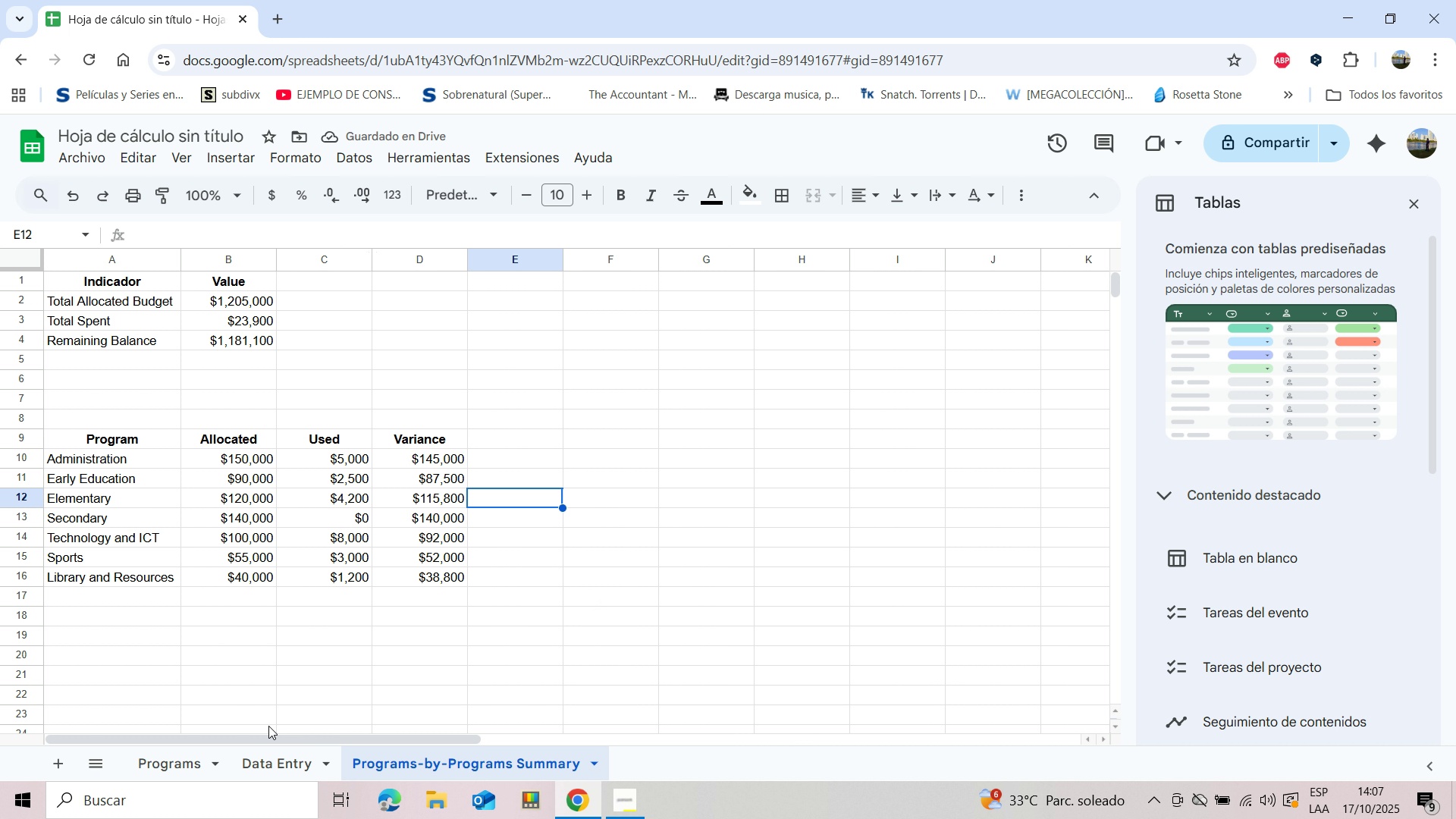 
left_click([177, 761])
 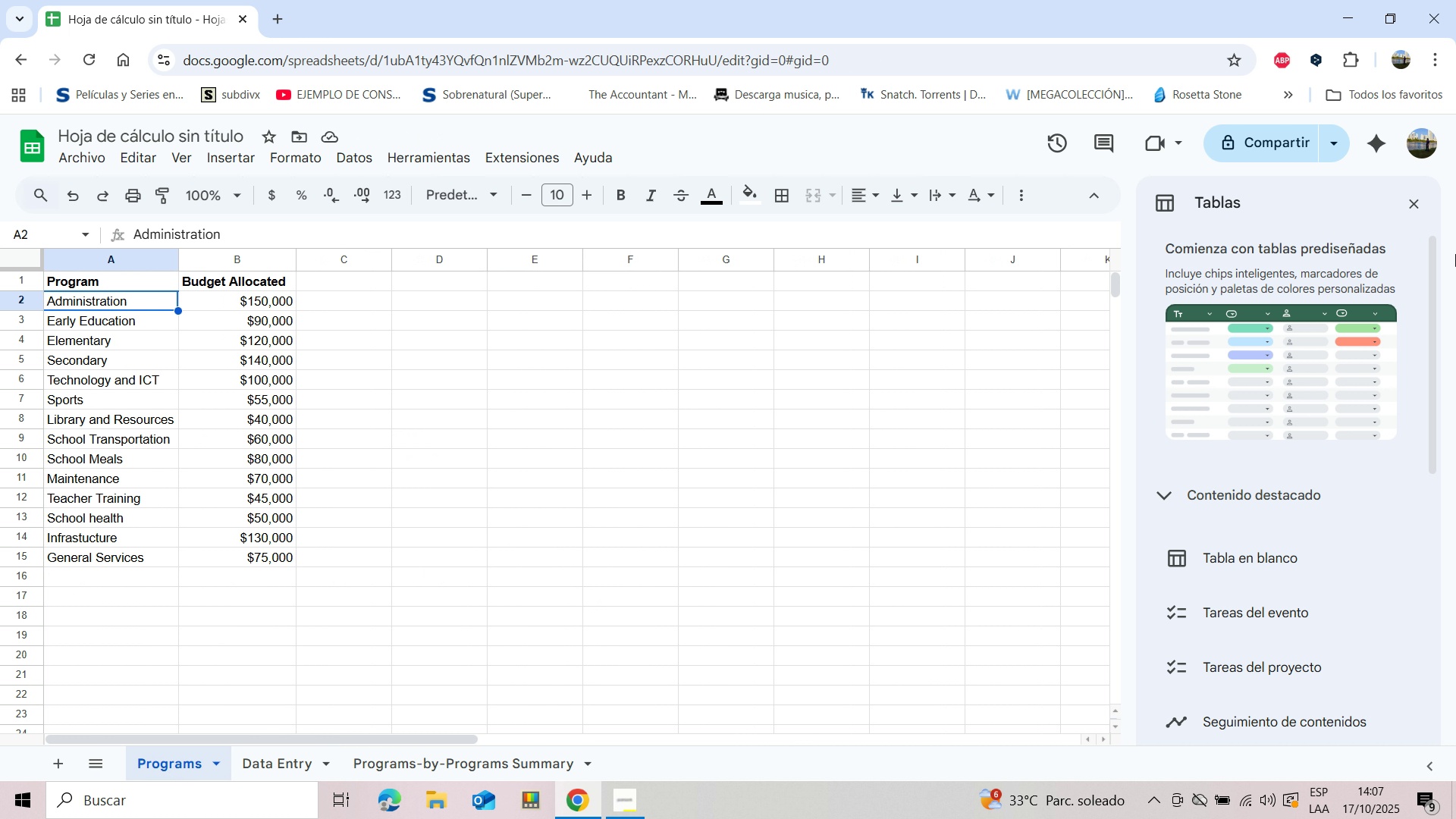 
left_click([1416, 204])
 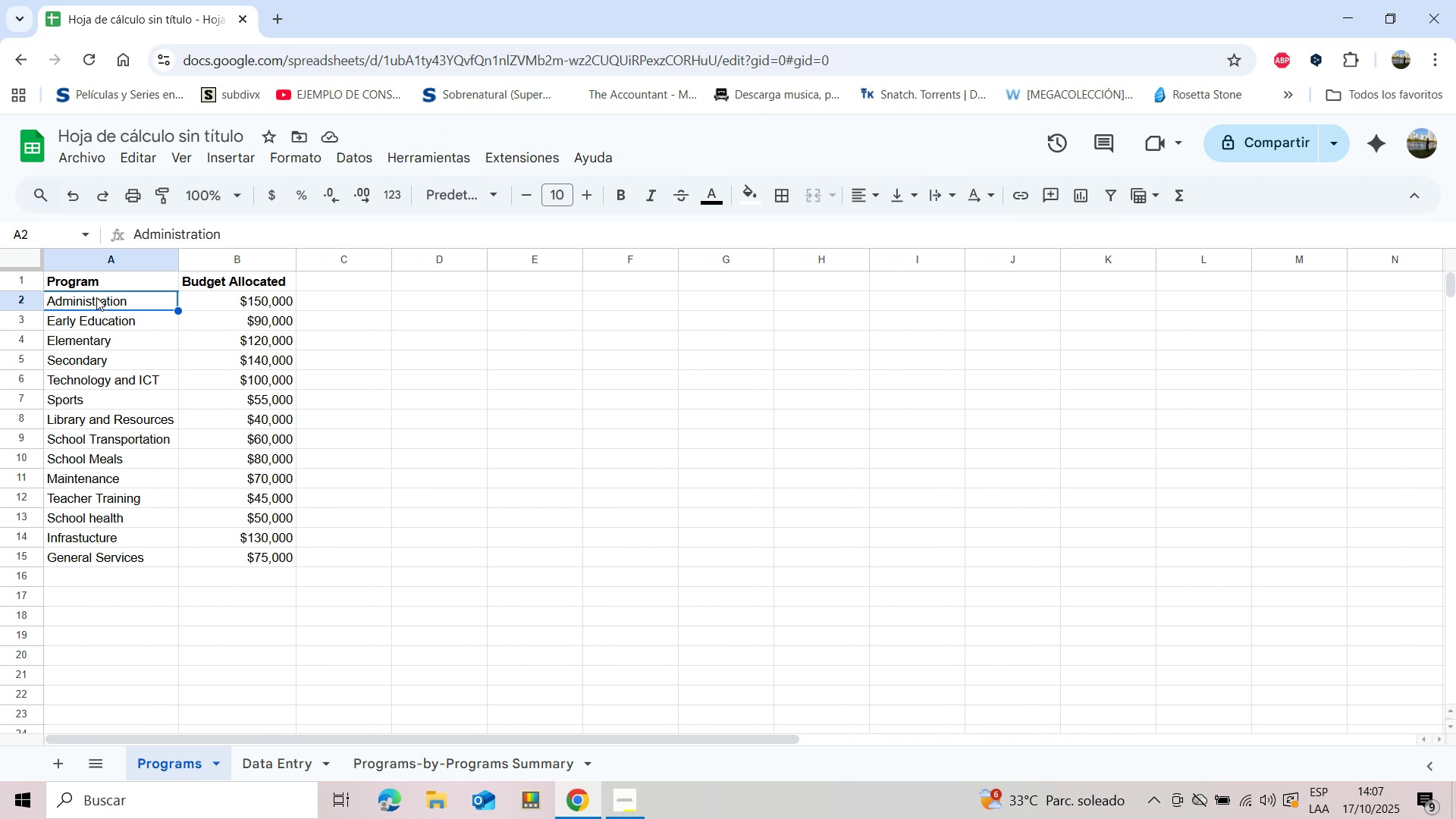 
left_click([66, 280])
 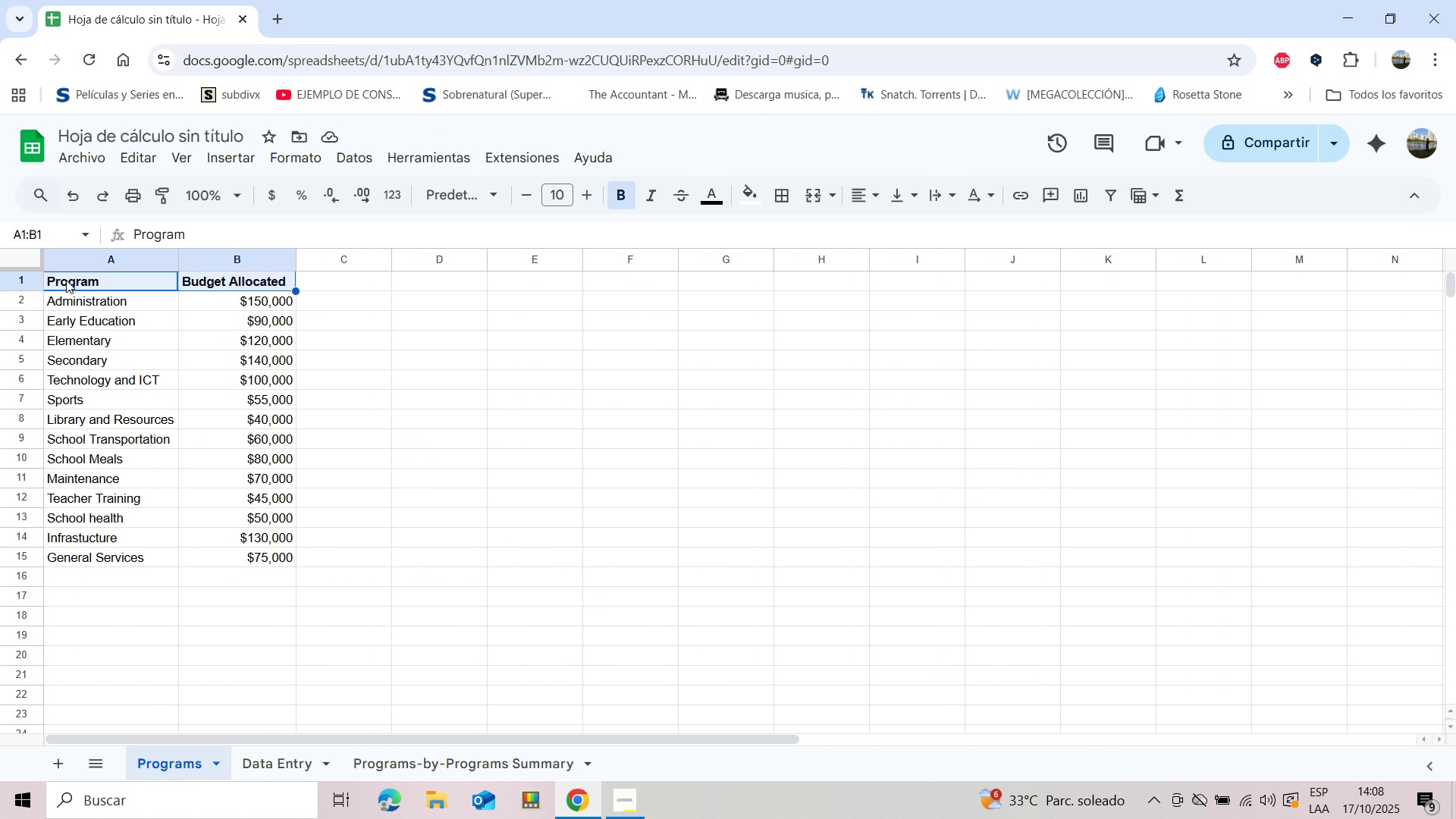 
key(Shift+ArrowRight)
 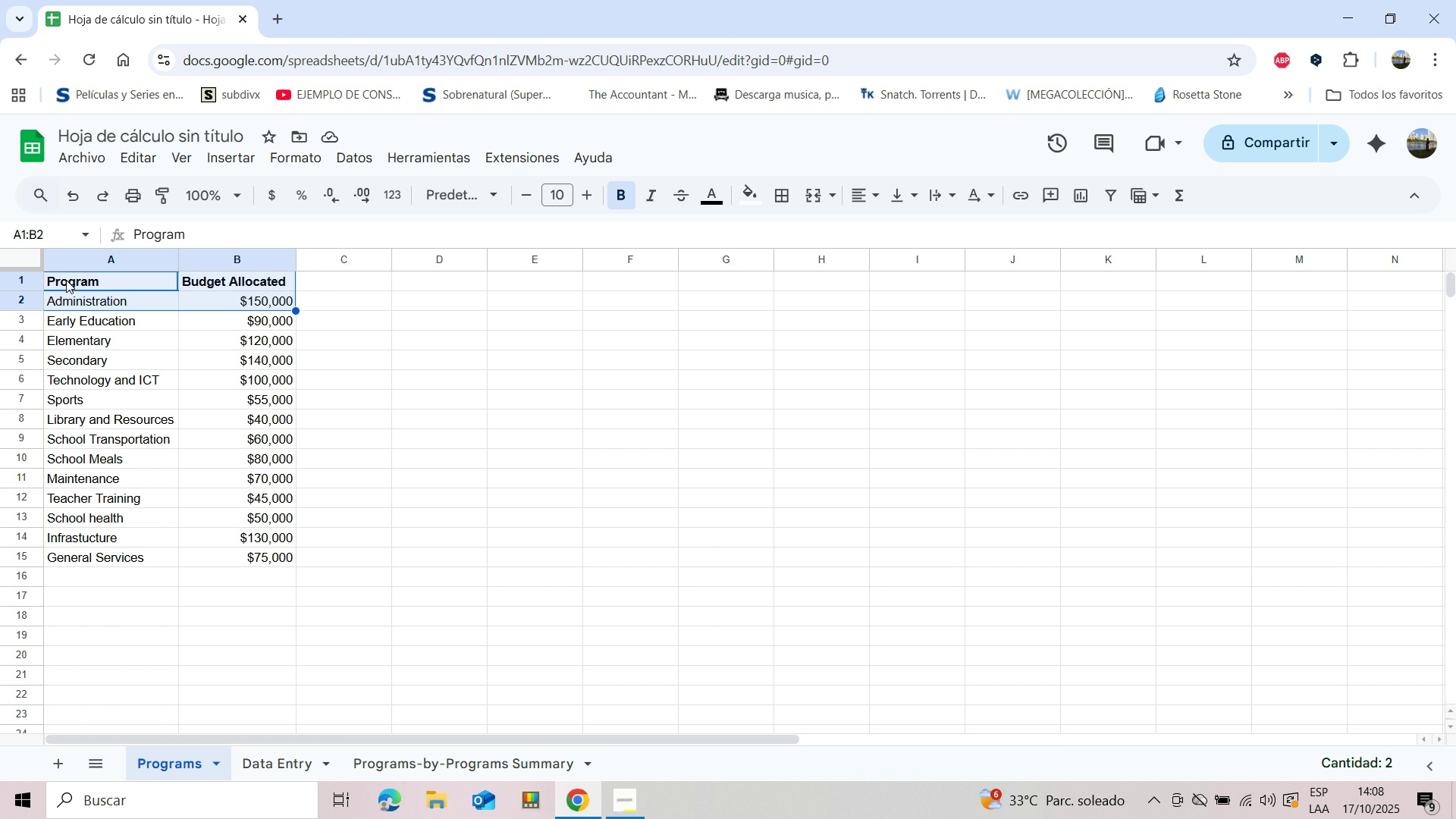 
key(Shift+ArrowDown)
 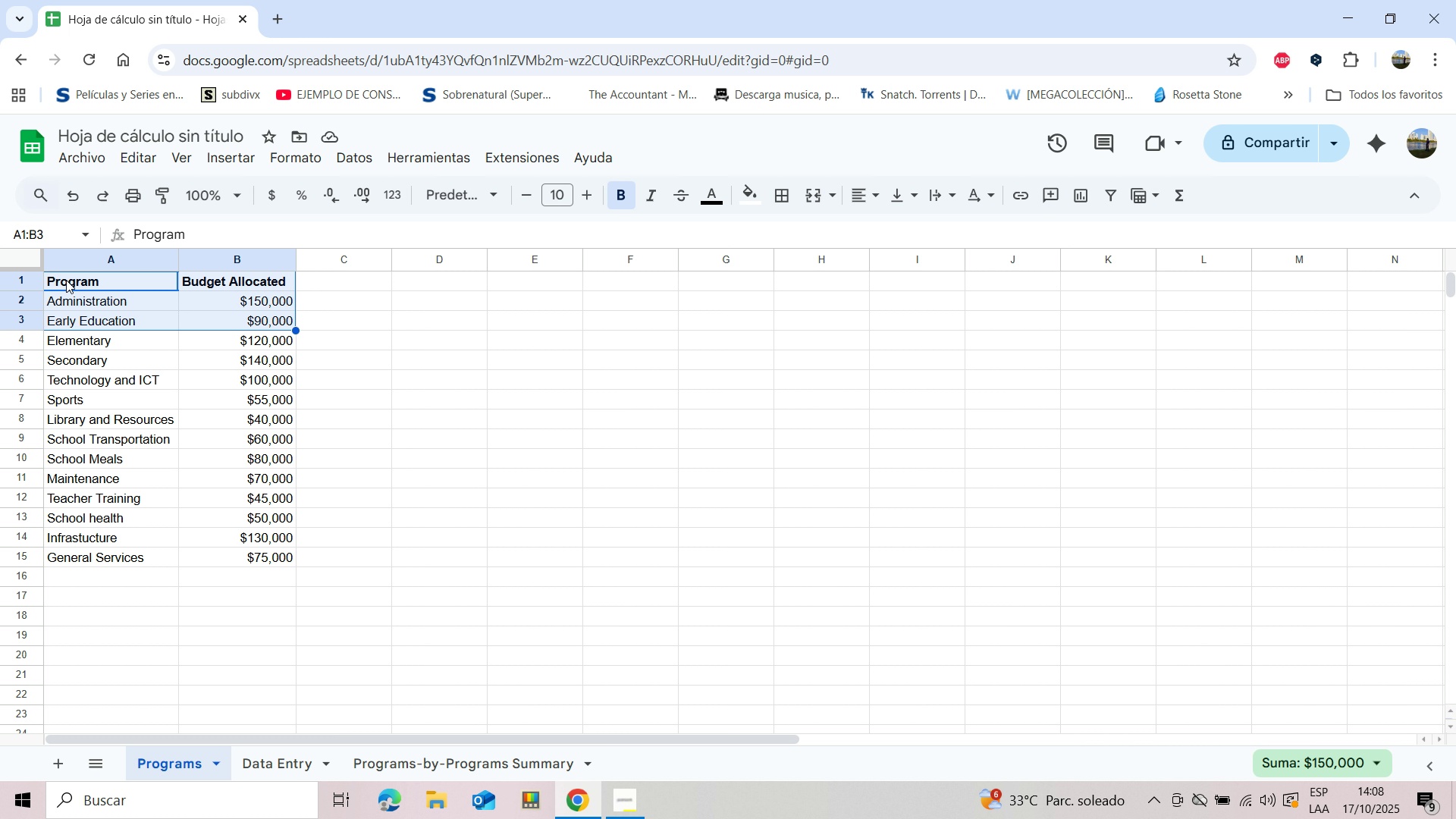 
key(Shift+ArrowDown)
 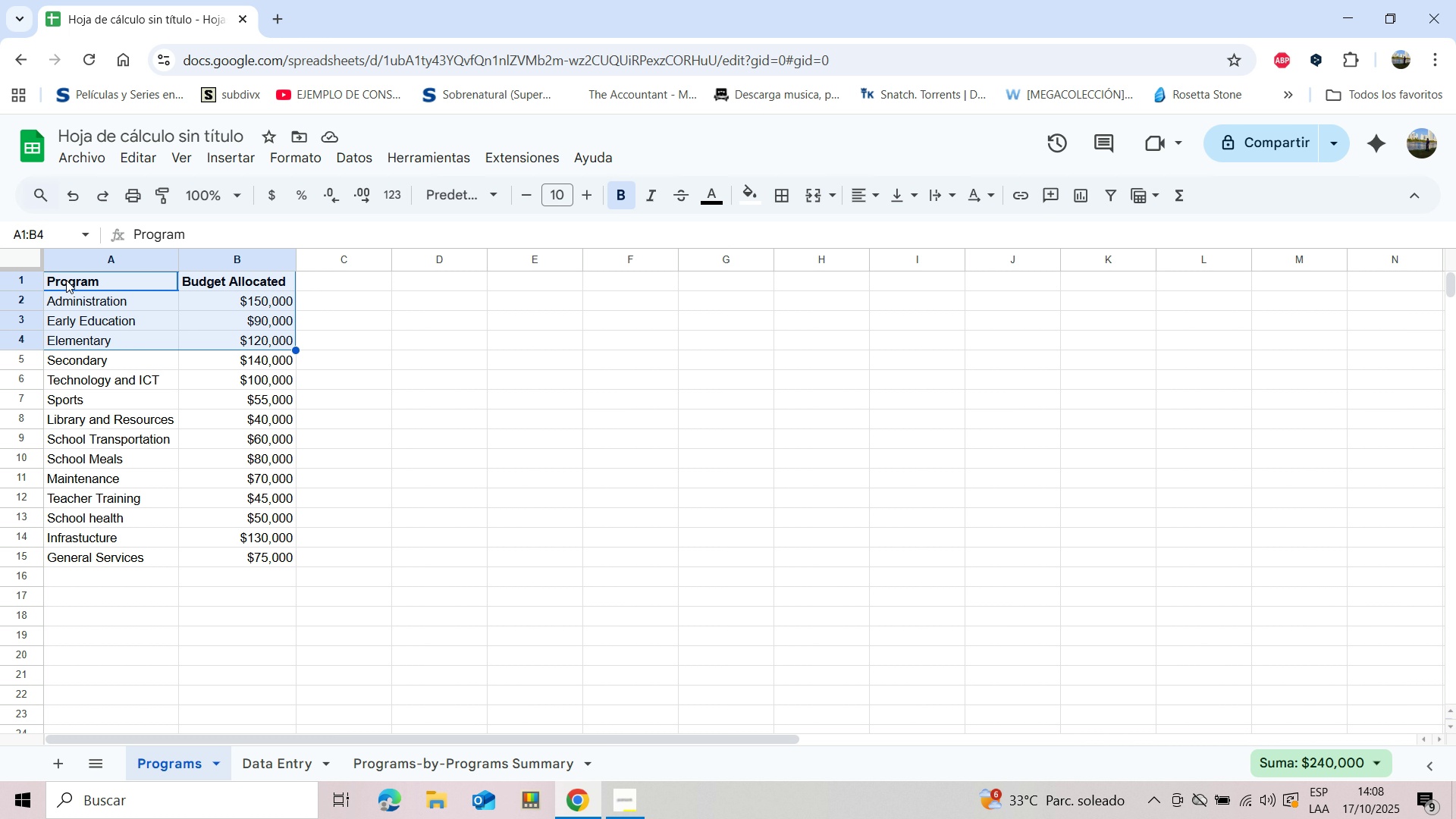 
key(Shift+ArrowDown)
 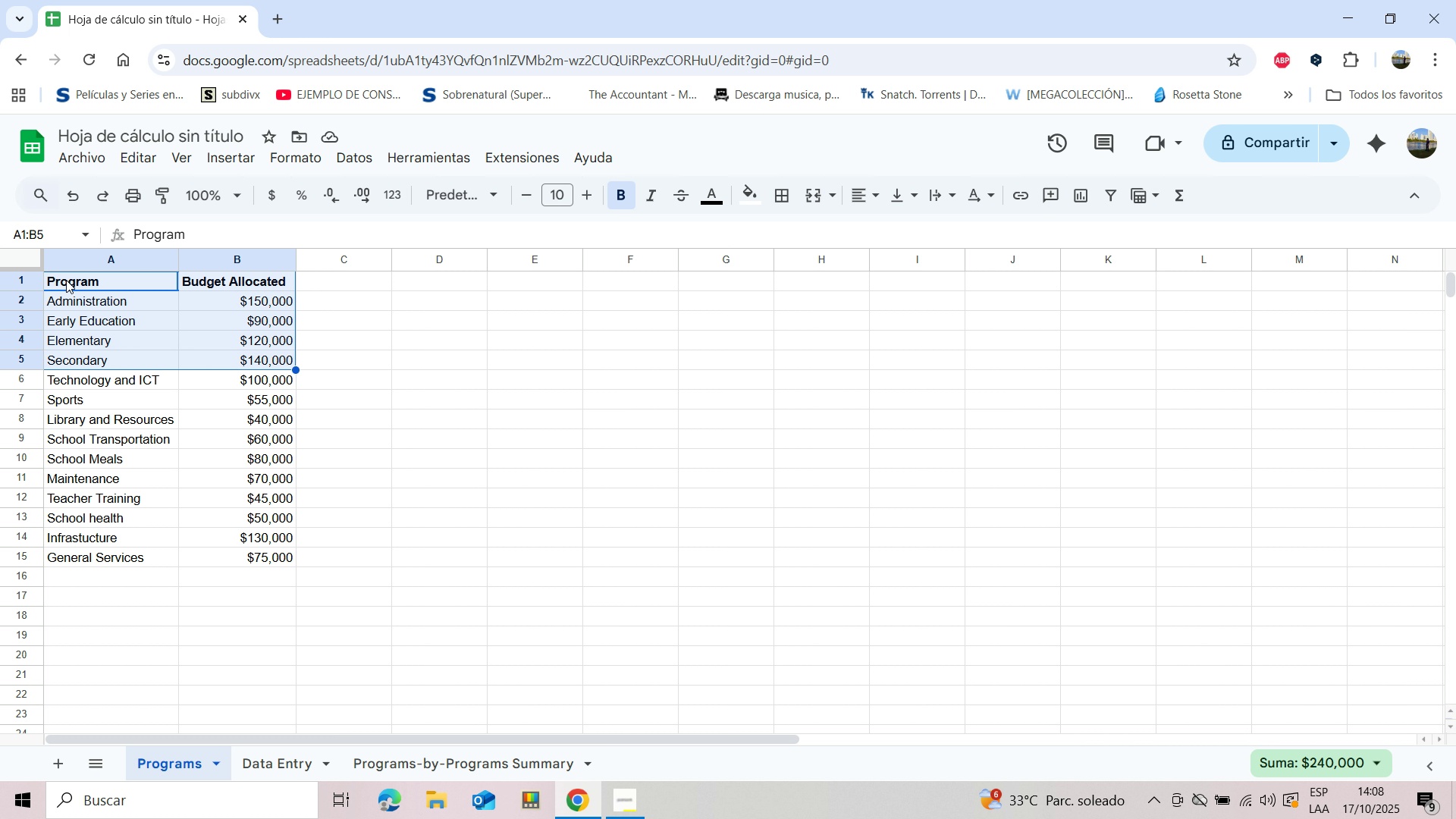 
key(Shift+ArrowDown)
 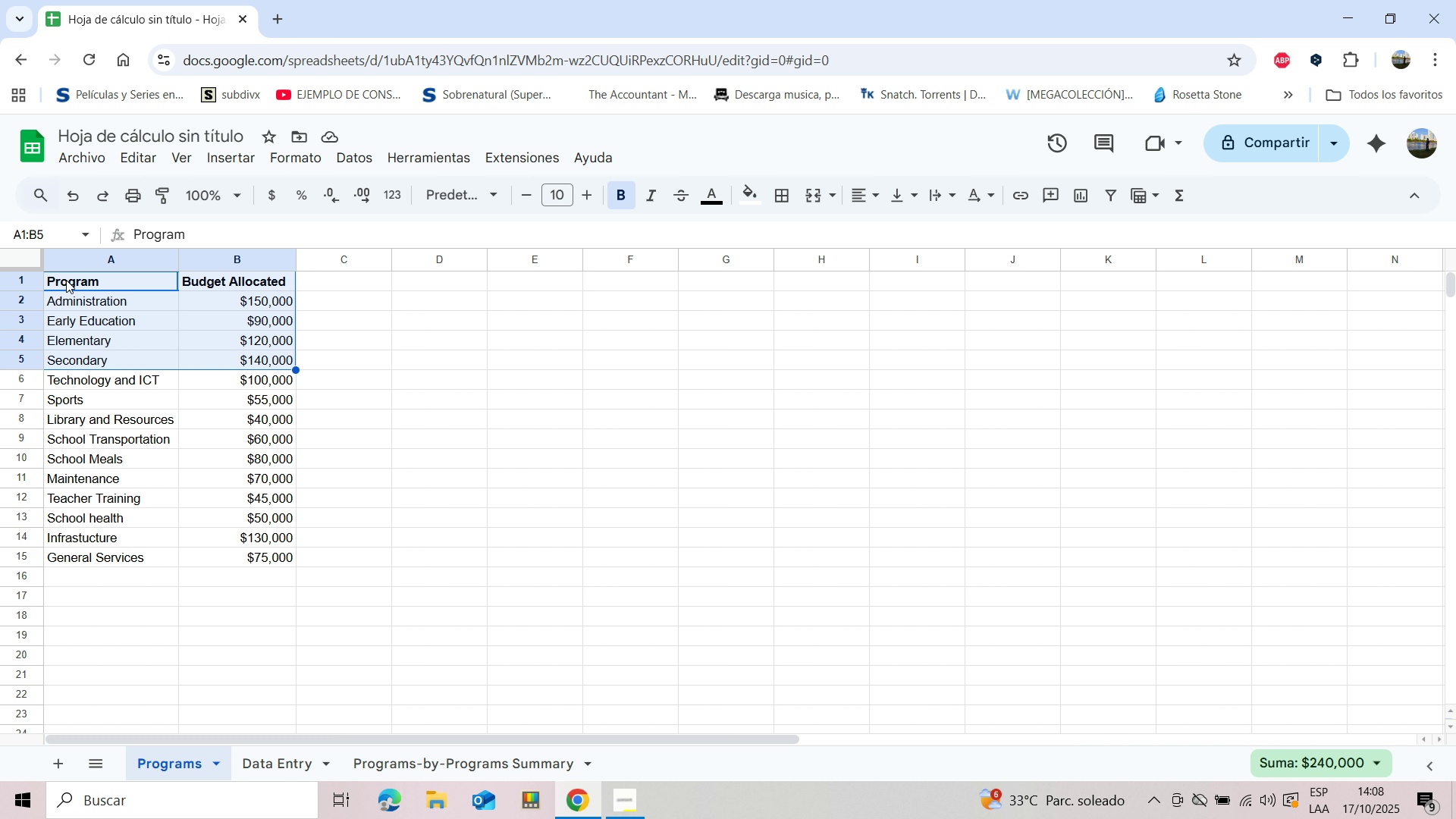 
key(Shift+ArrowDown)
 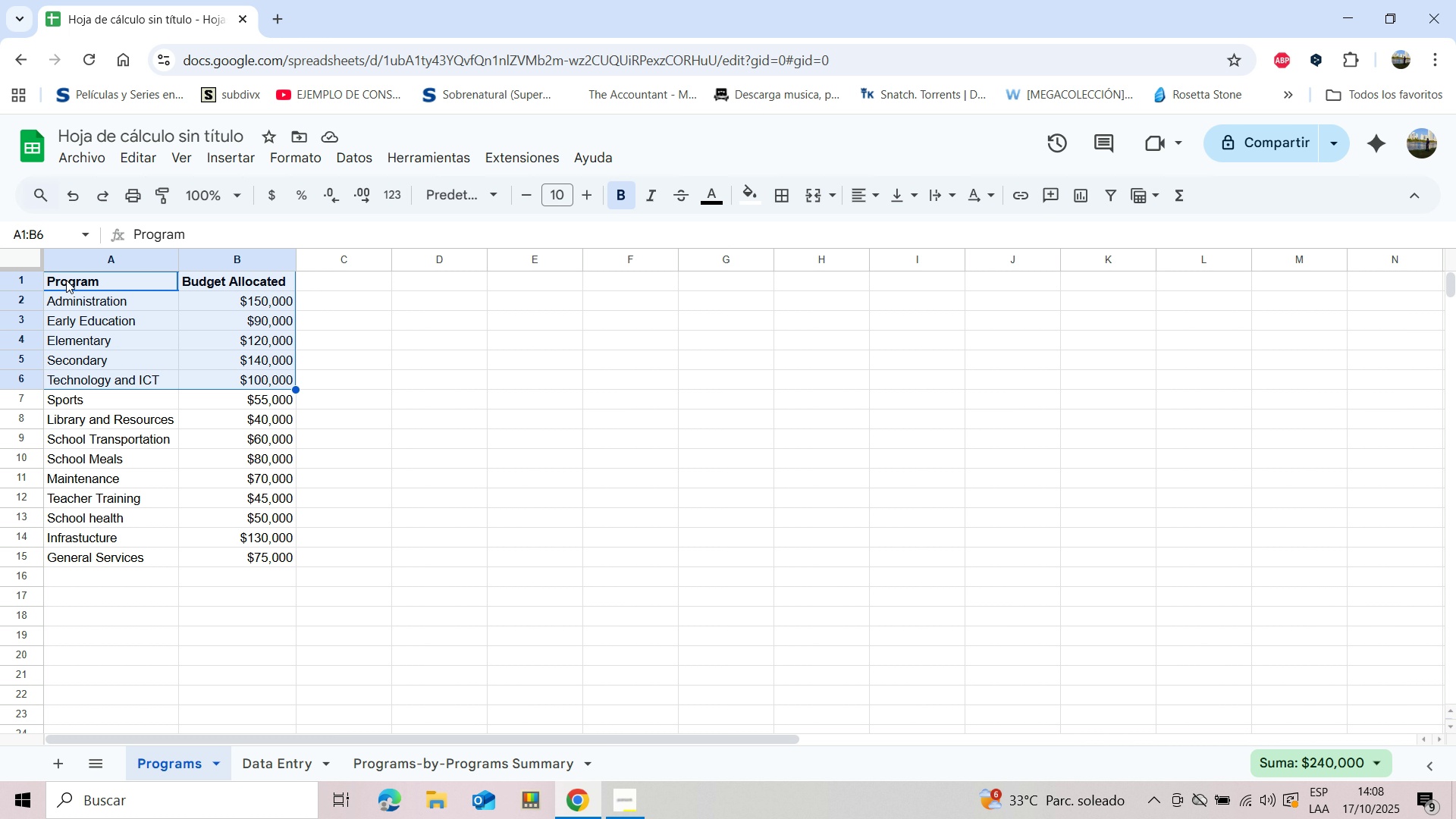 
key(Shift+ArrowDown)
 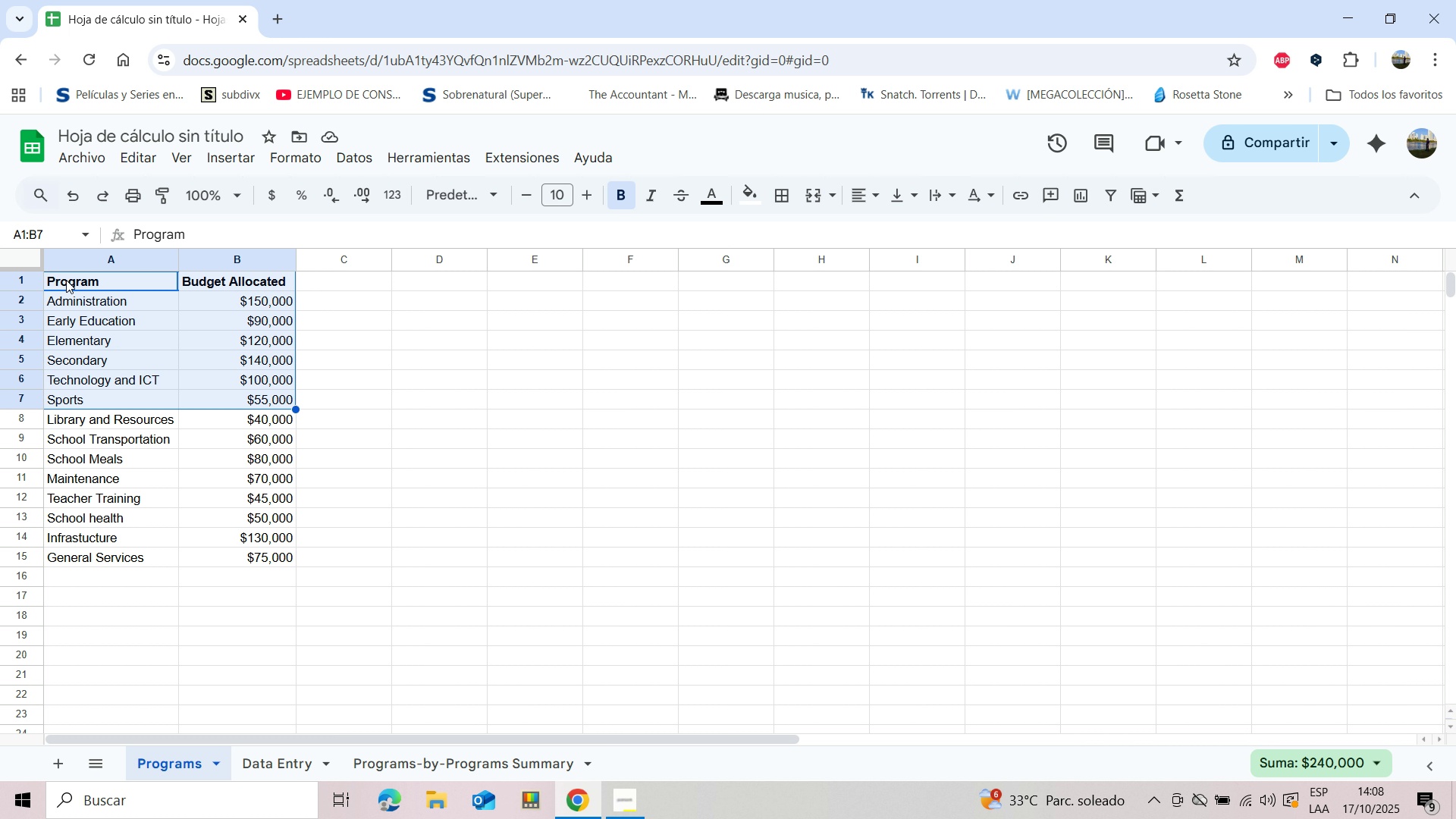 
key(Shift+ArrowDown)
 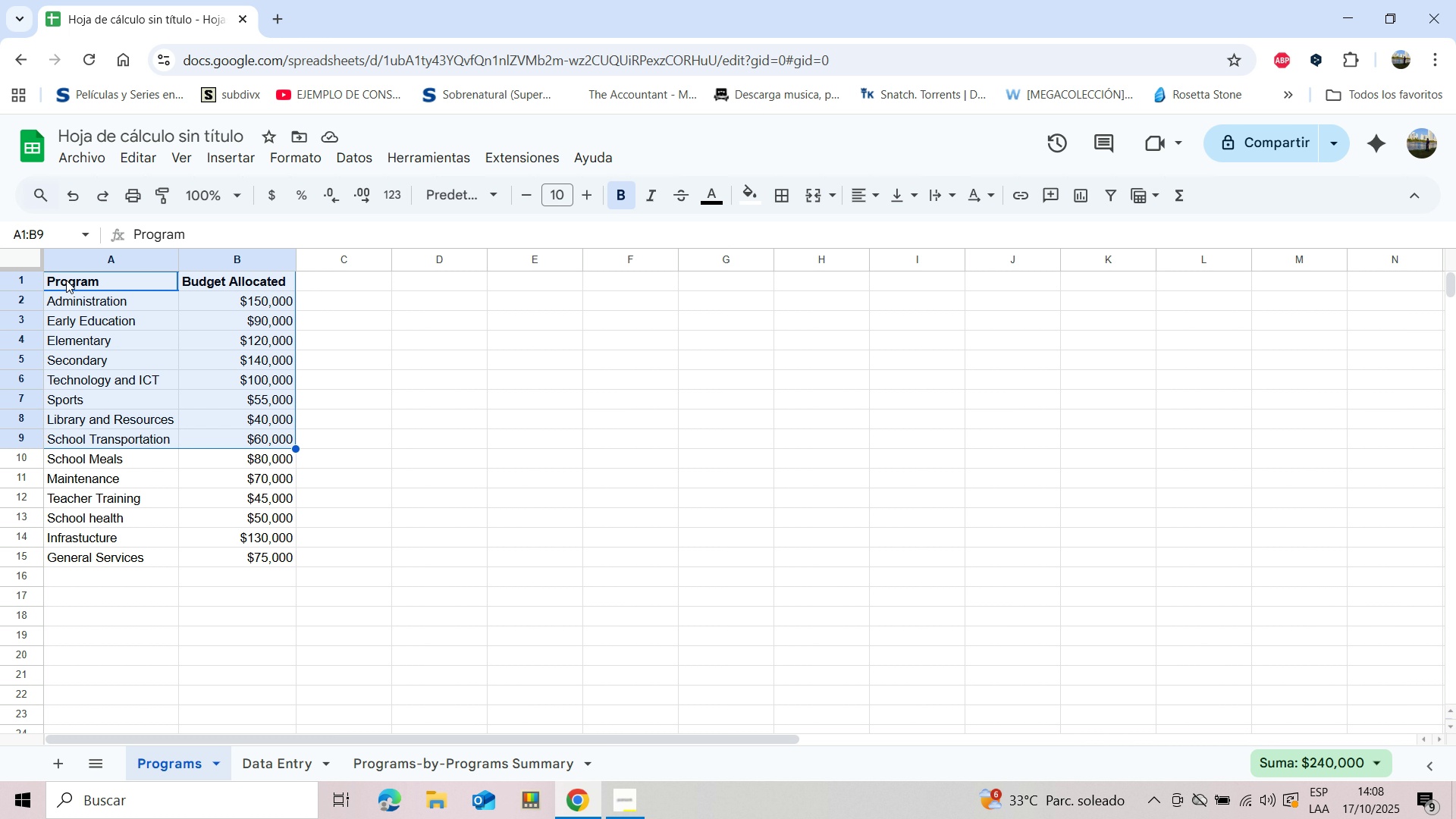 
key(Shift+ArrowDown)
 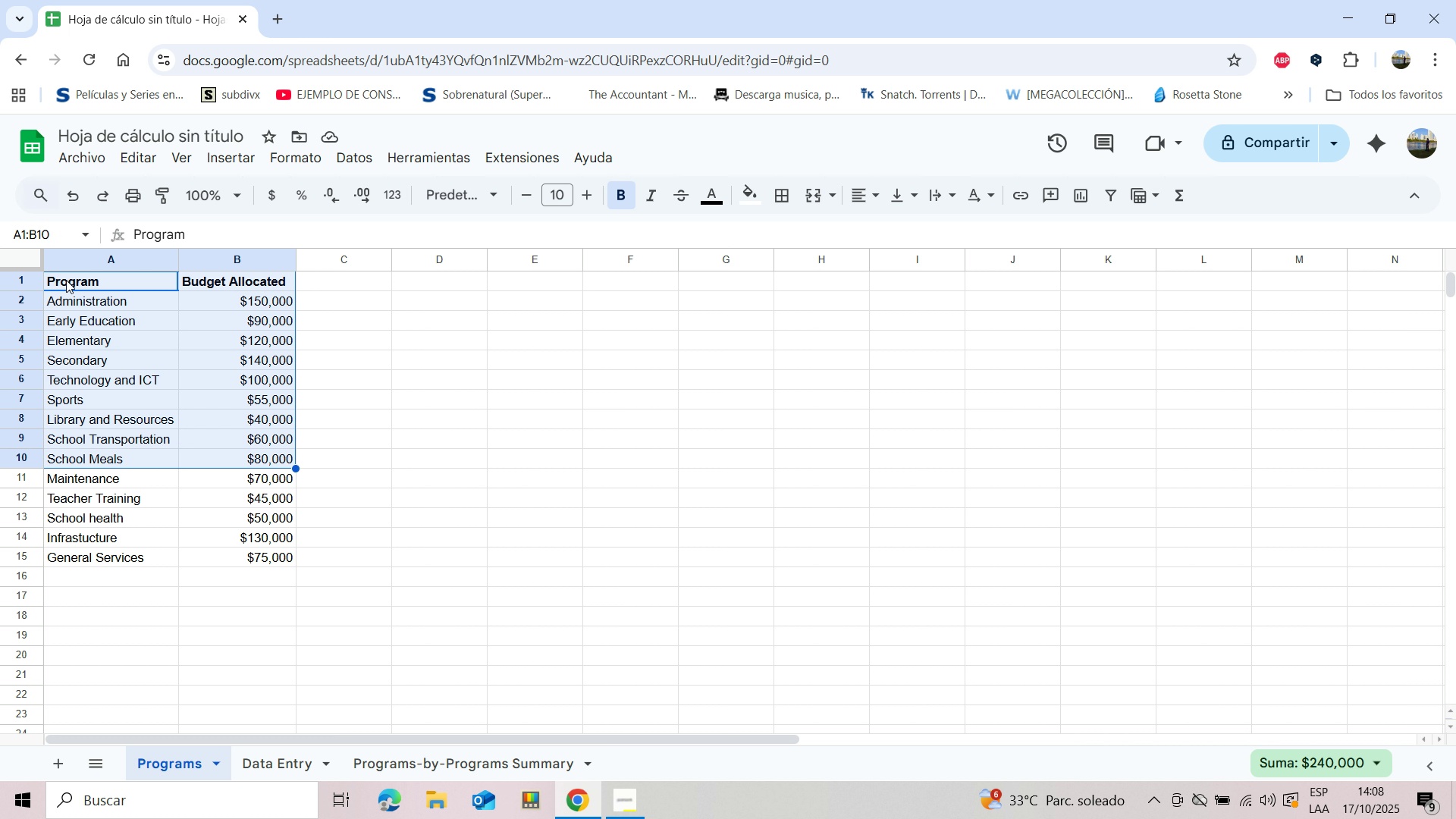 
key(Shift+ArrowDown)
 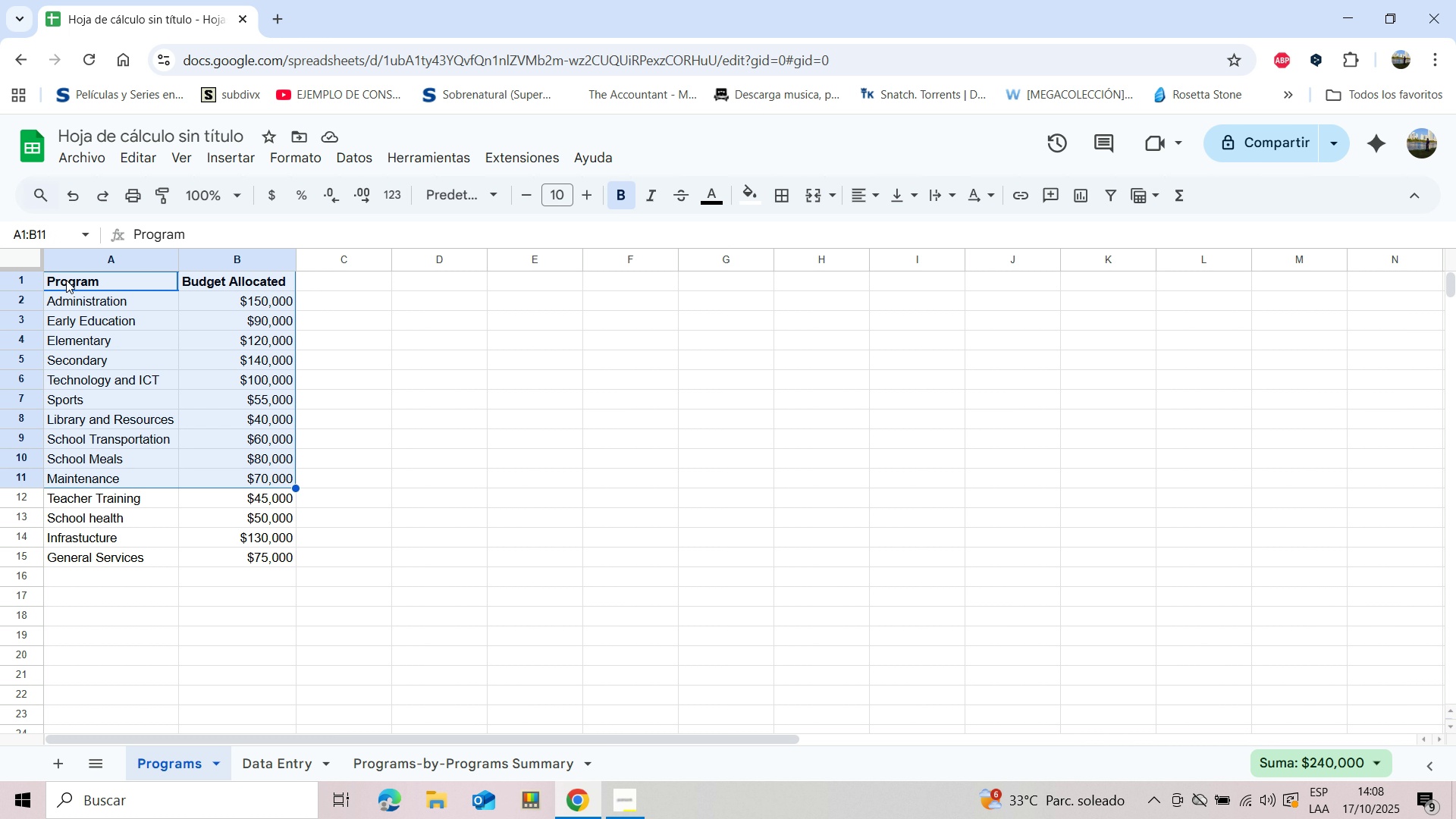 
key(Shift+ArrowDown)
 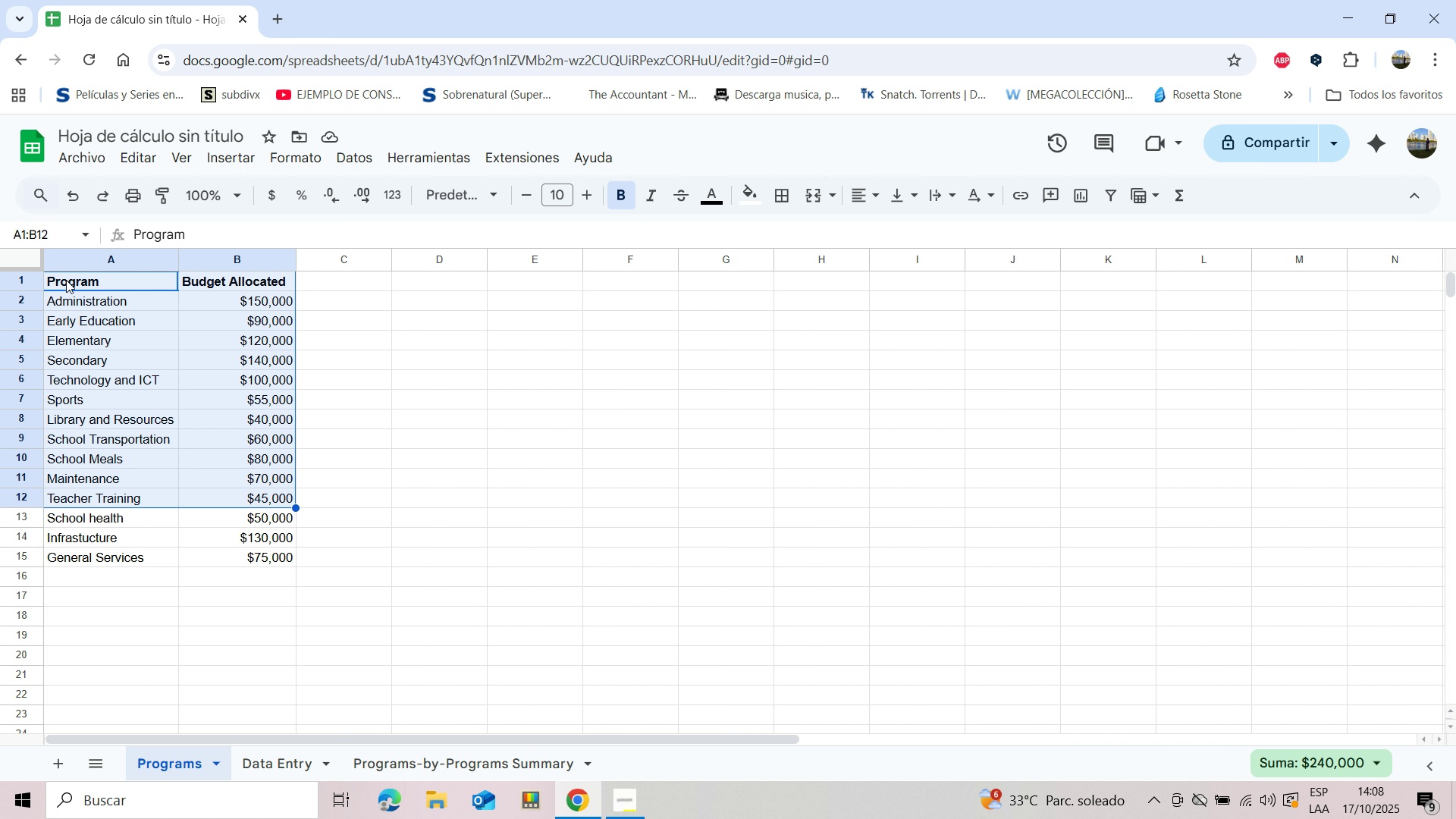 
key(Shift+ArrowDown)
 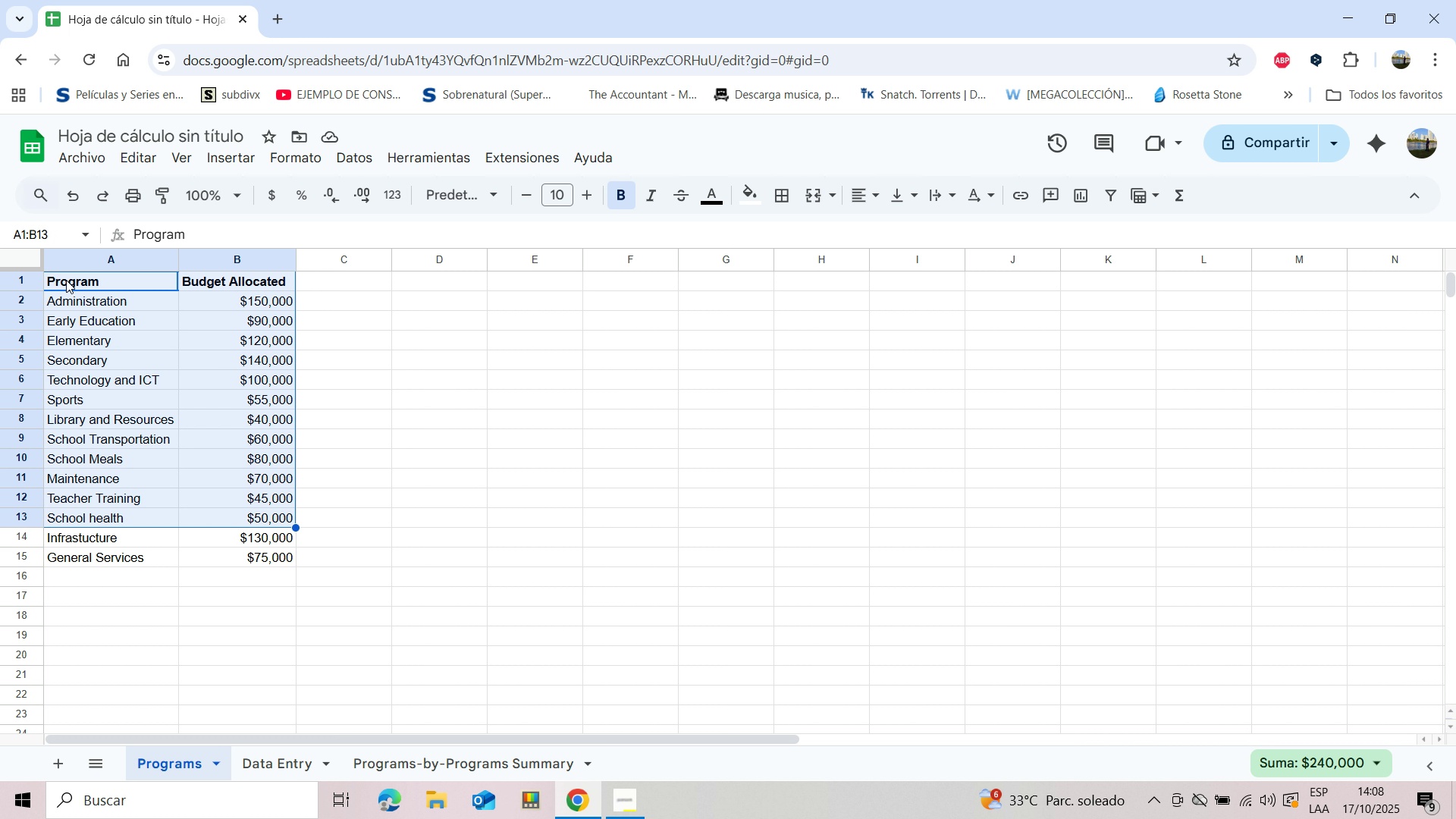 
key(Shift+ArrowDown)
 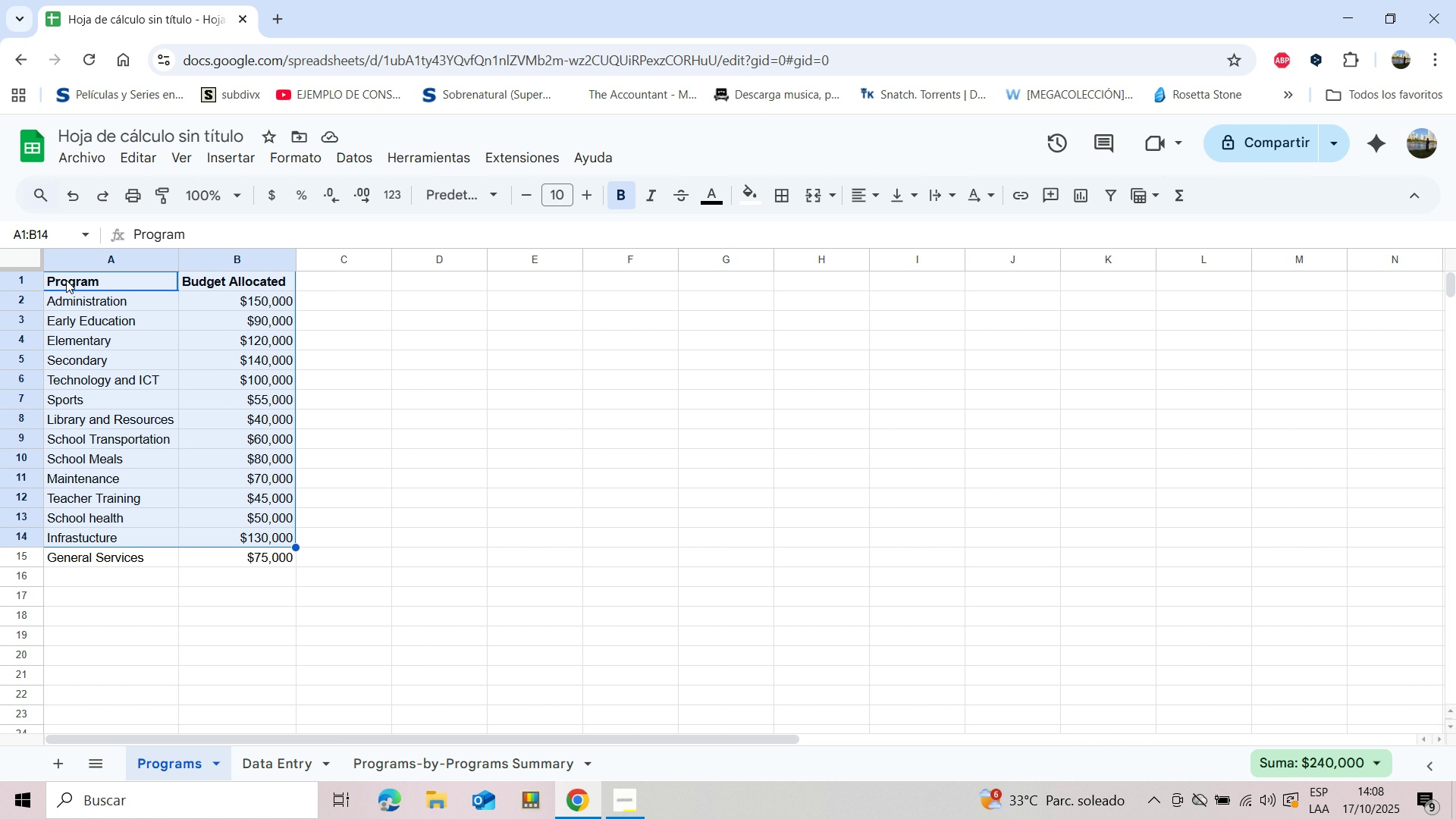 
key(Shift+ArrowDown)
 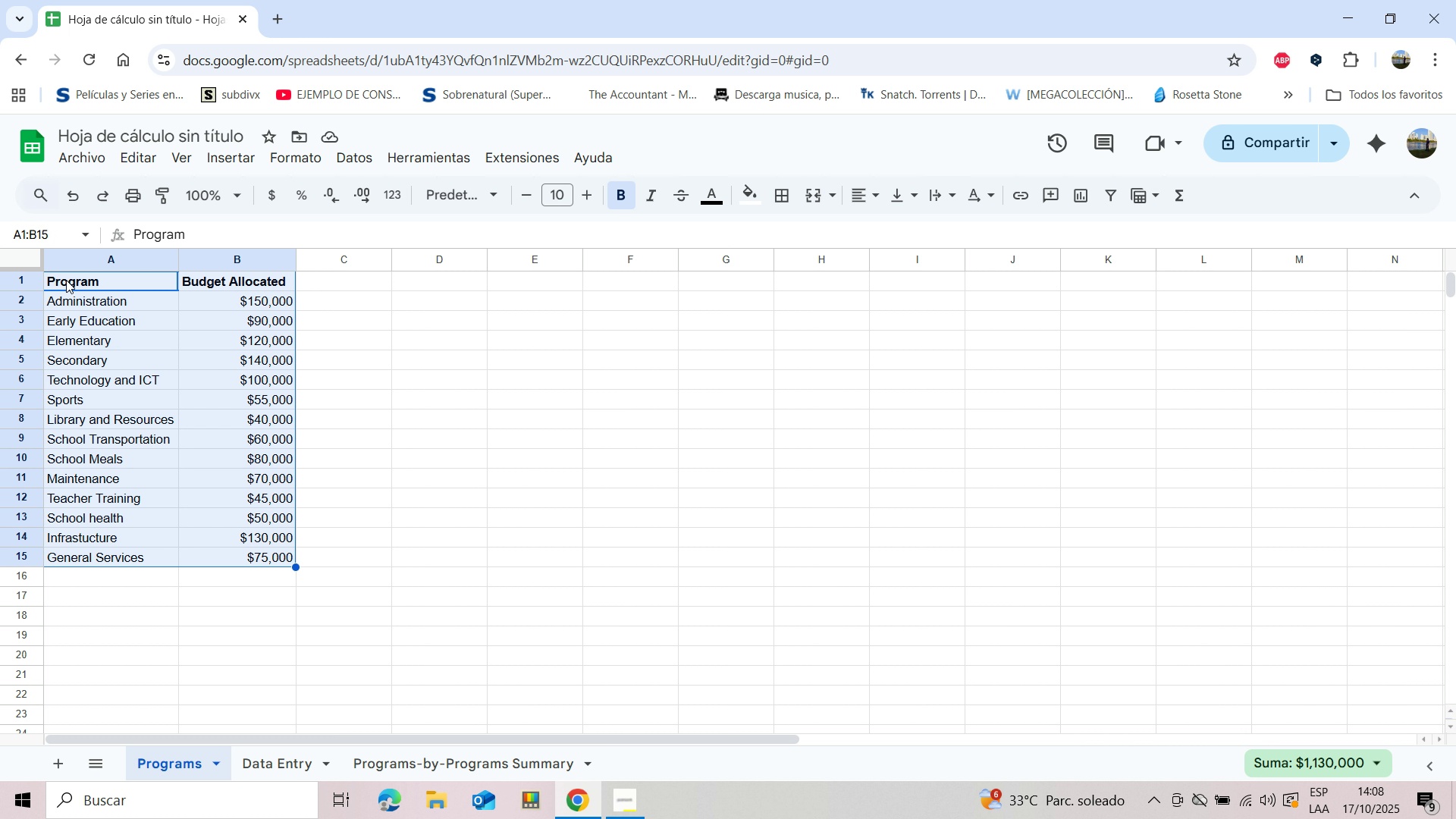 
key(Shift+ArrowDown)
 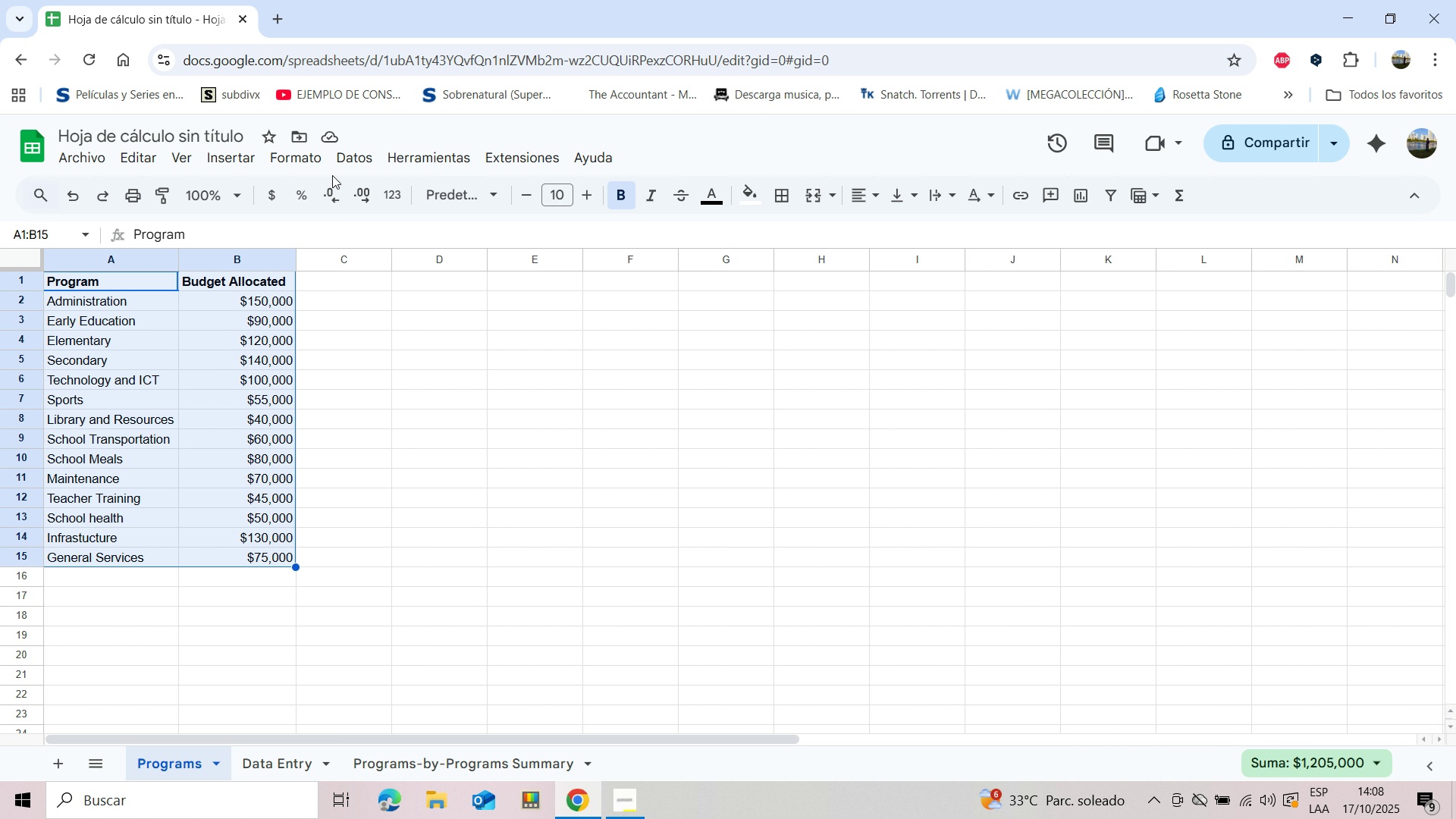 
left_click([236, 162])
 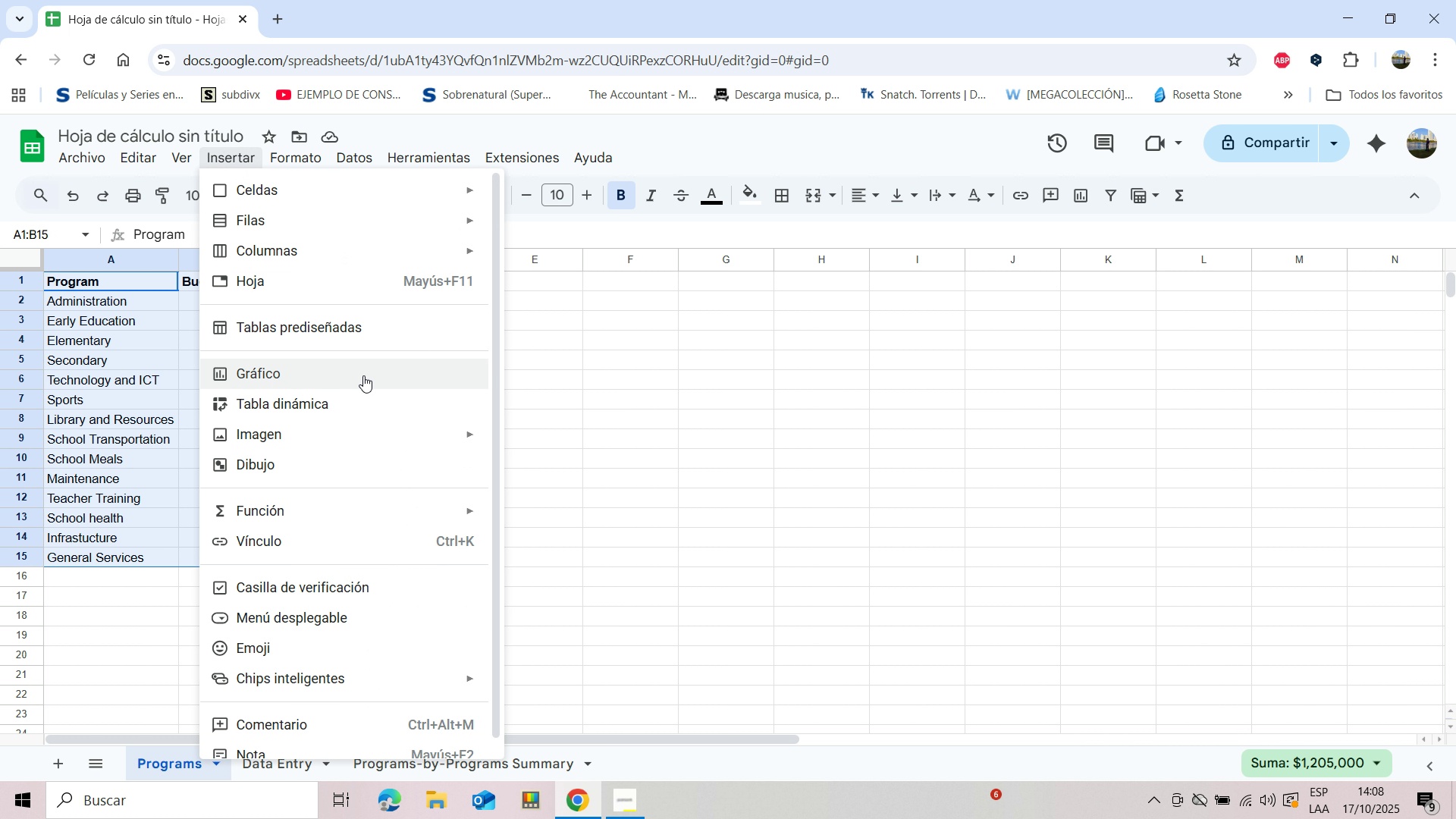 
left_click([362, 375])
 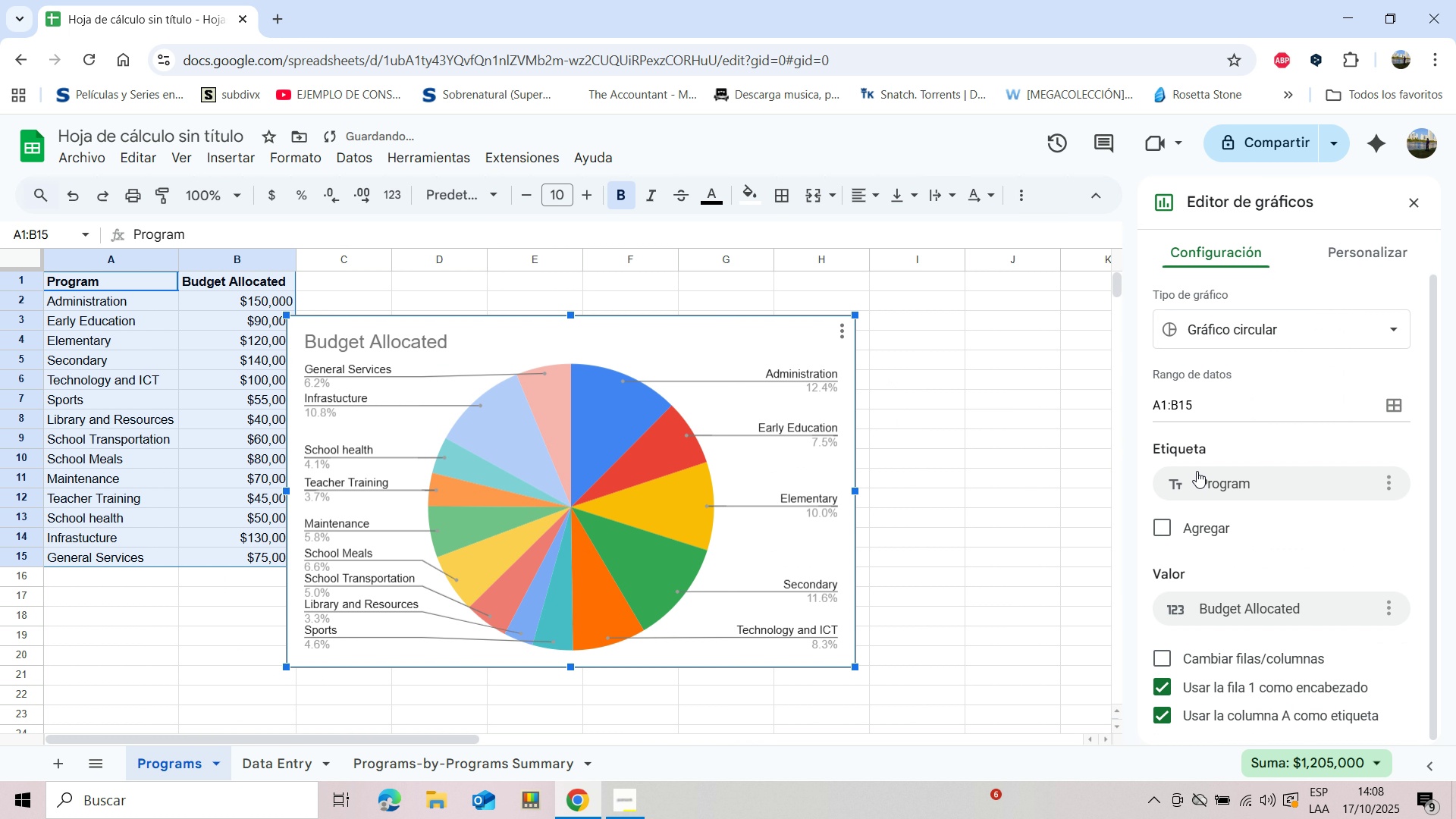 
left_click([1238, 332])
 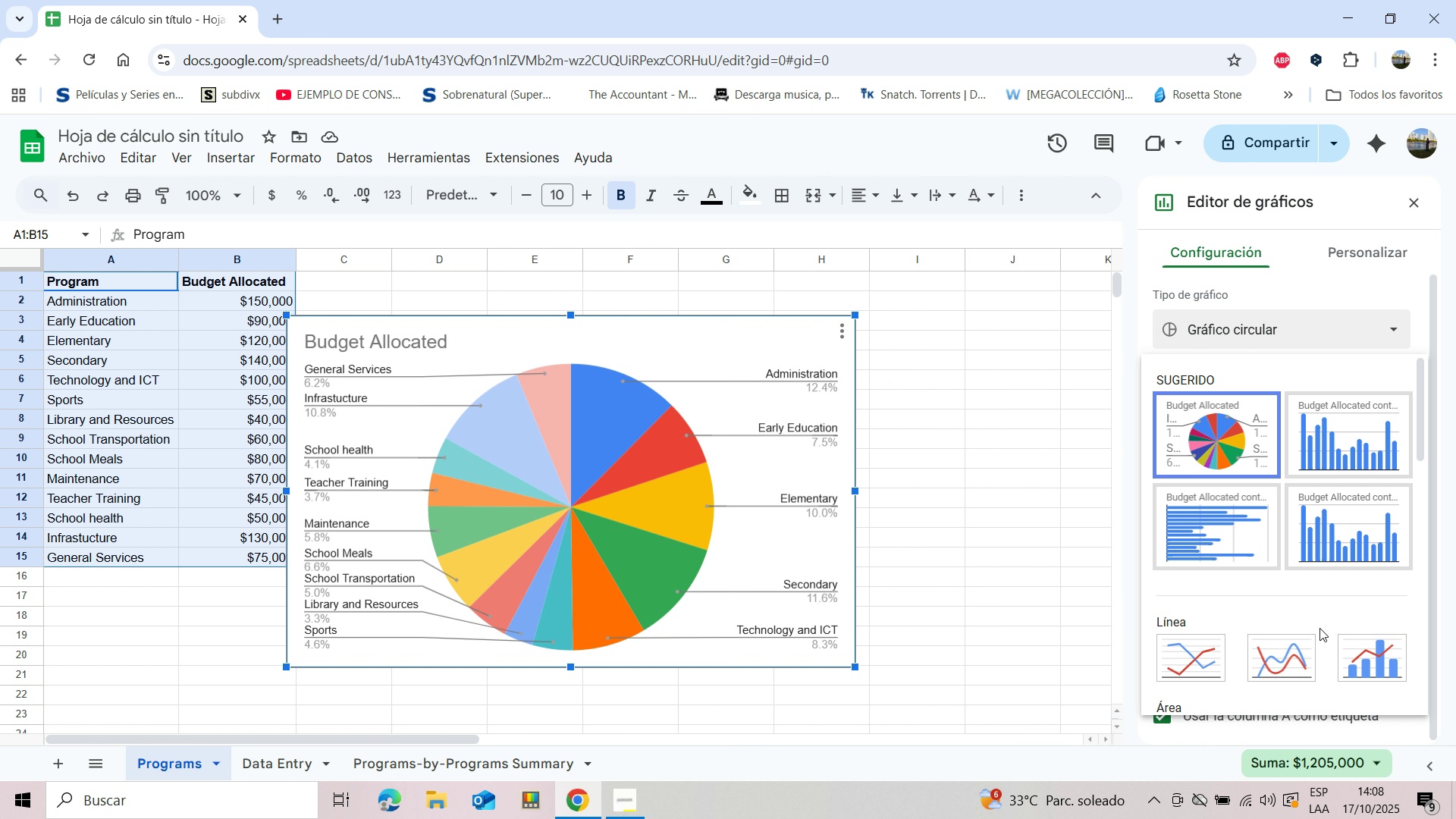 
wait(8.12)
 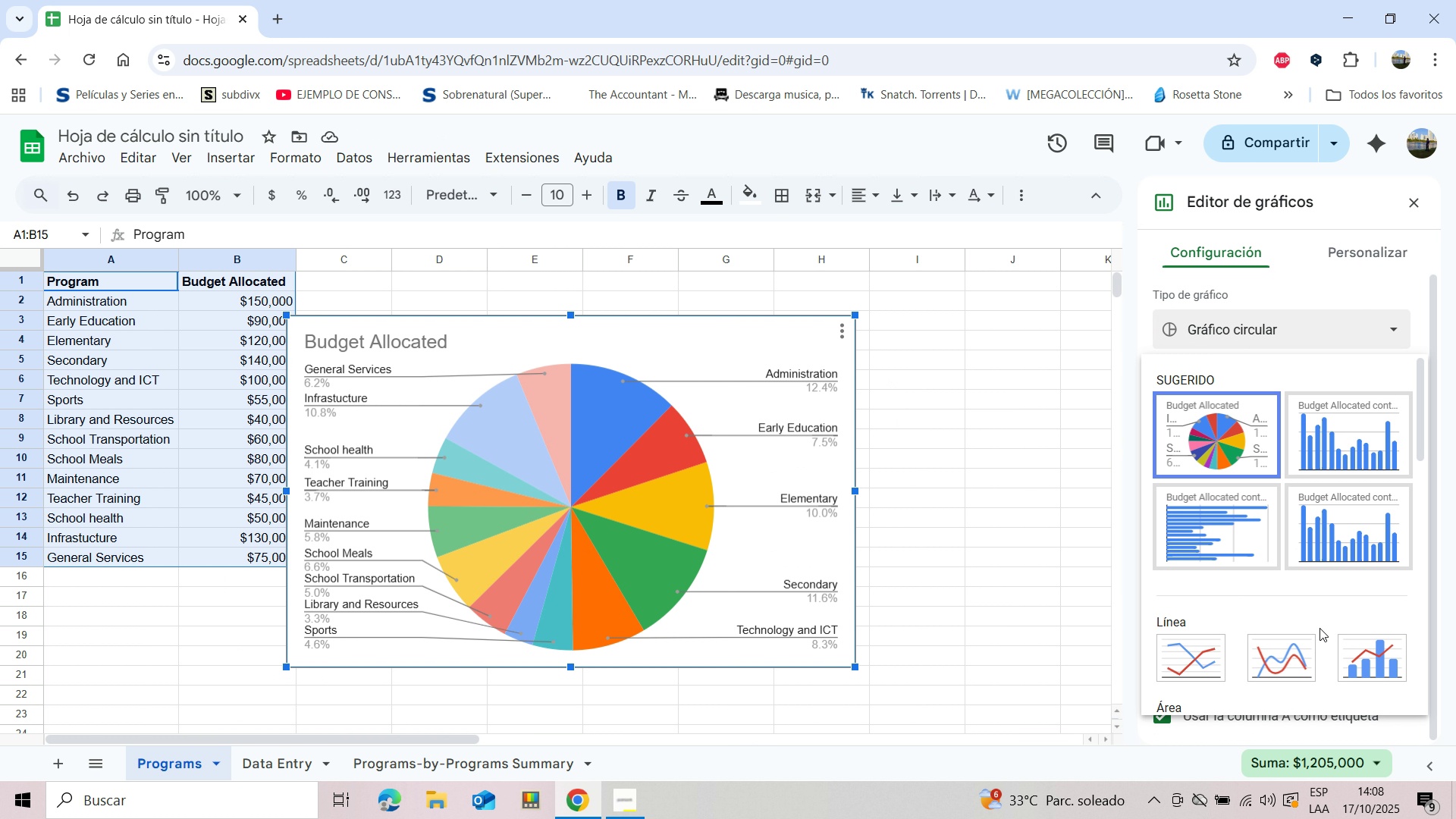 
left_click_drag(start_coordinate=[1422, 447], to_coordinate=[1434, 570])
 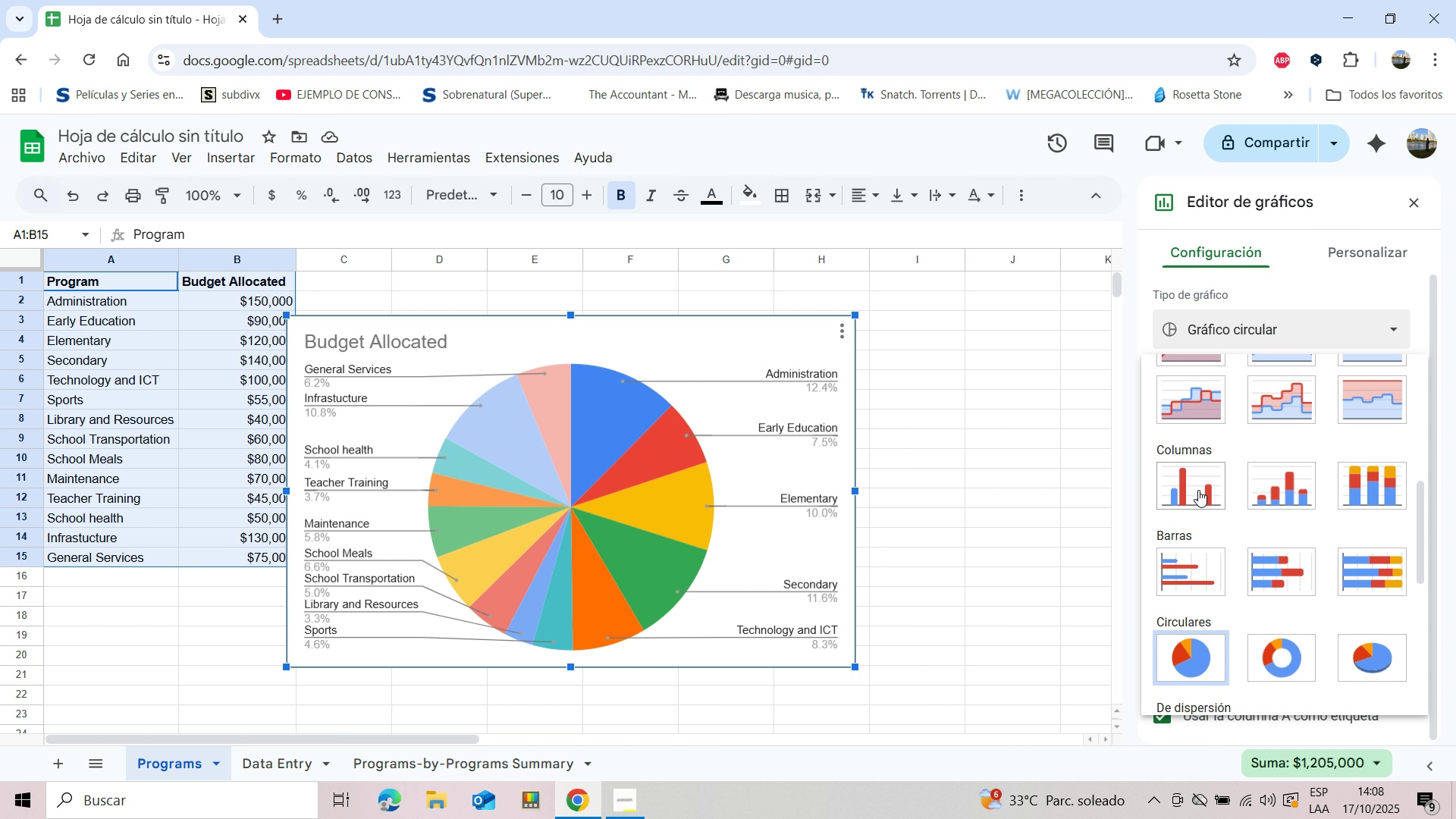 
left_click([1198, 490])
 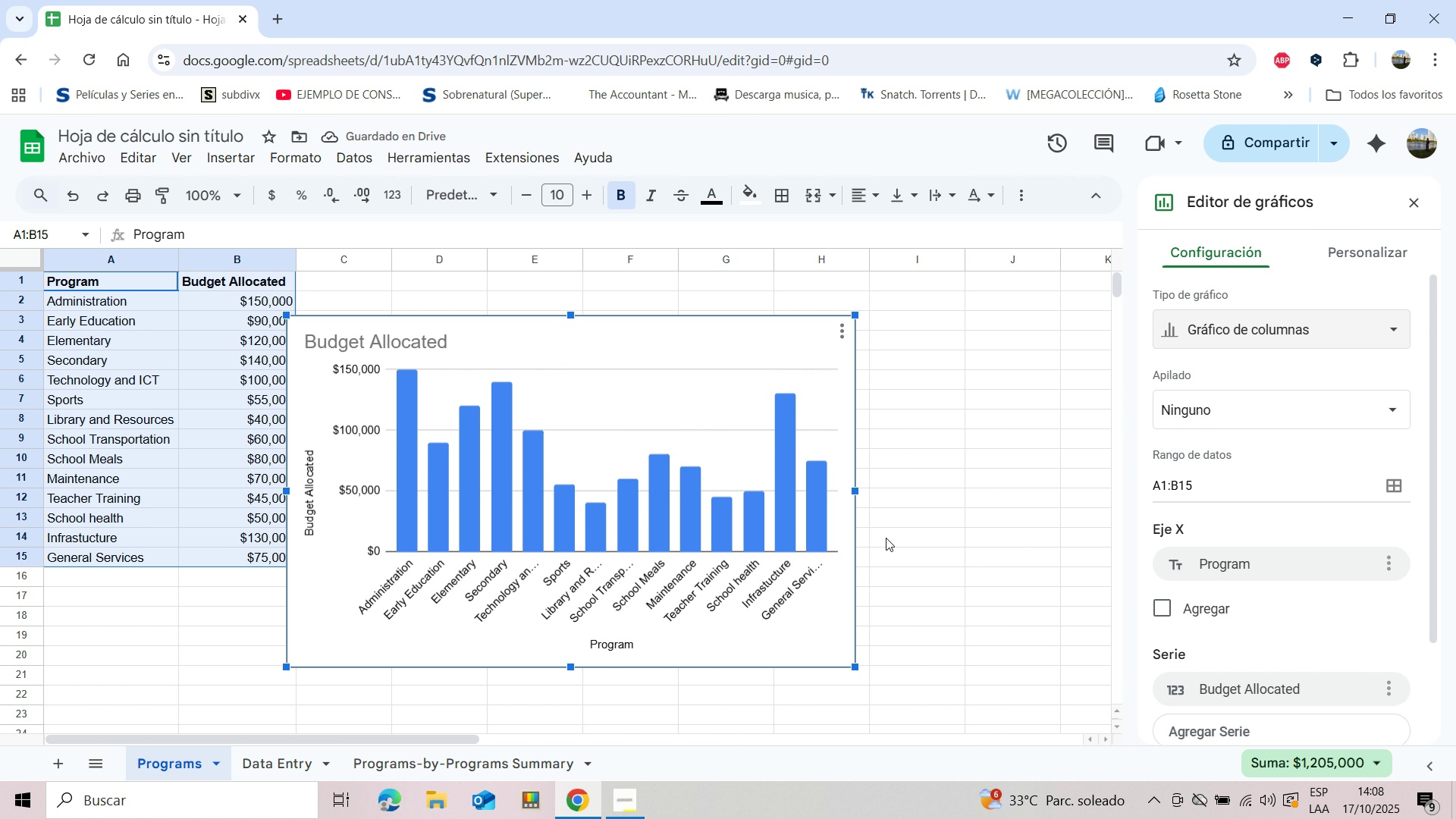 
wait(6.19)
 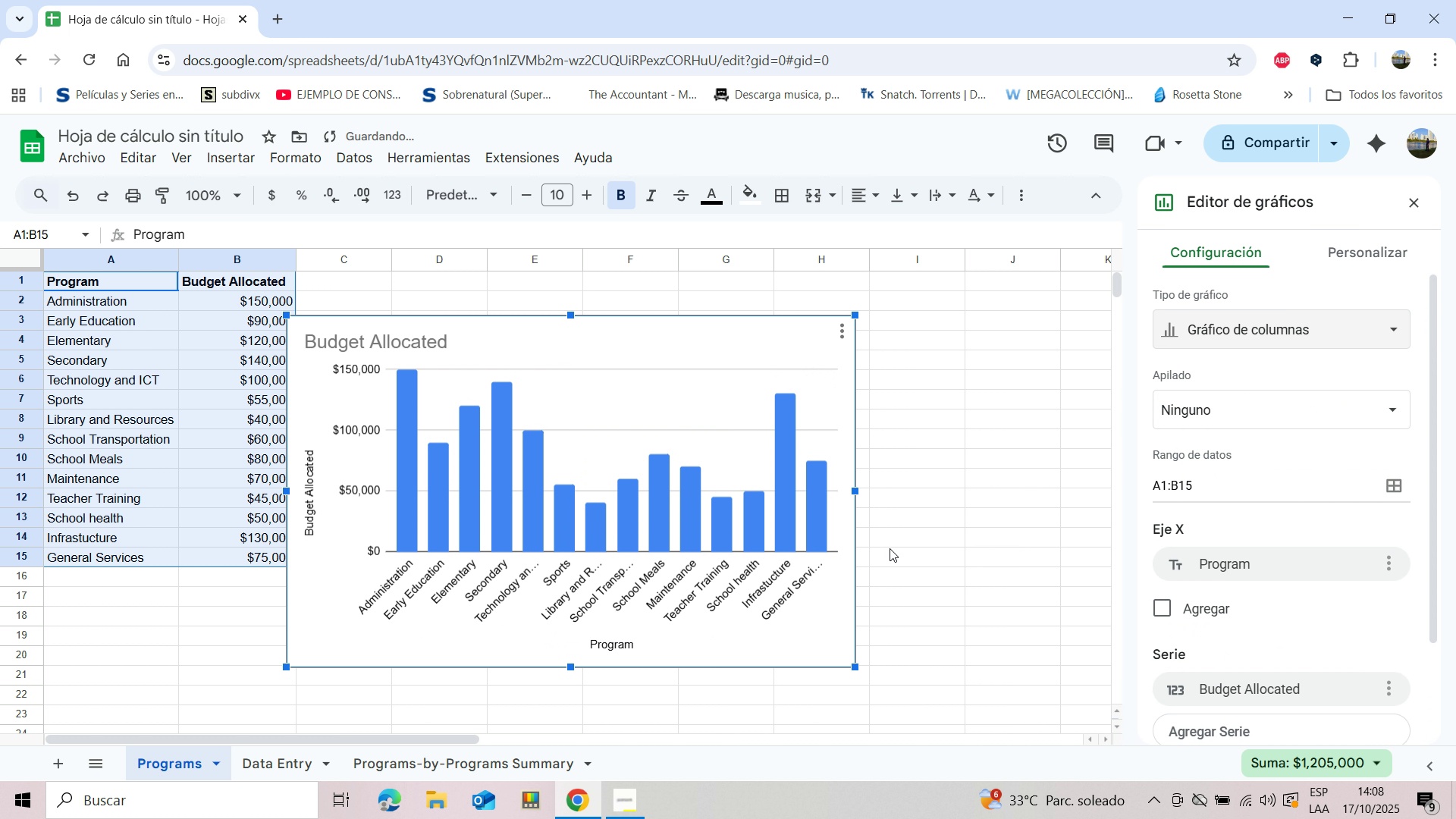 
left_click([736, 400])
 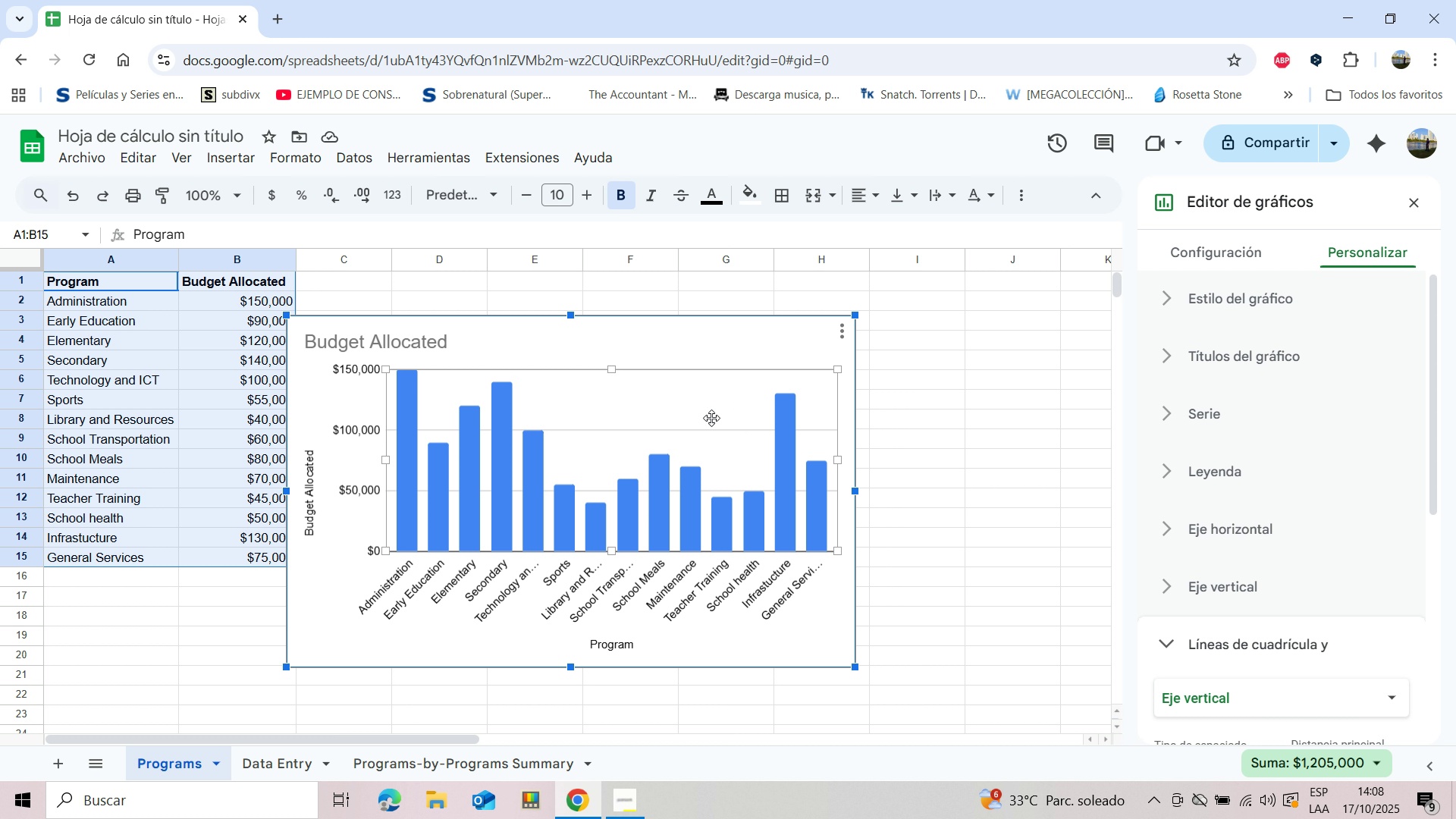 
left_click_drag(start_coordinate=[711, 418], to_coordinate=[866, 384])
 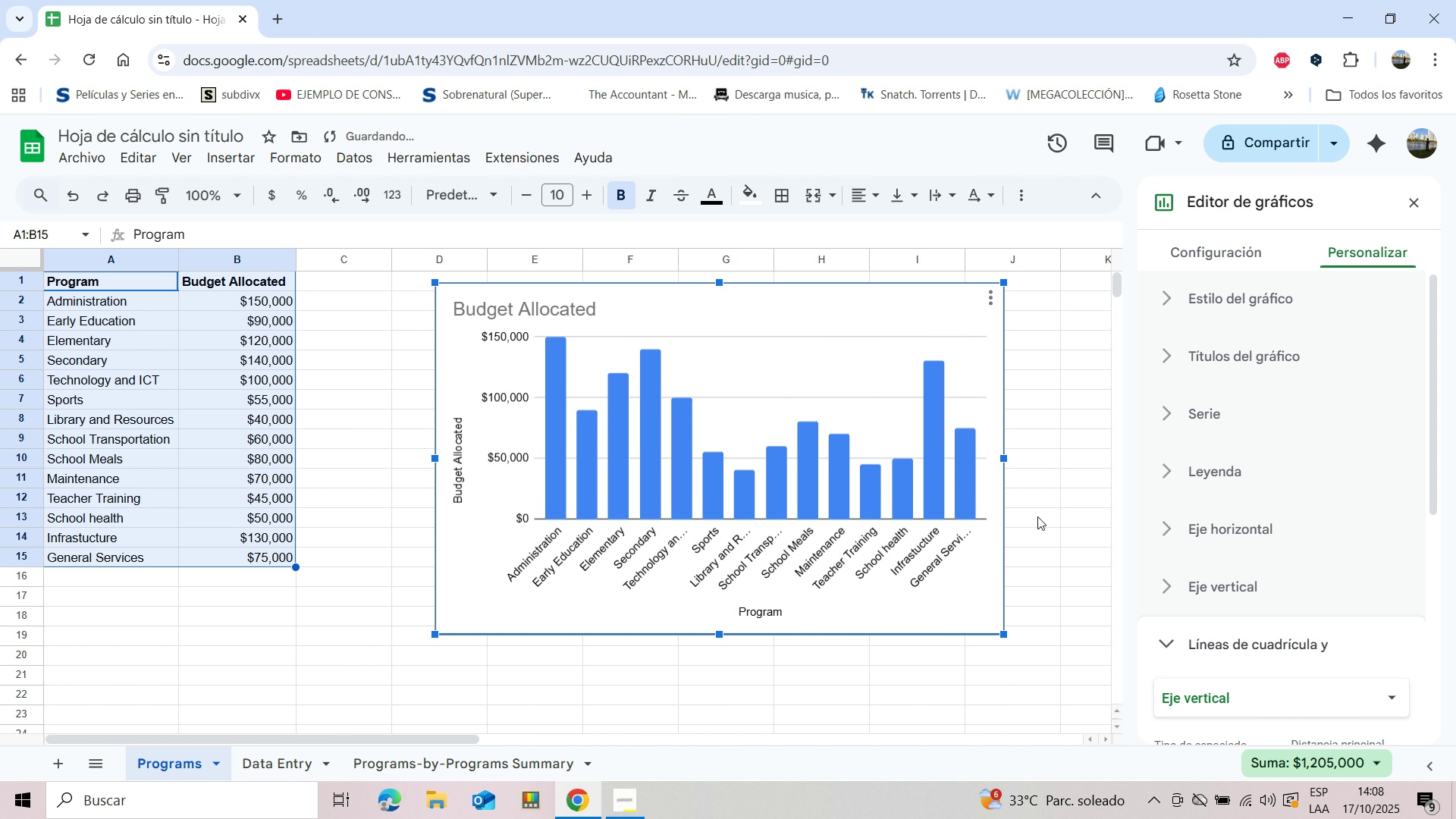 
left_click([1053, 504])
 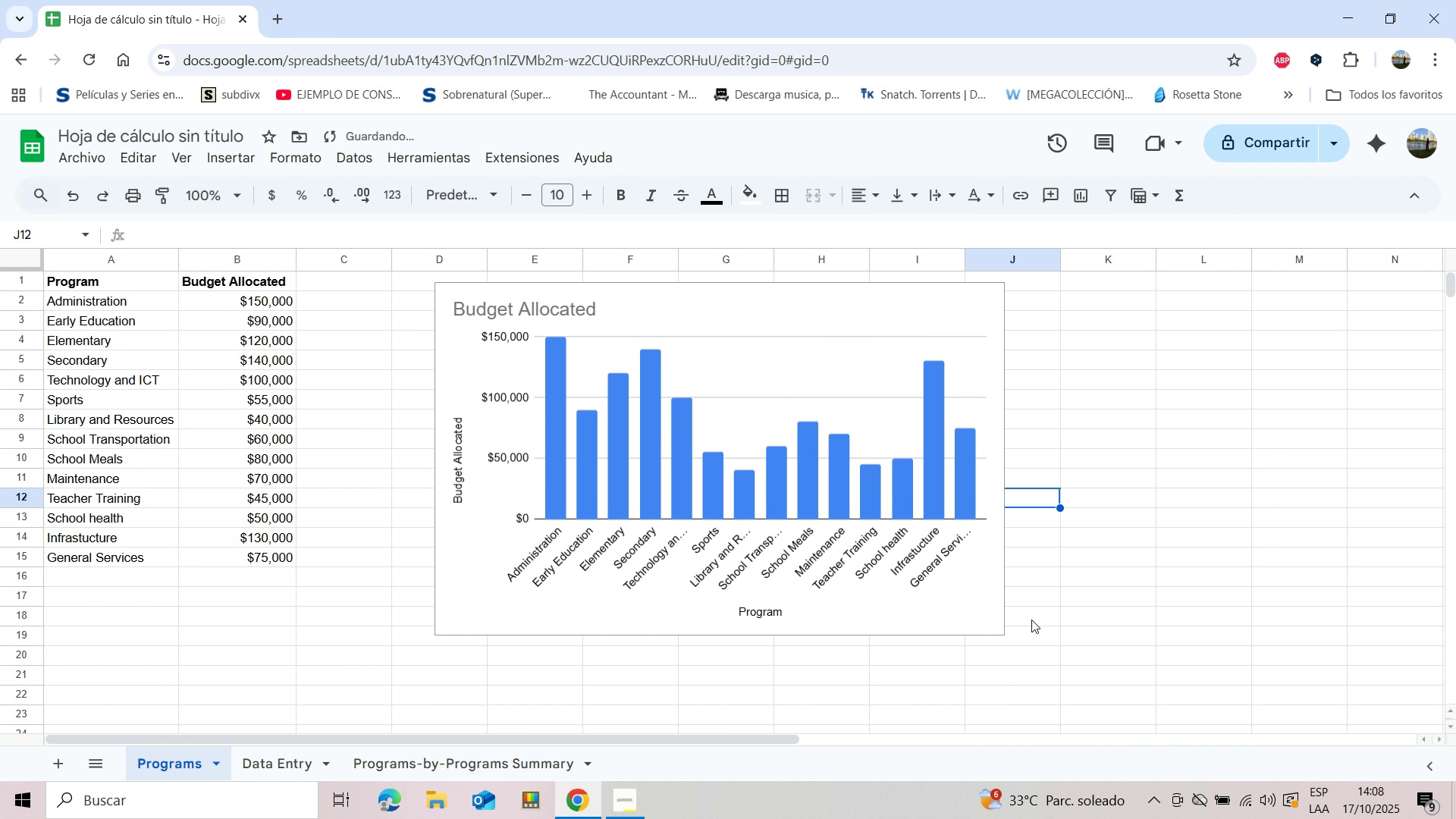 